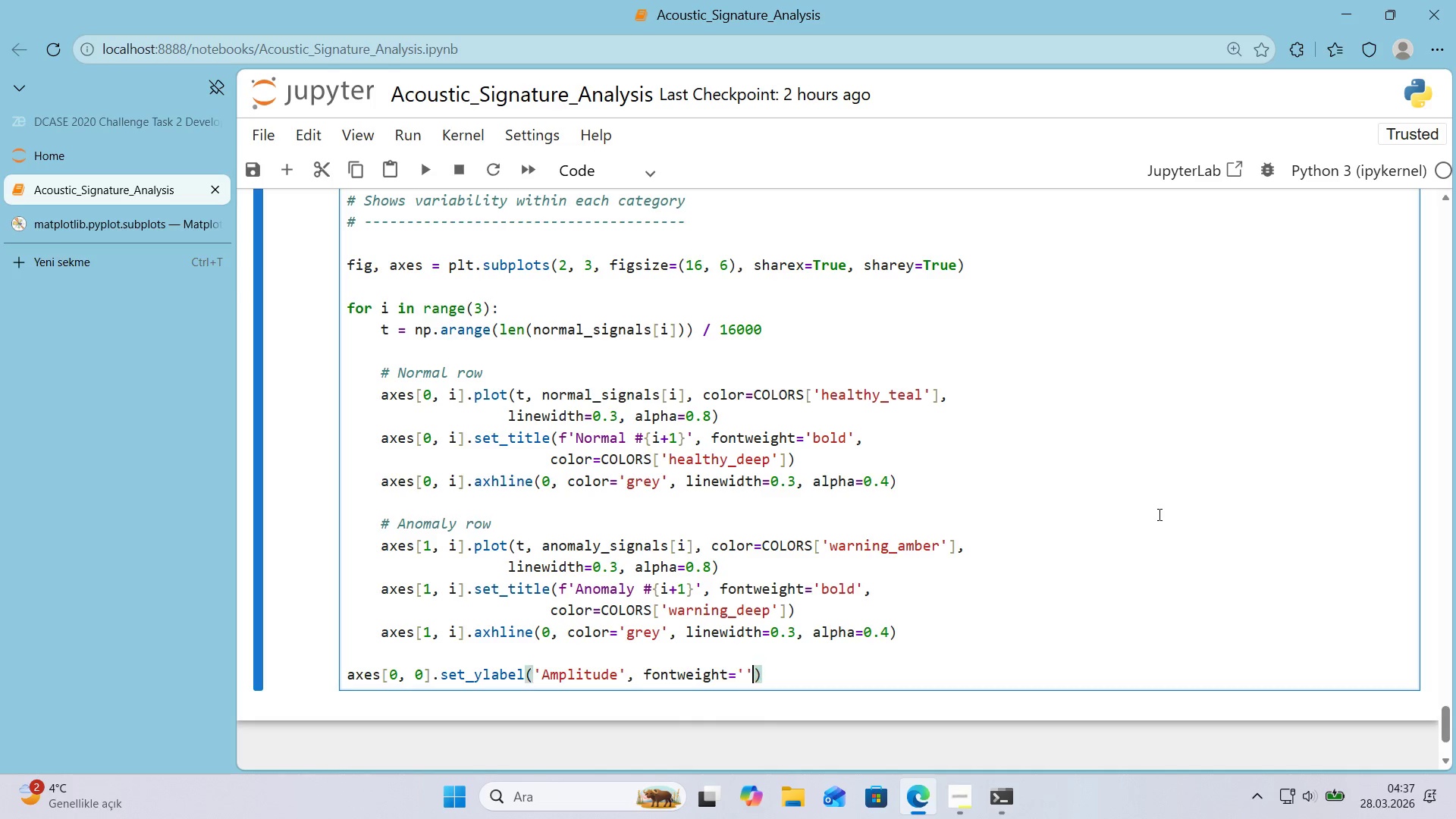 
key(ArrowLeft)
 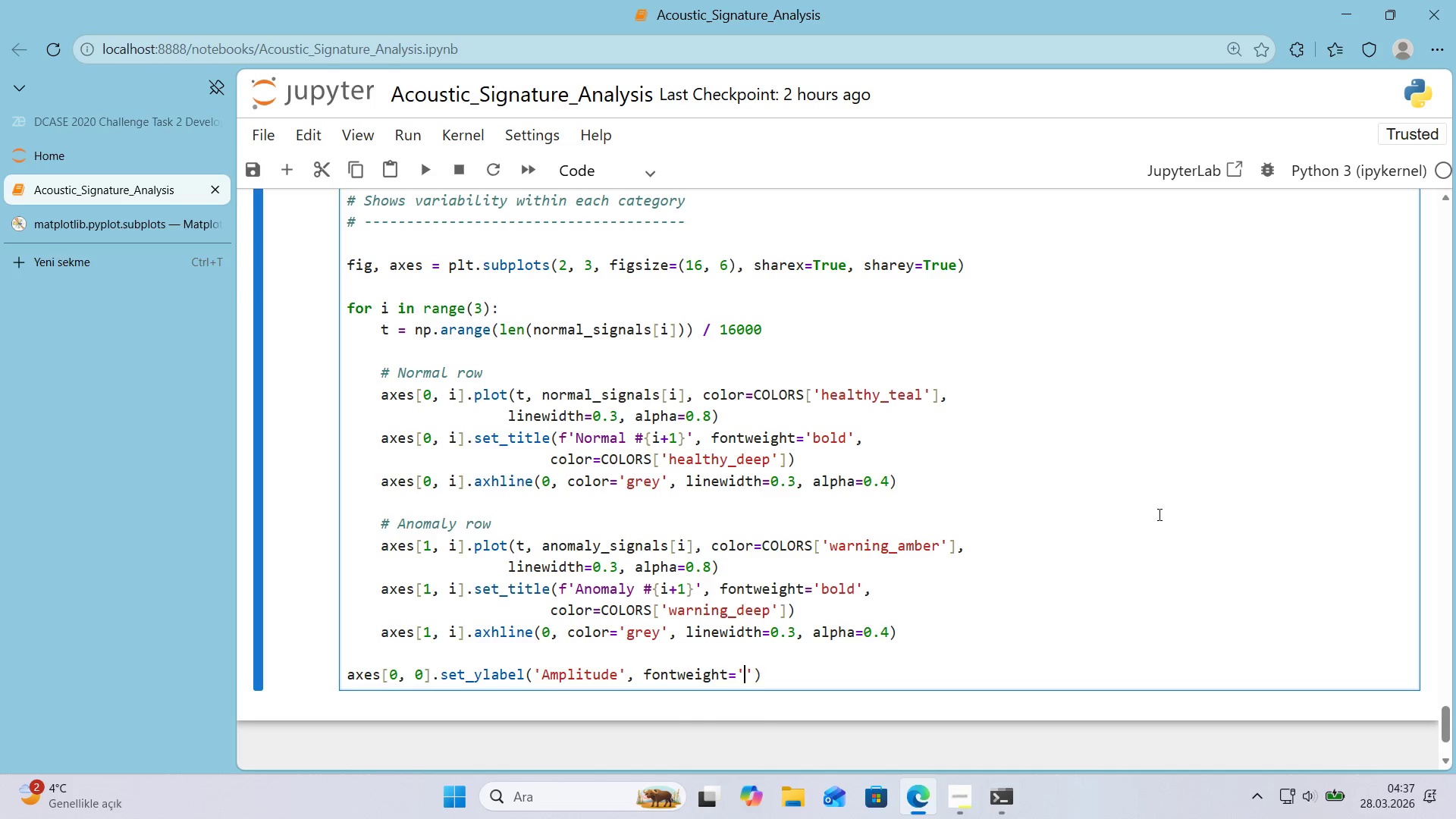 
type(bold)
 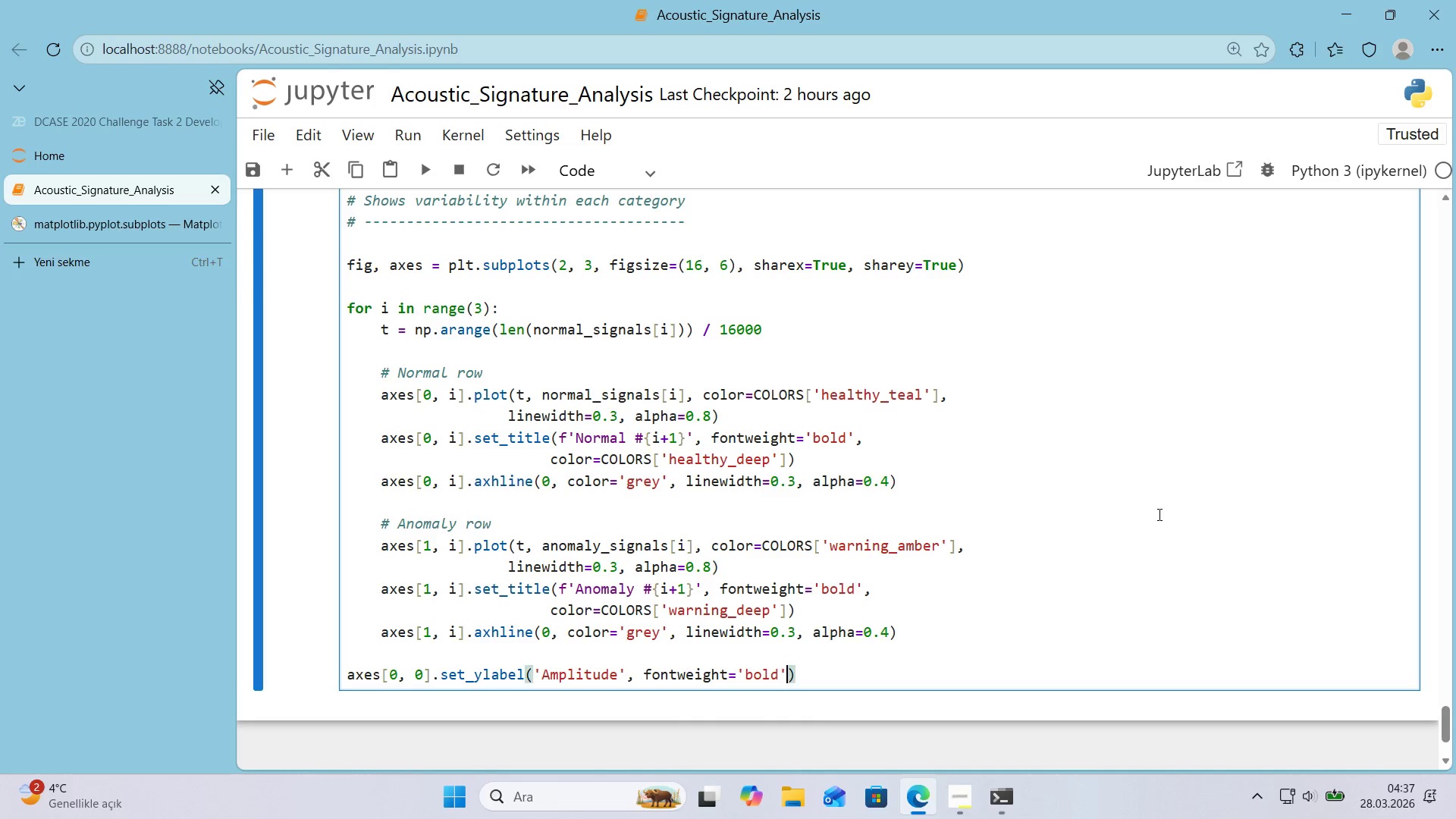 
key(ArrowRight)
 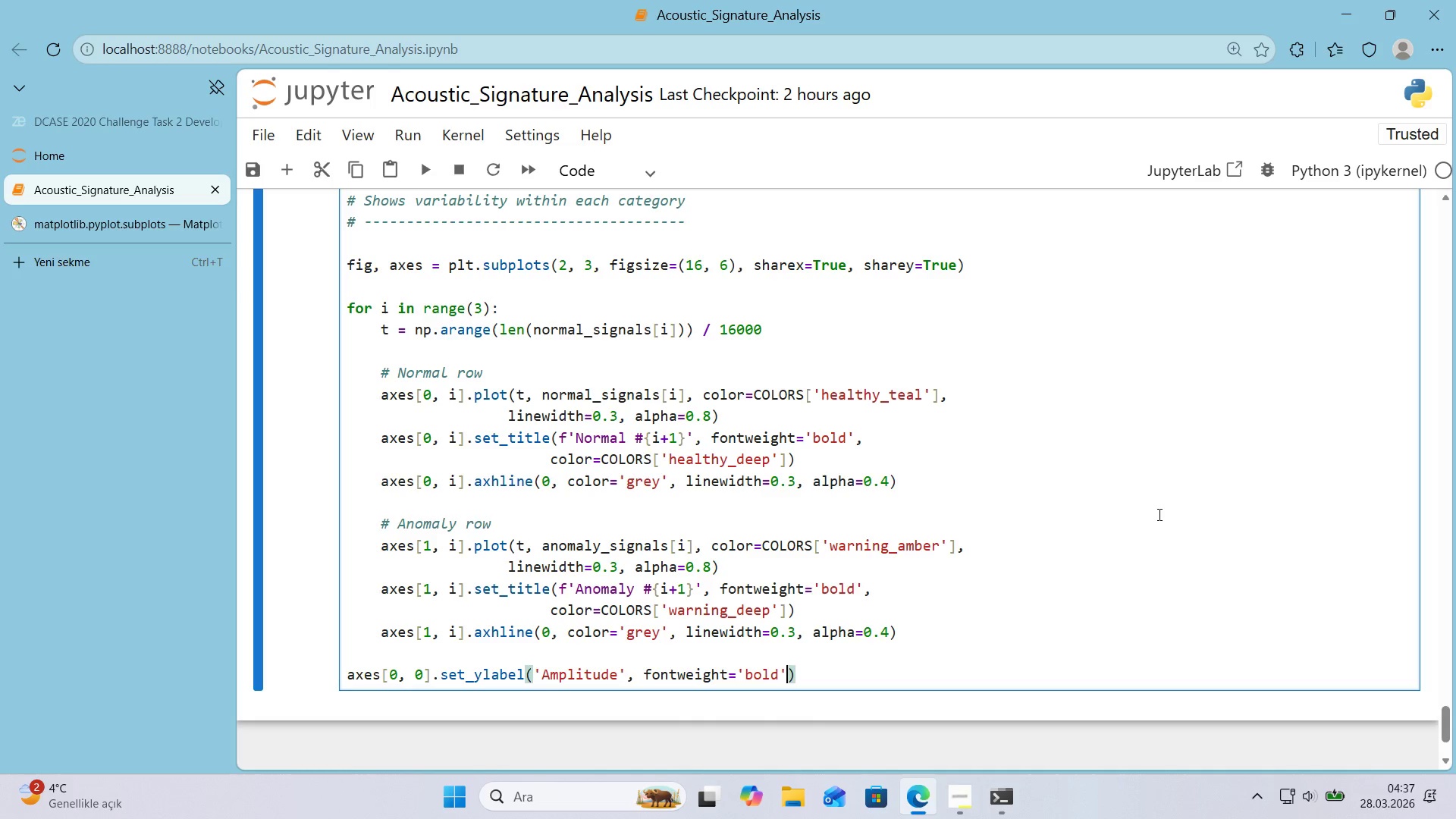 
key(ArrowRight)
 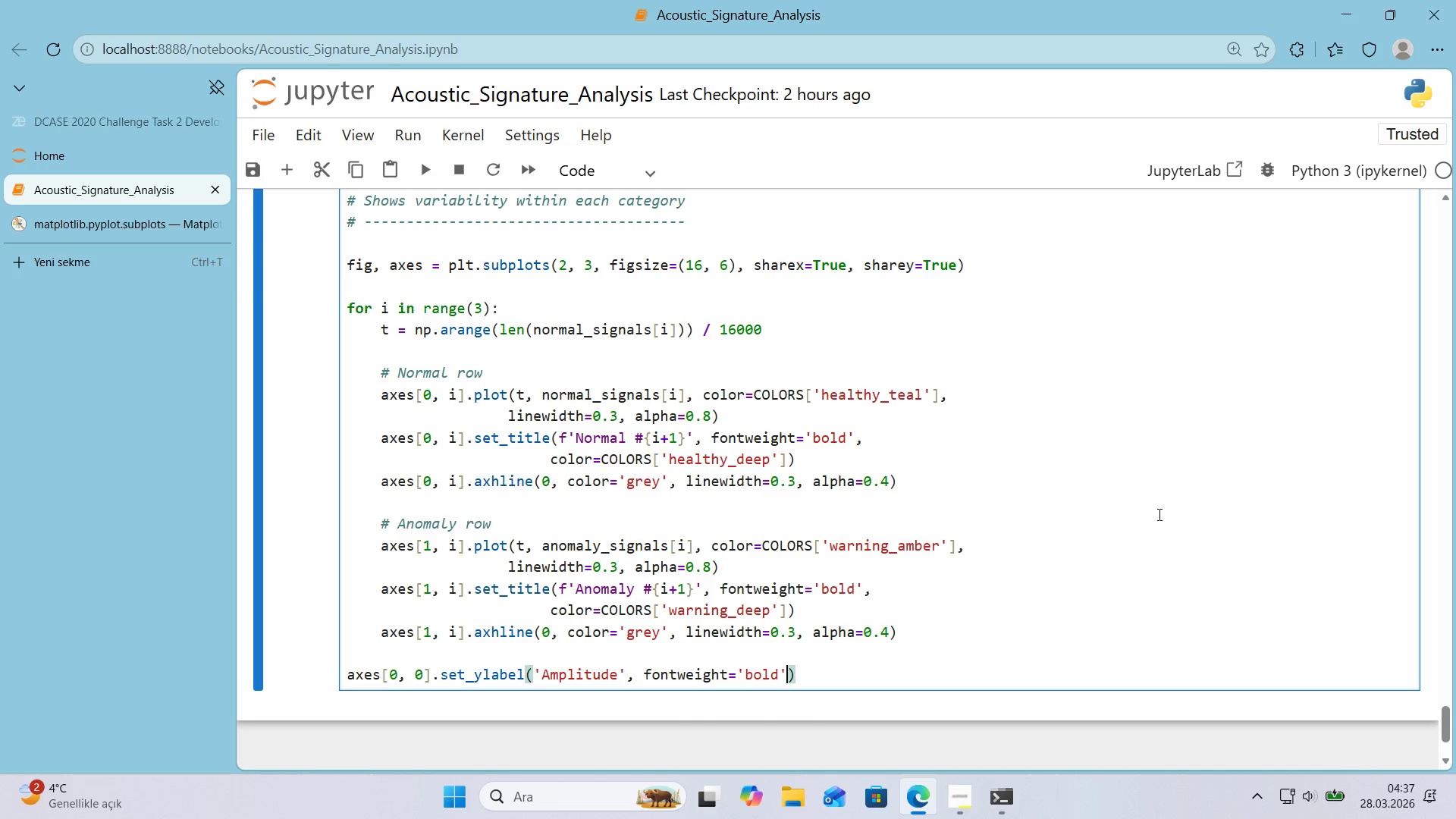 
key(ArrowLeft)
 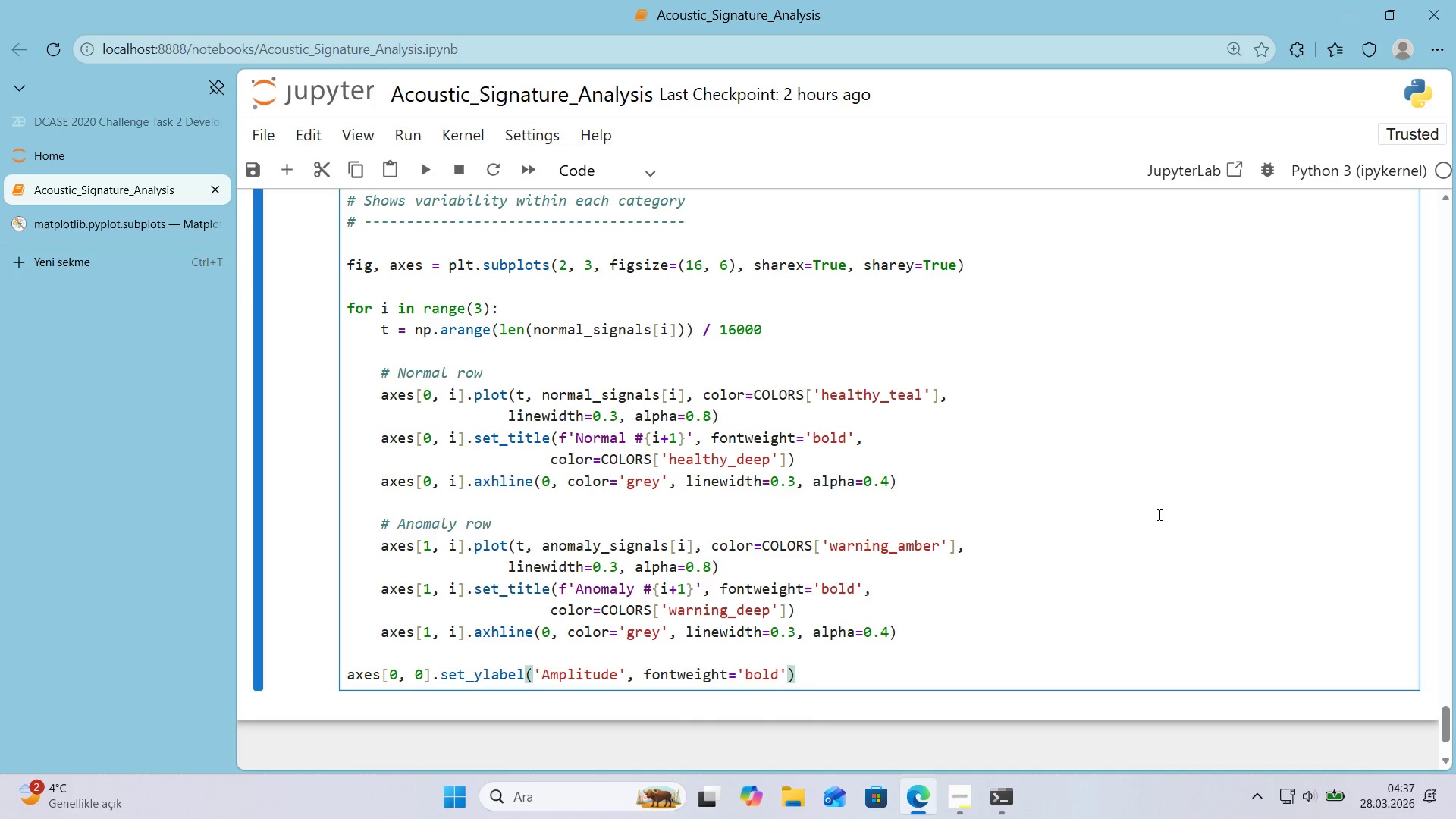 
key(ArrowRight)
 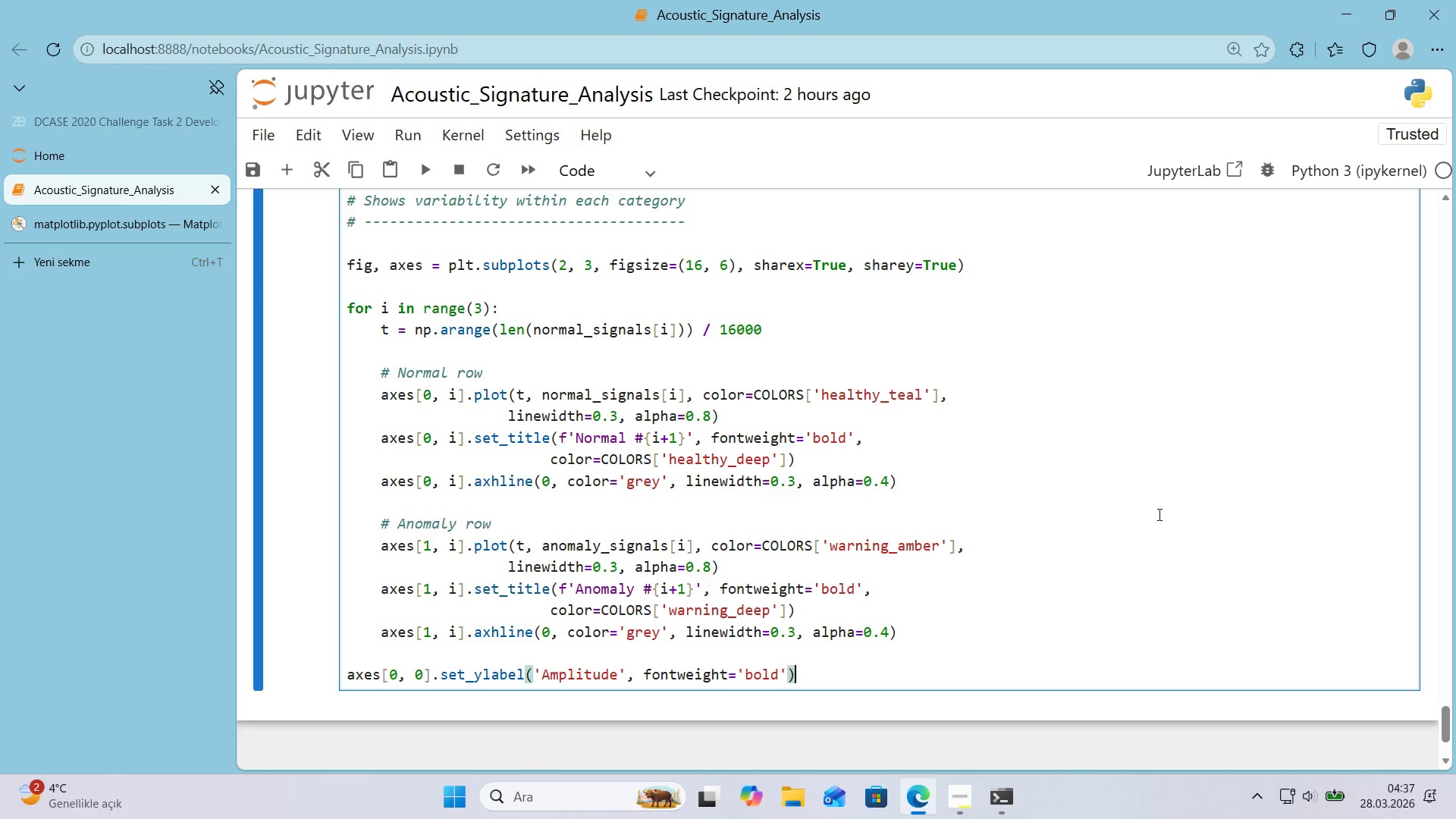 
key(Enter)
 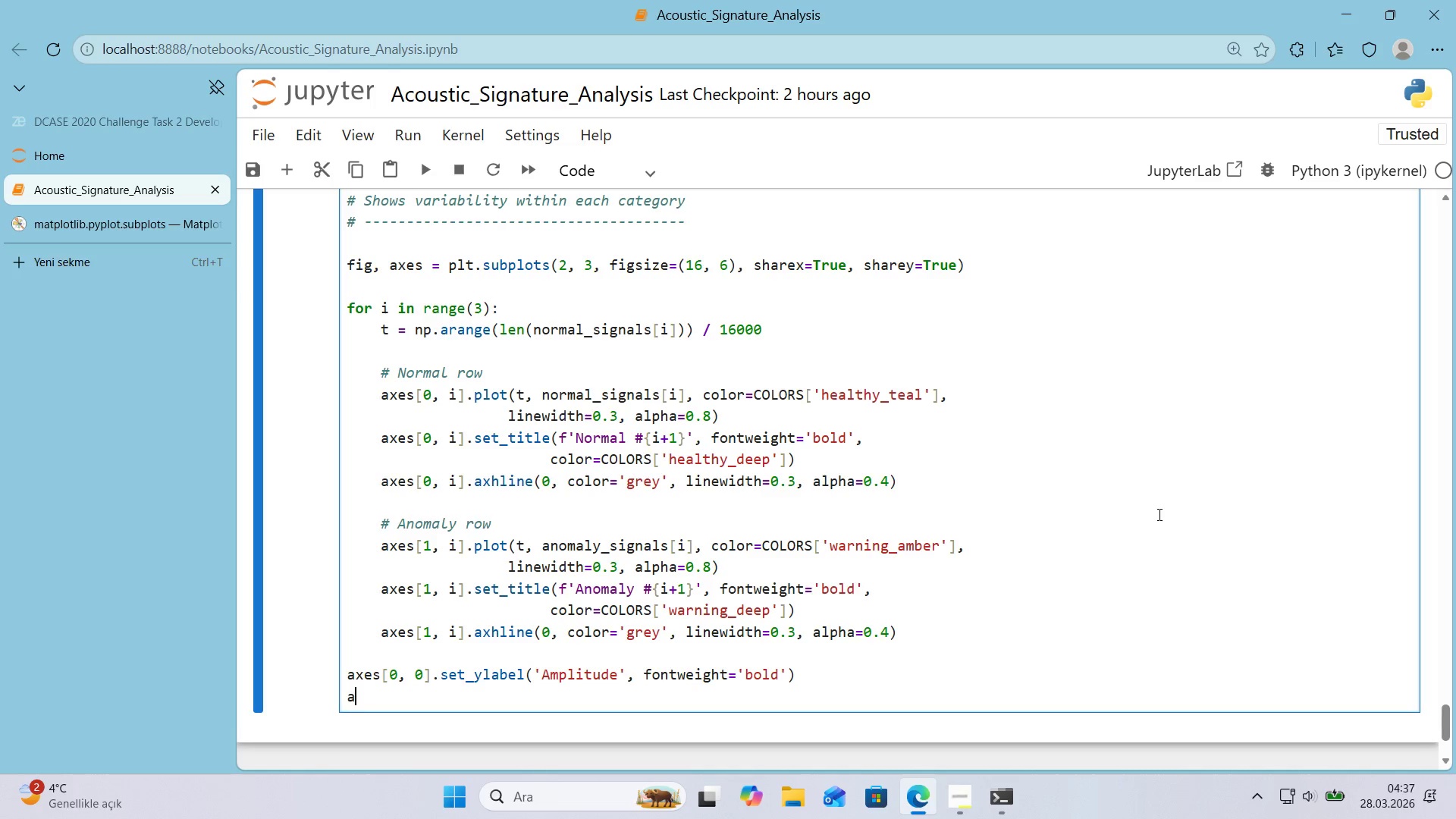 
type(axes)
 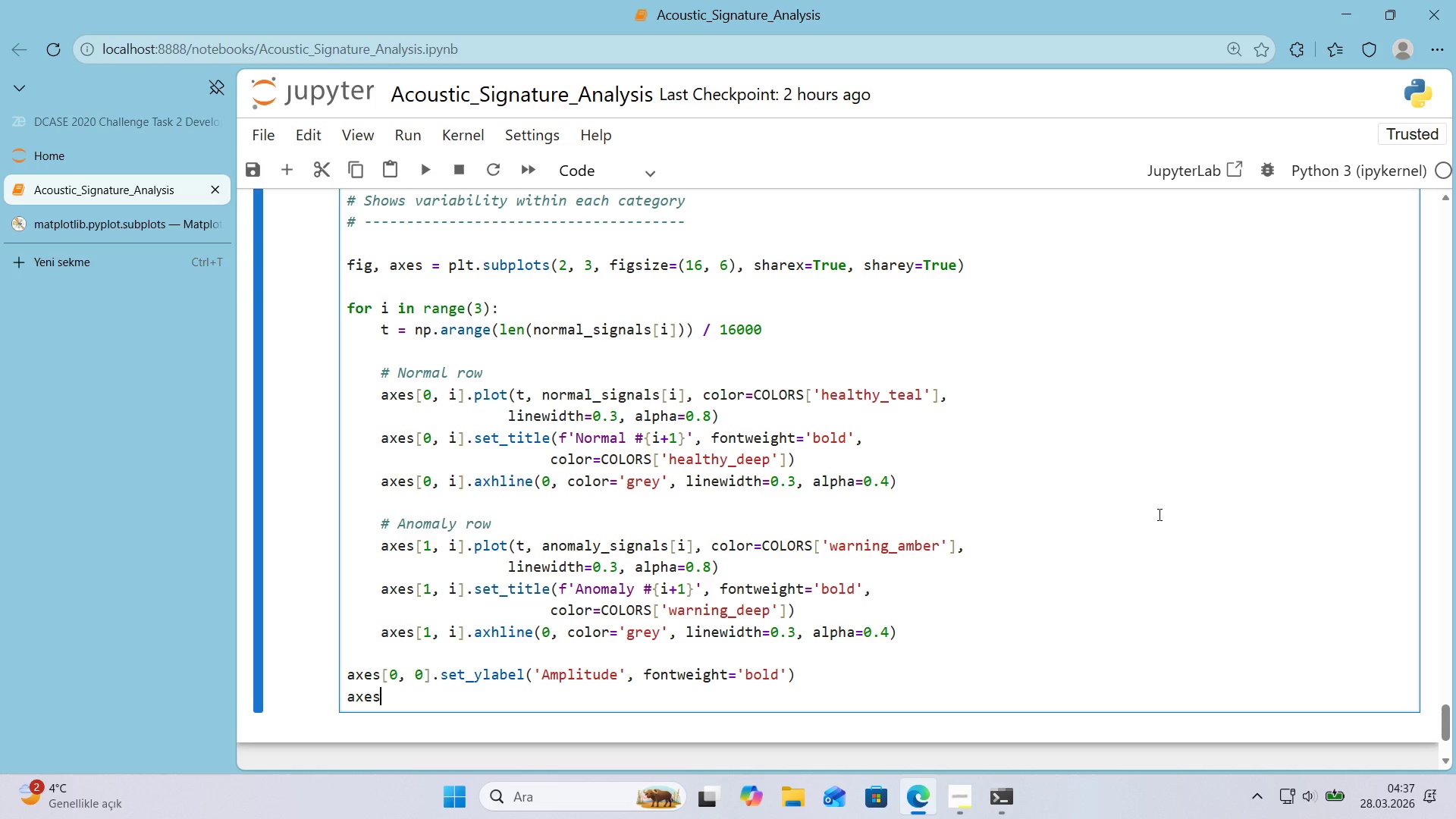 
key(Alt+Control+8)
 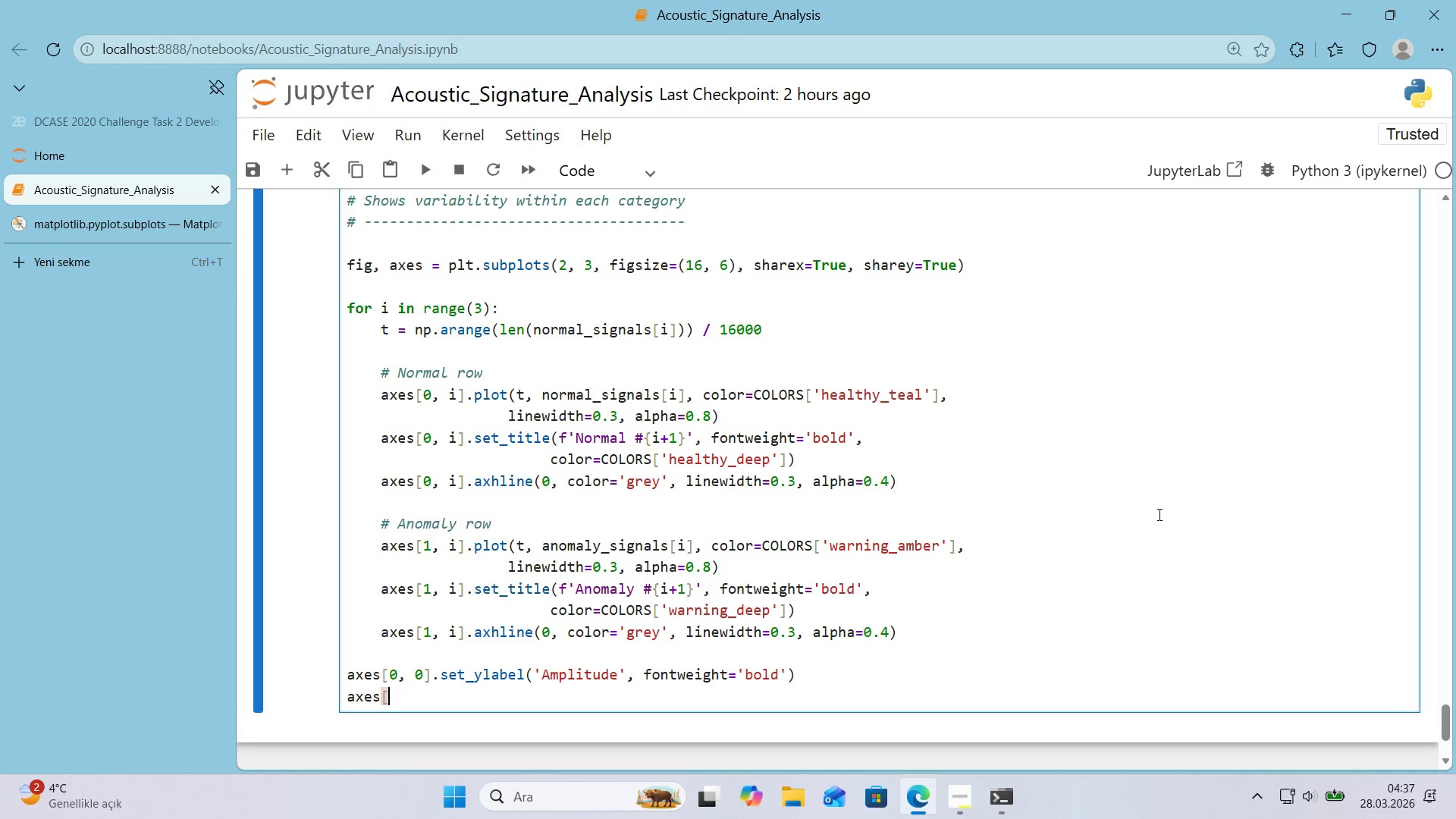 
key(Alt+Control+9)
 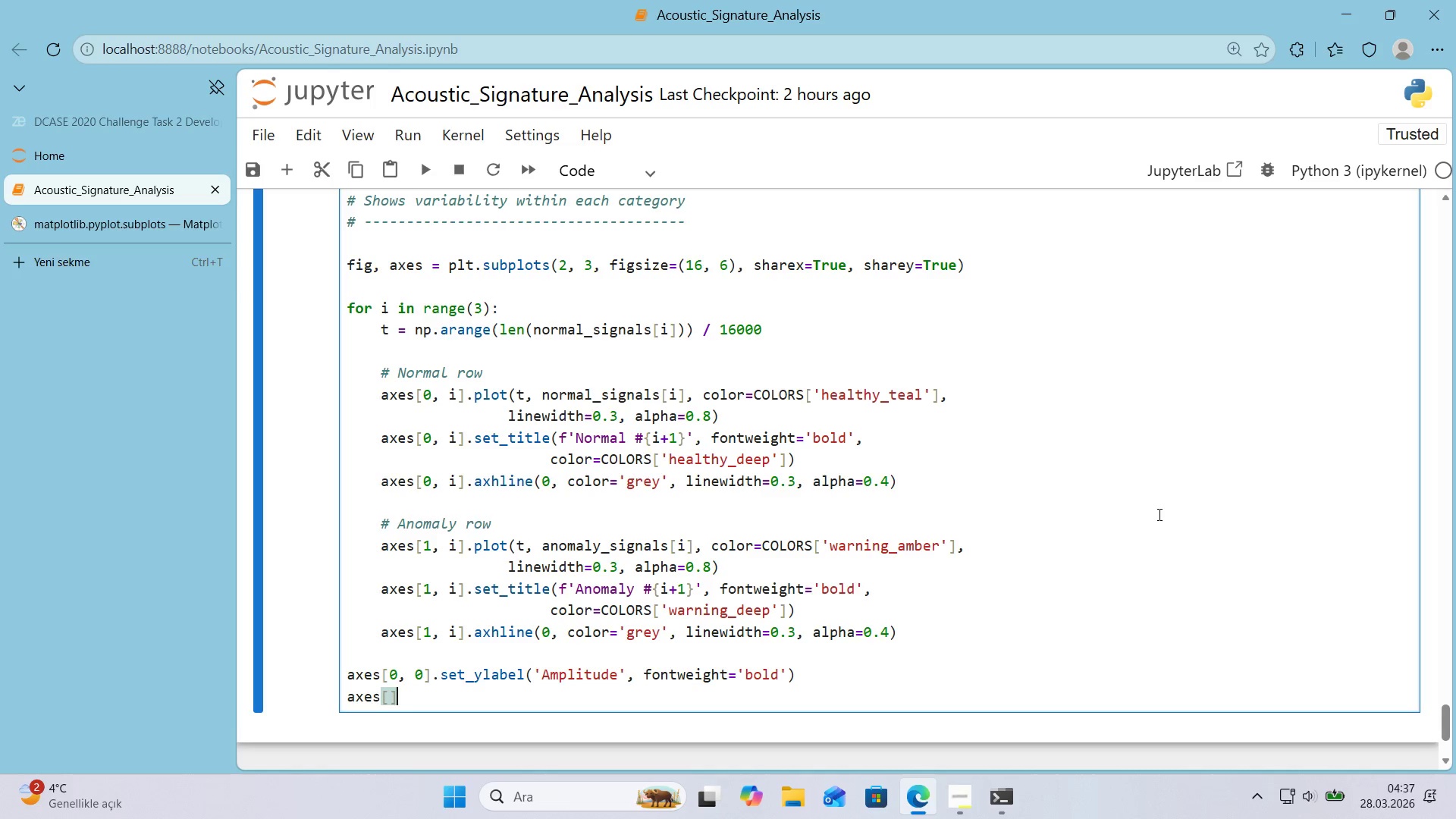 
key(ArrowLeft)
 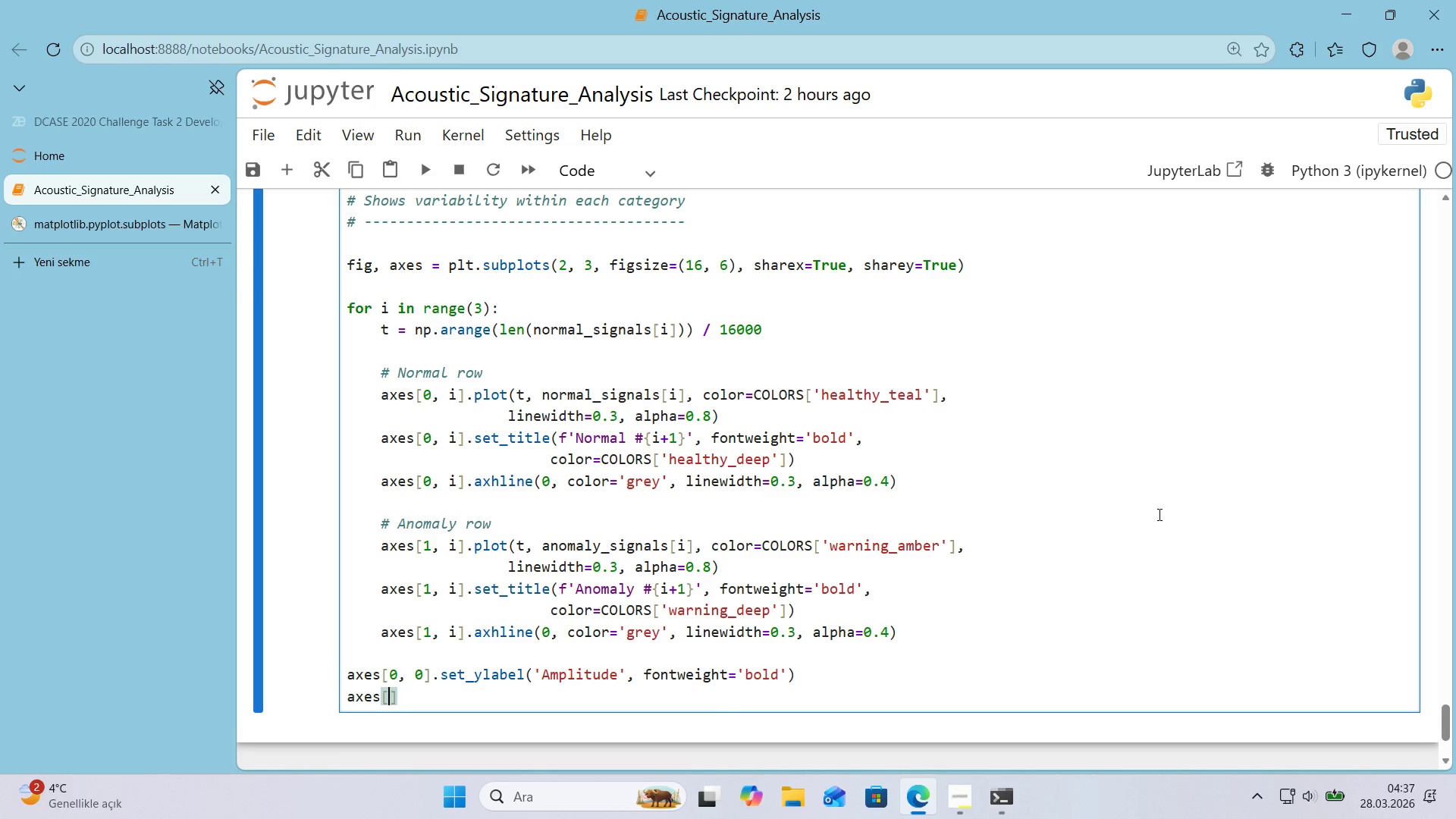 
key(1)
 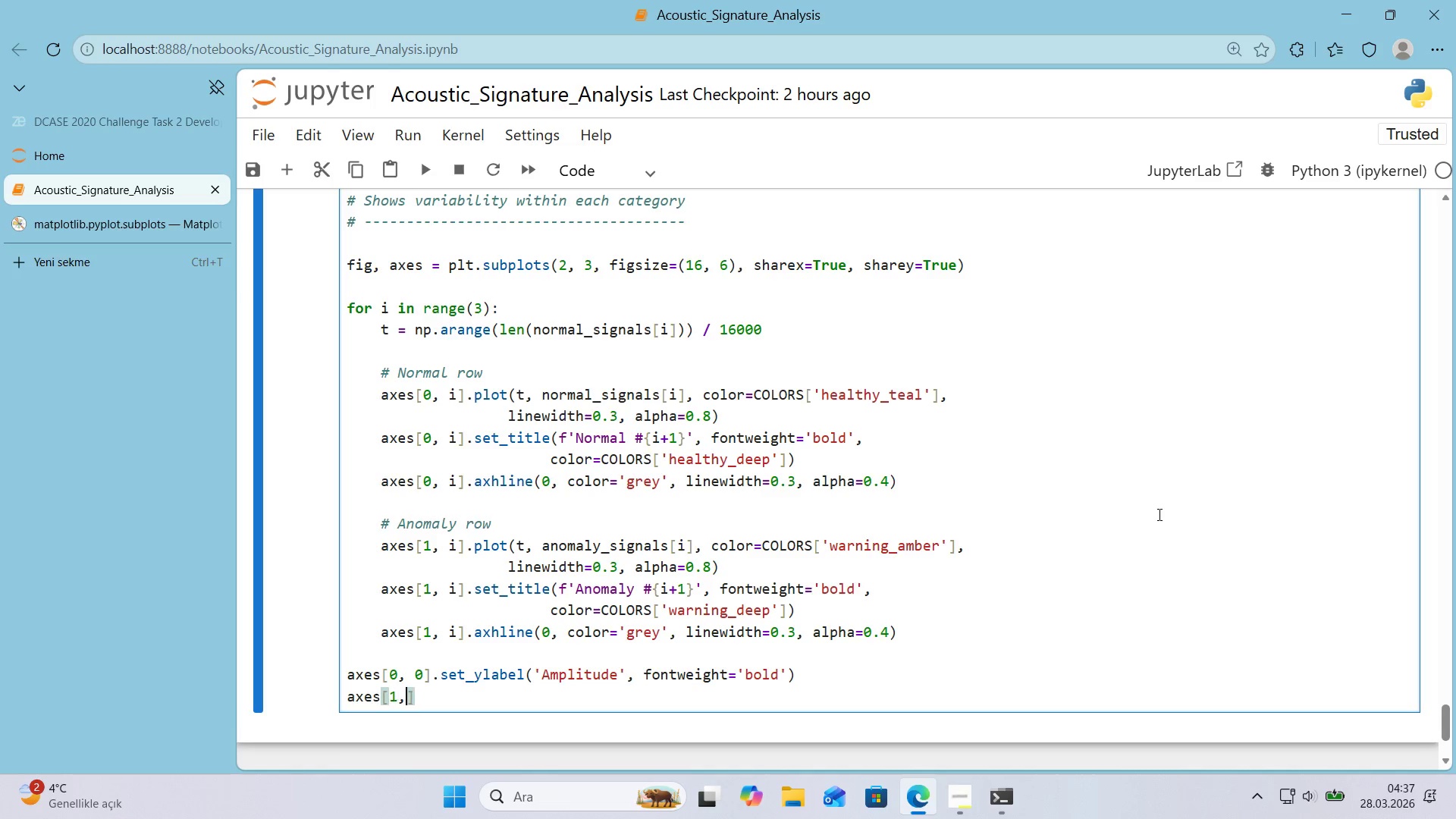 
key(Comma)
 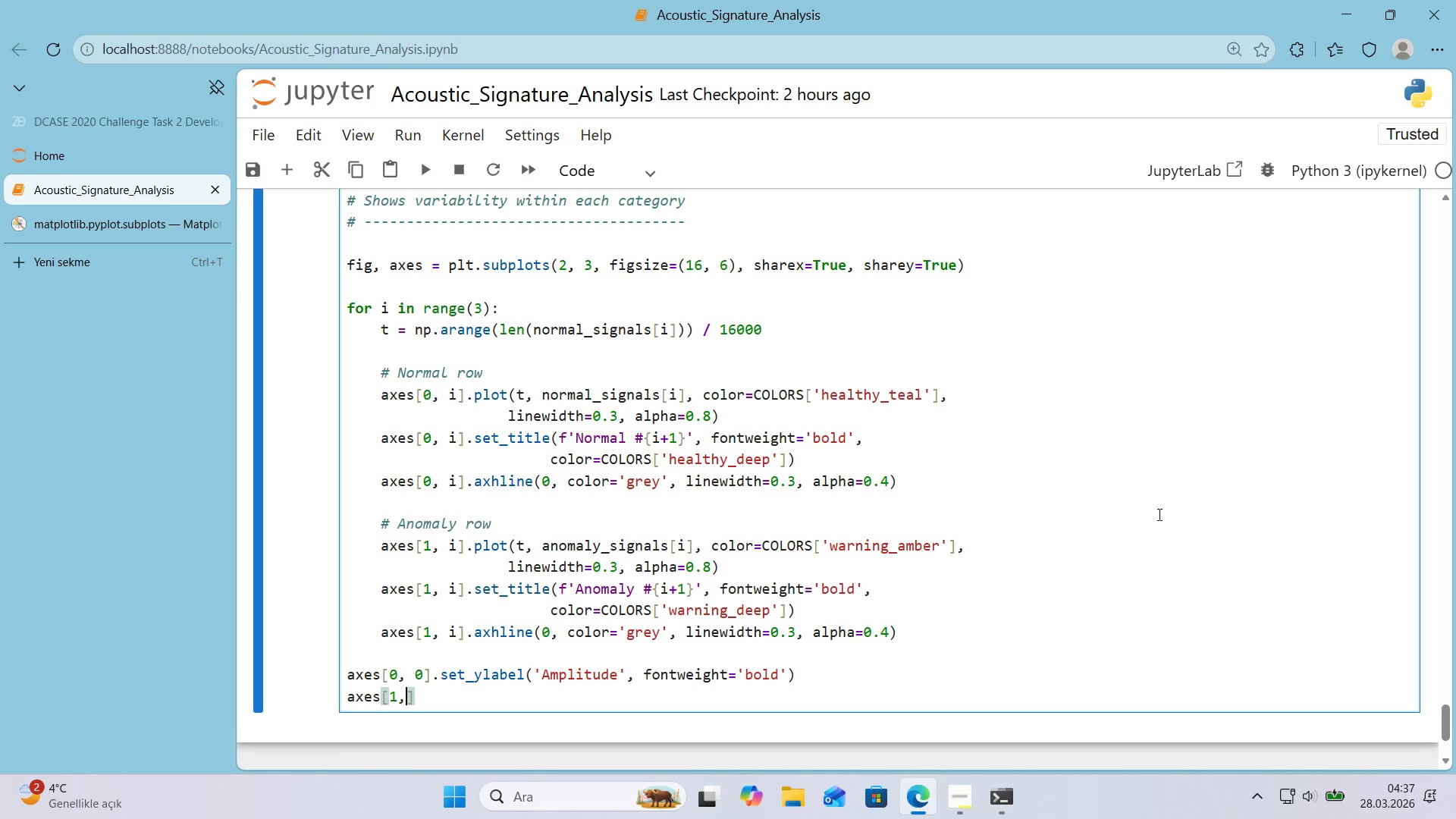 
key(Space)
 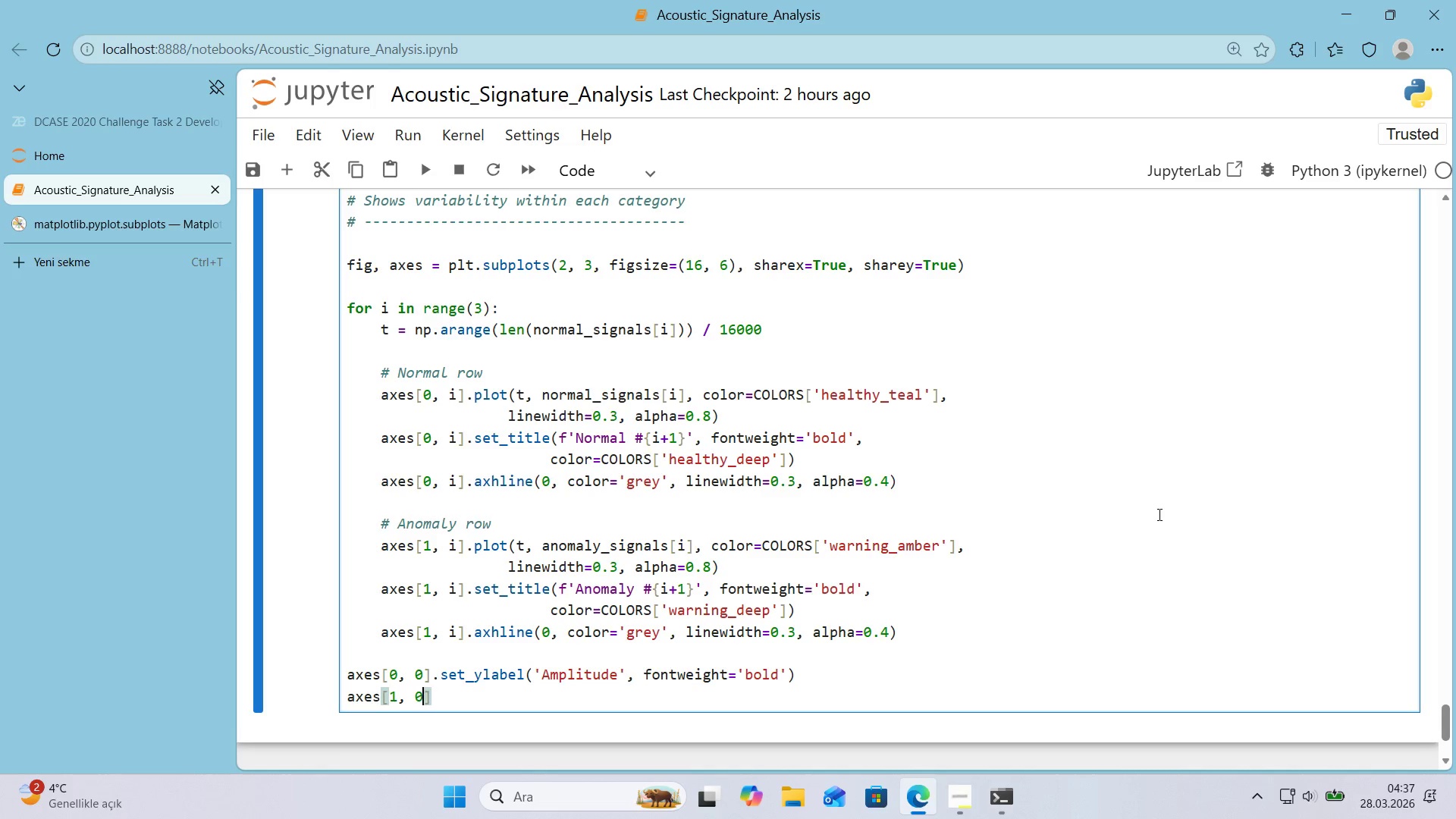 
key(0)
 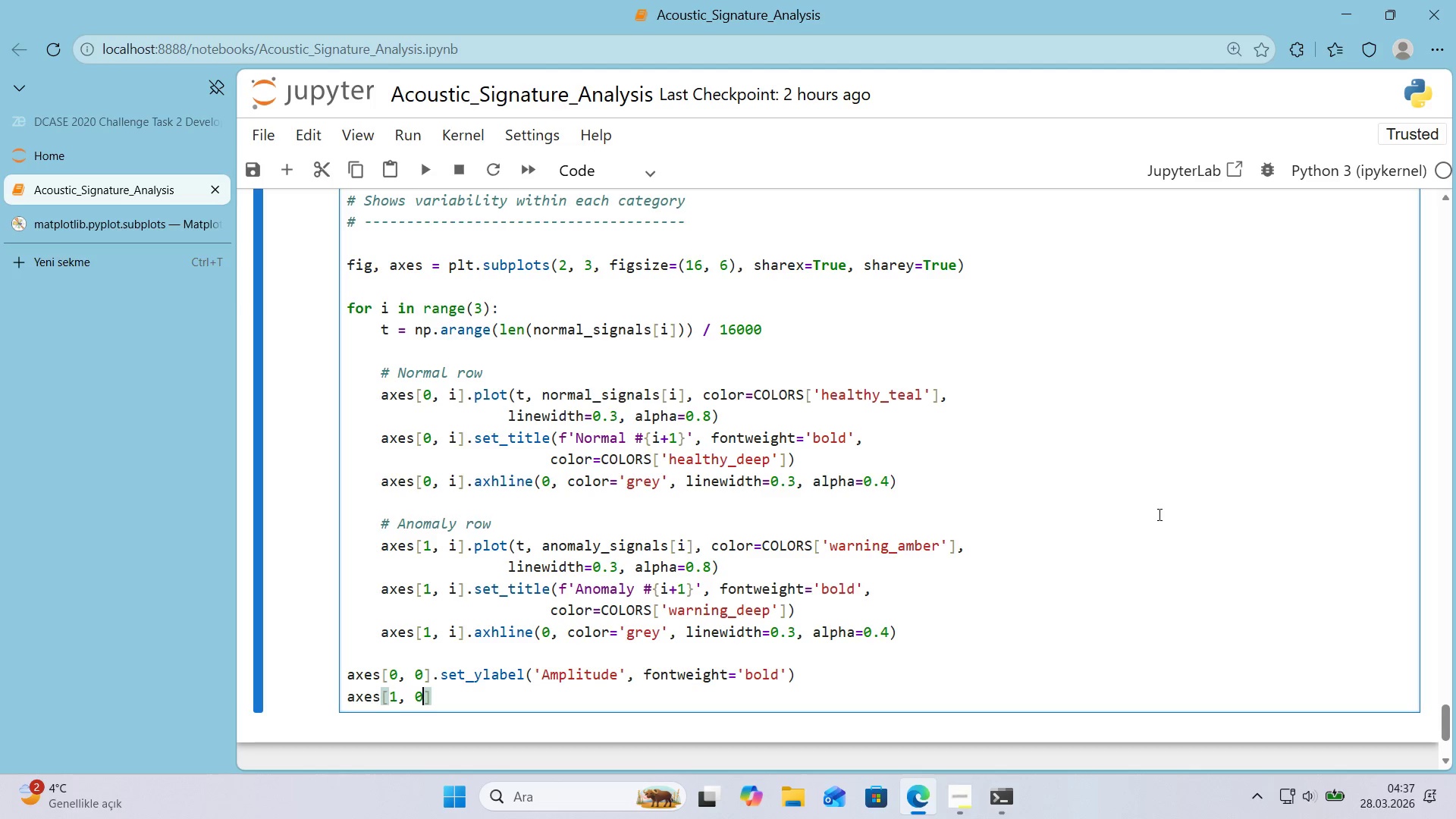 
key(ArrowRight)
 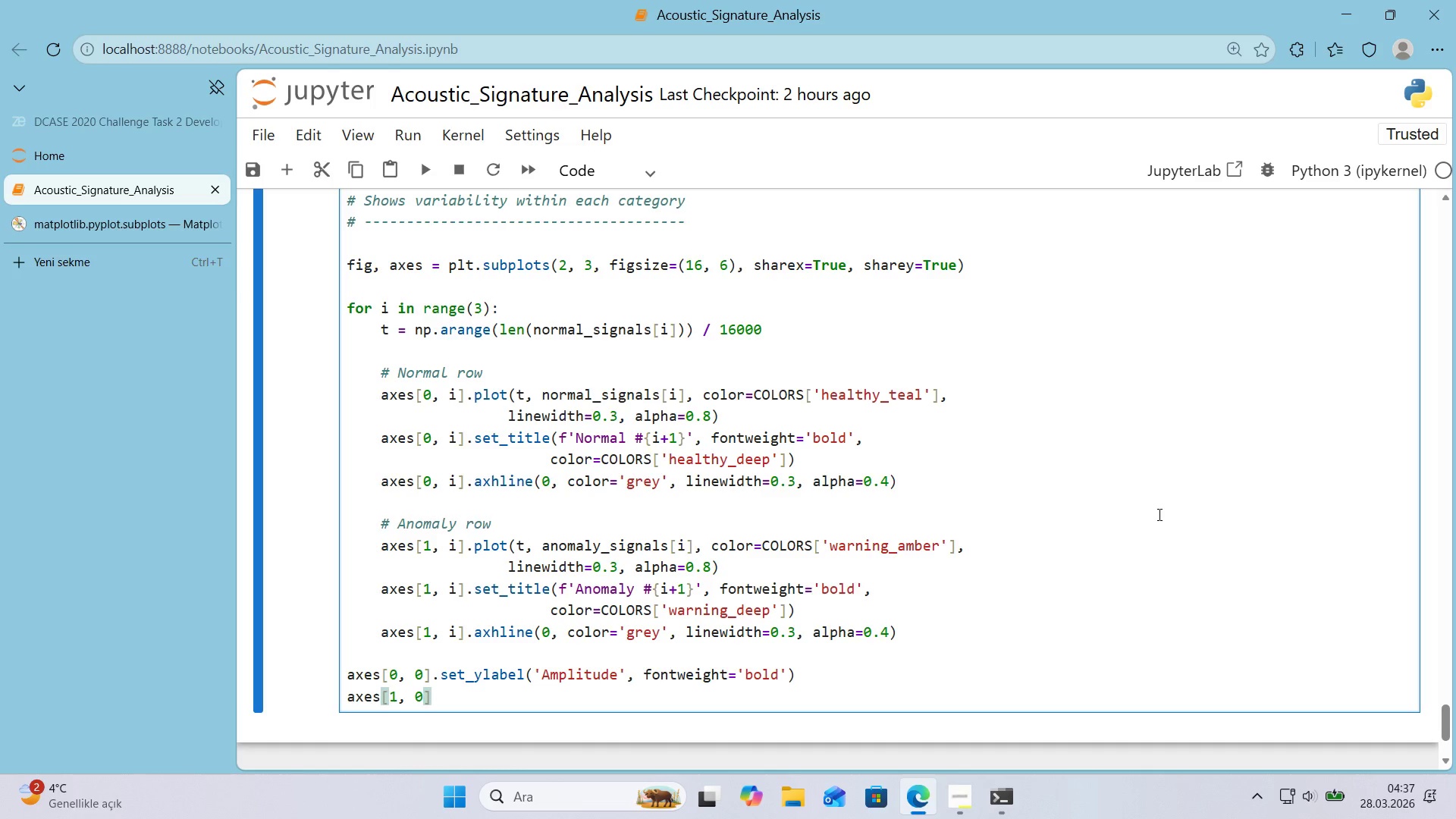 
type(.set_ylabel*()
 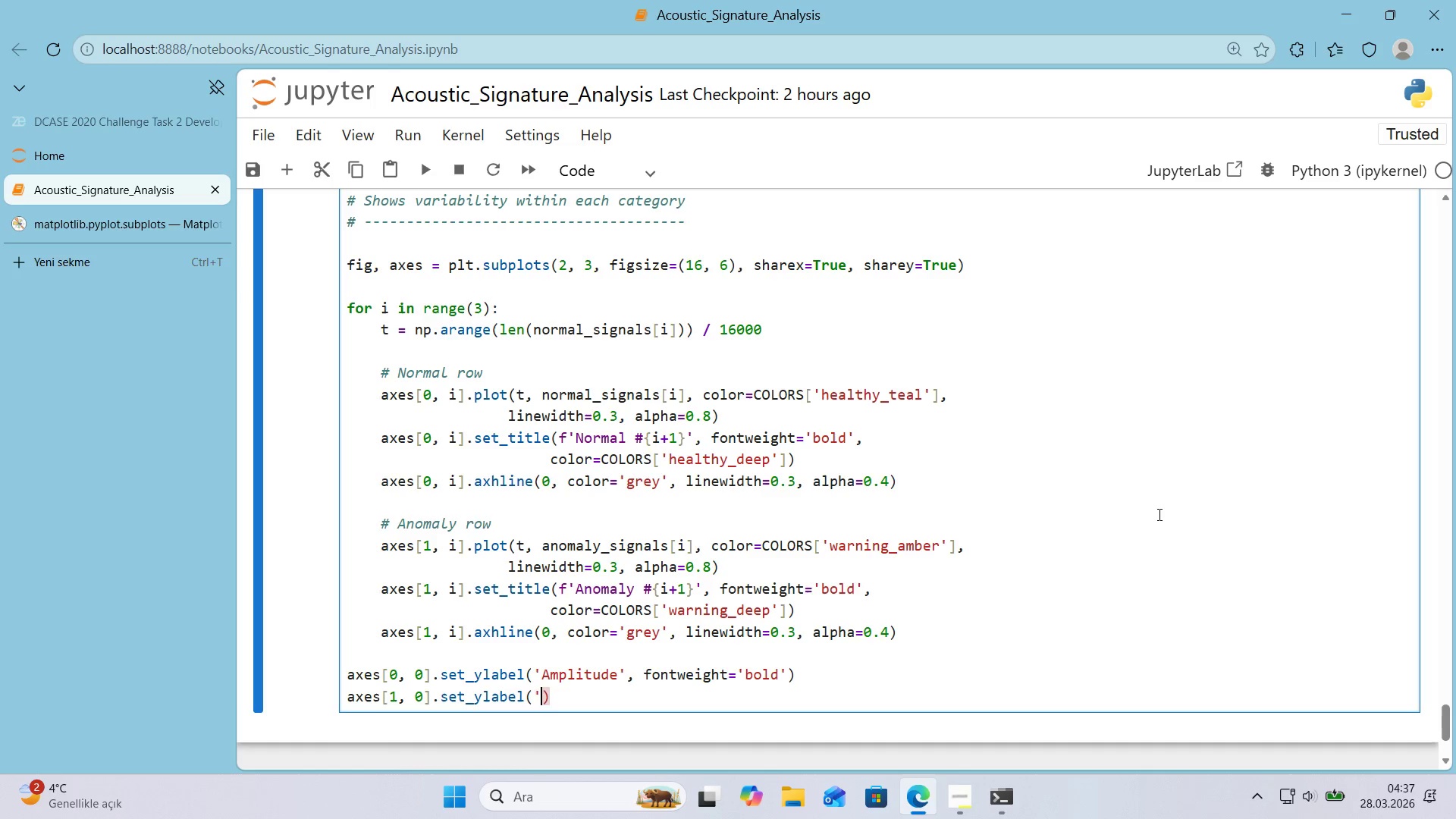 
 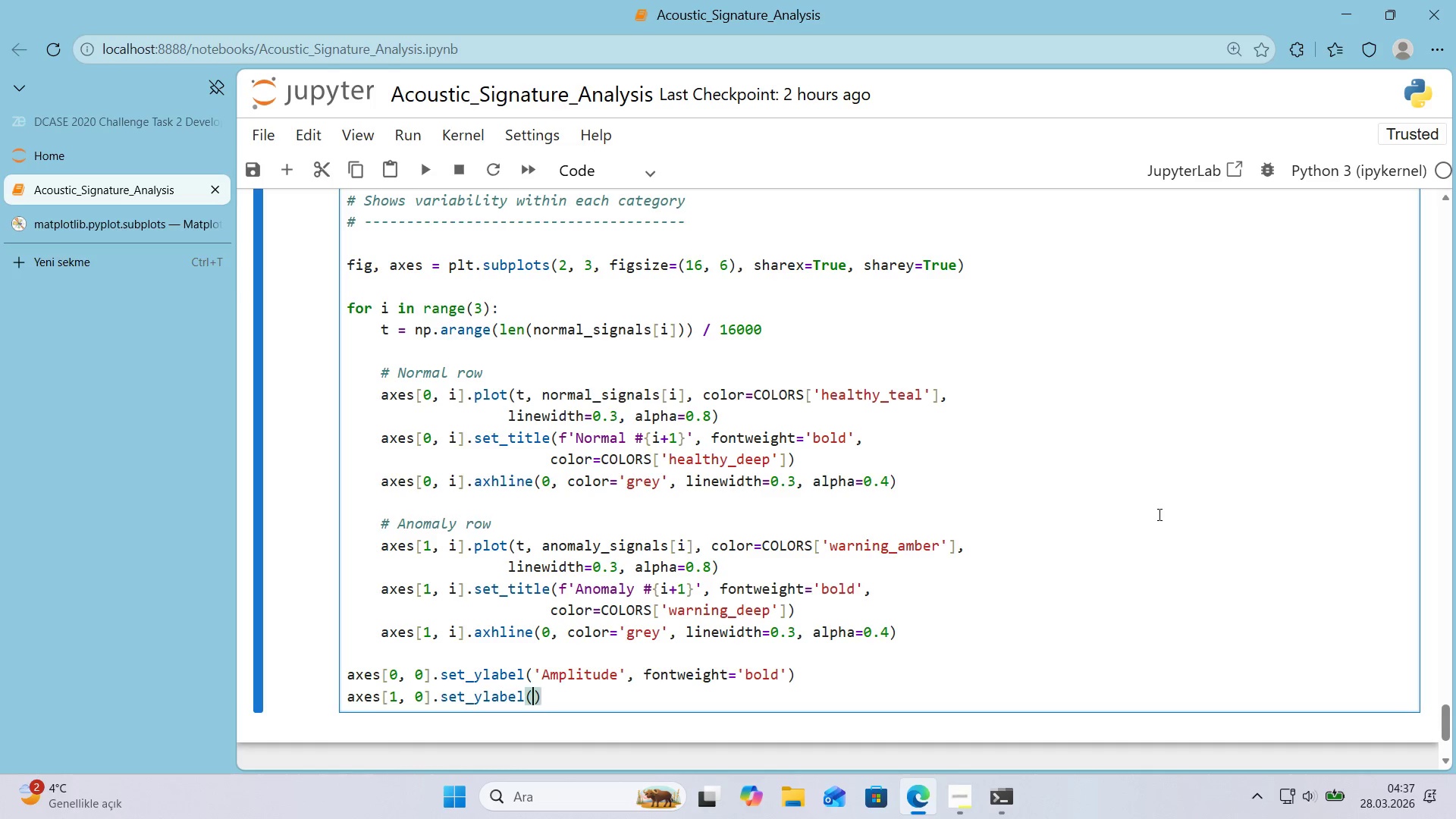 
key(ArrowLeft)
 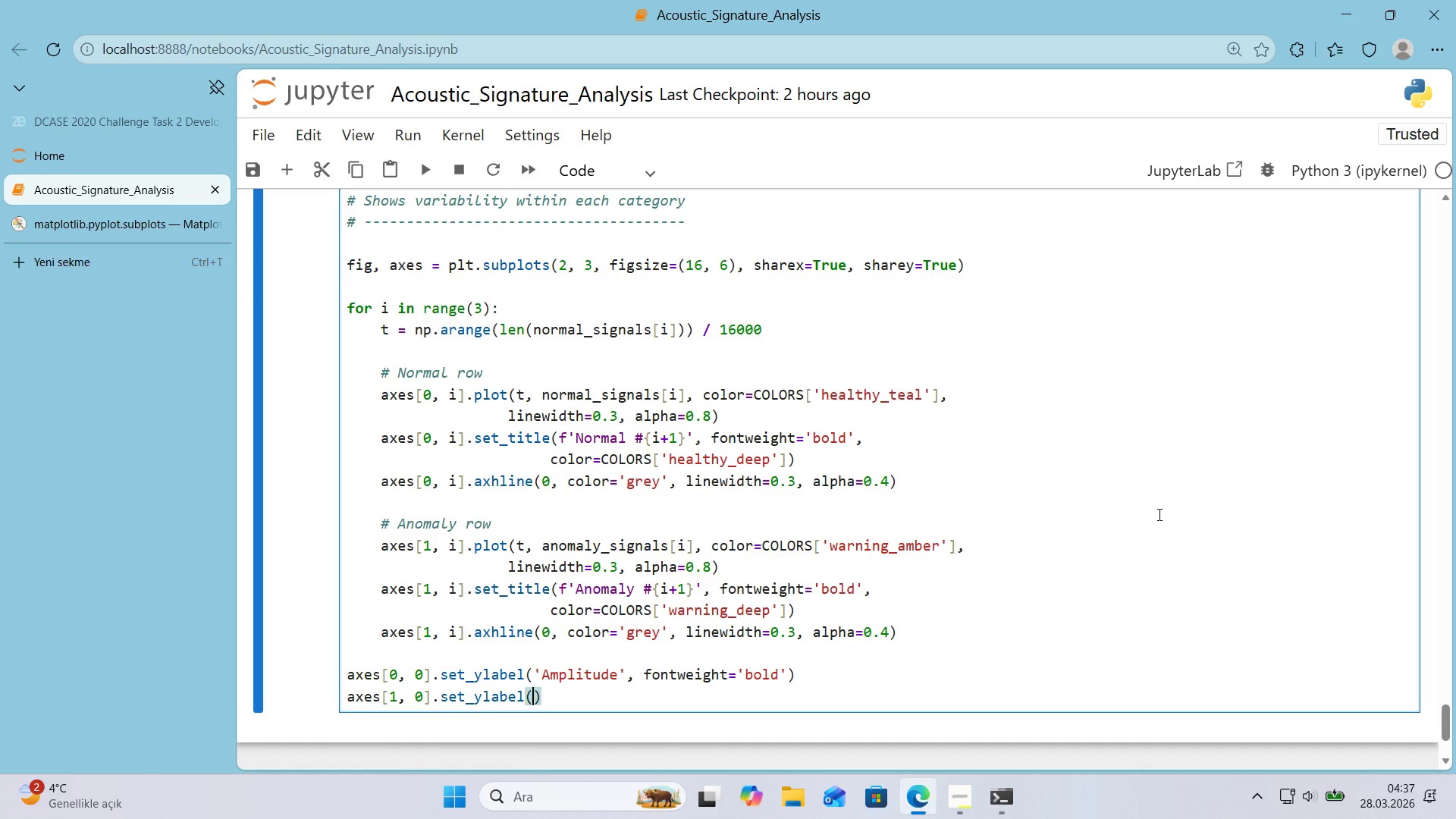 
type(@@)
 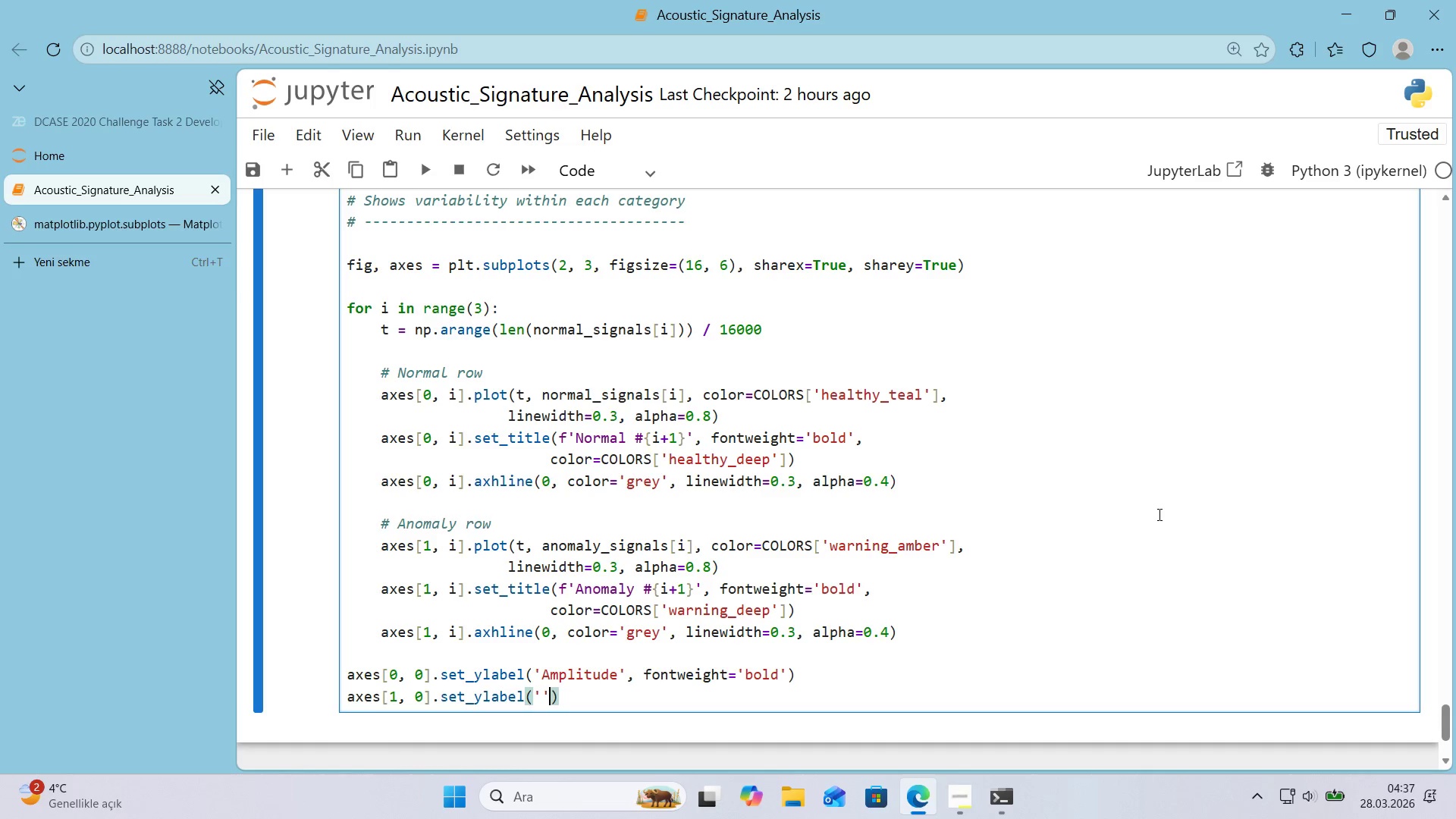 
key(ArrowLeft)
 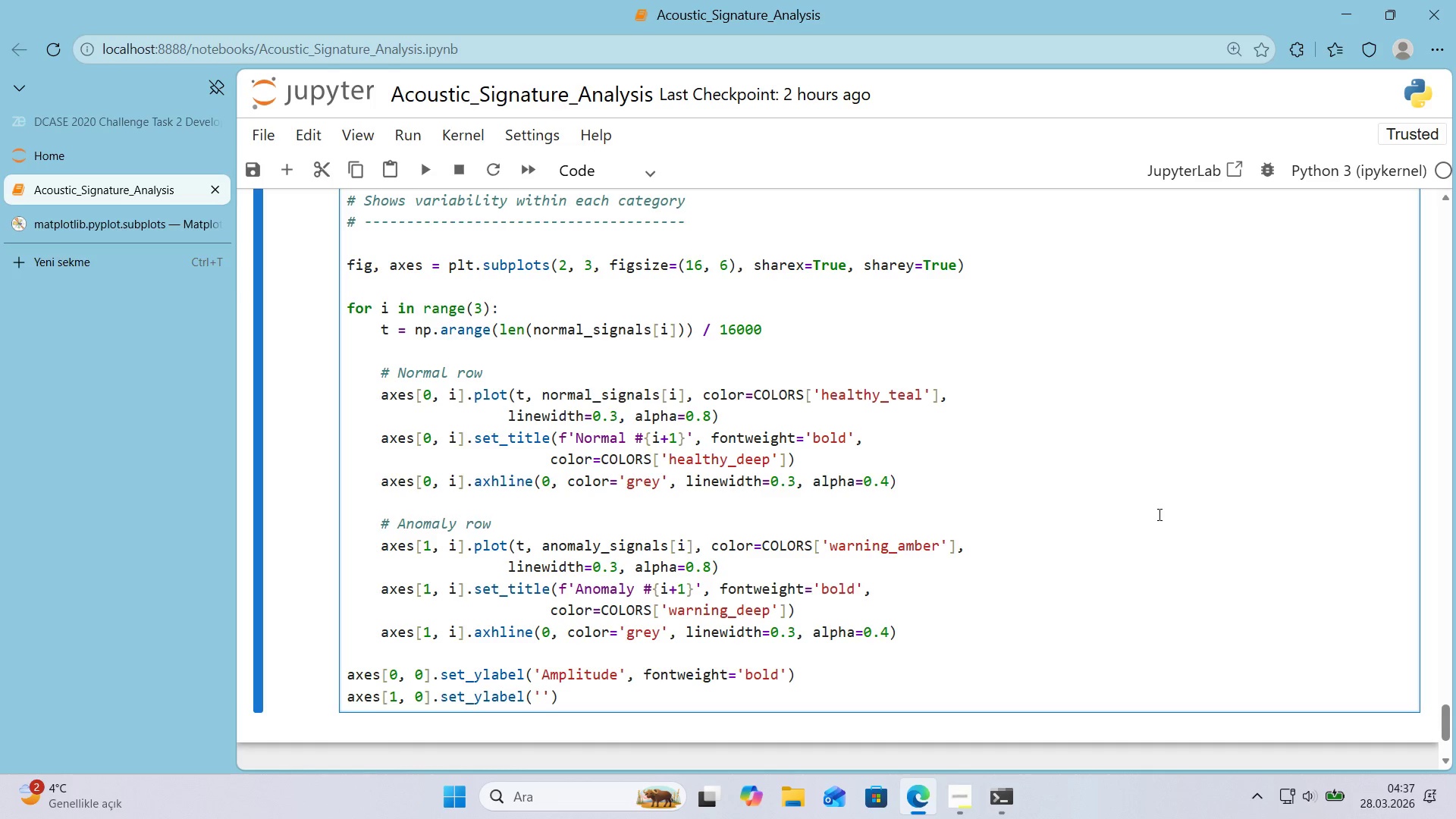 
type(Ampl'tude)
 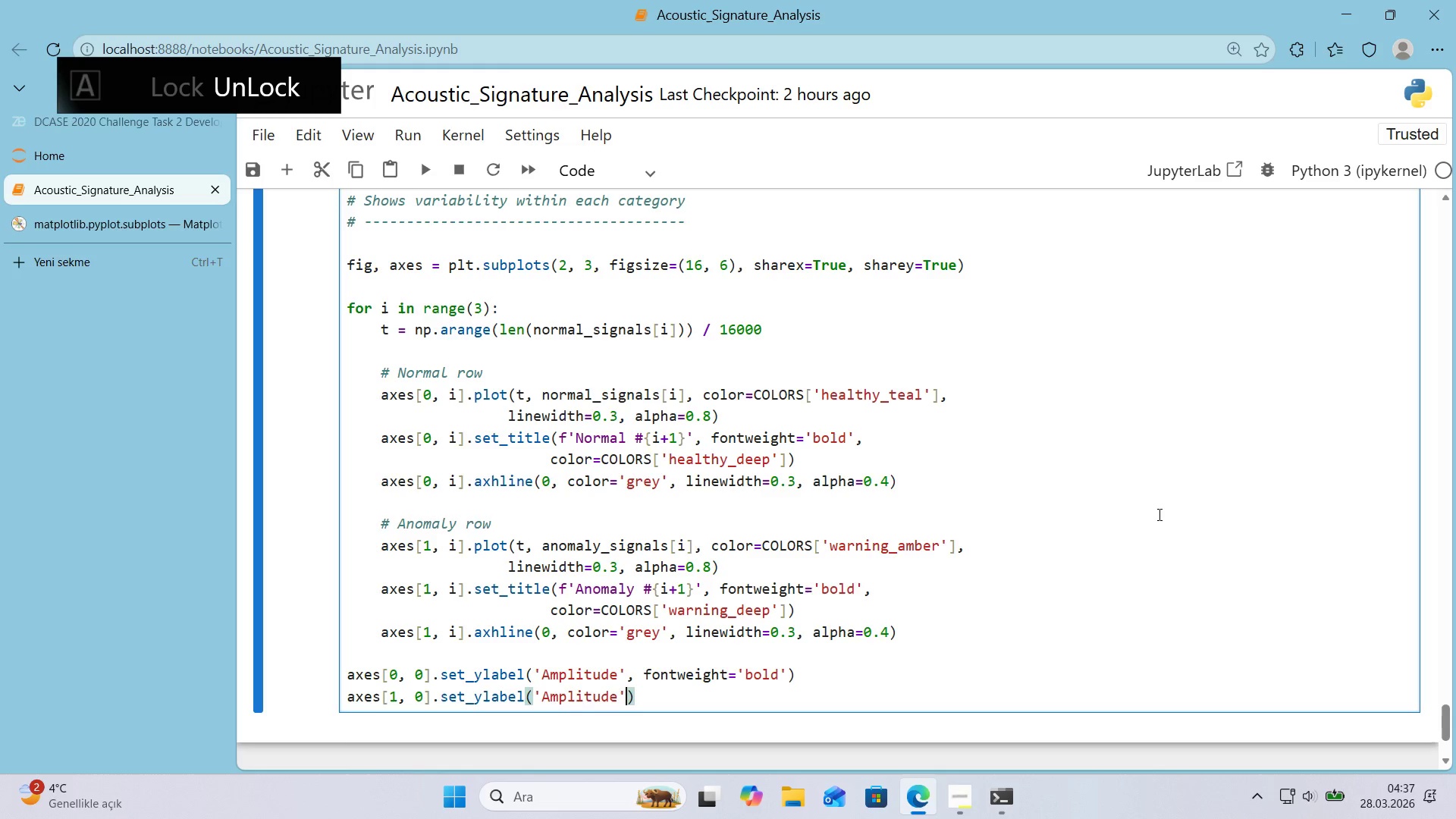 
key(ArrowRight)
 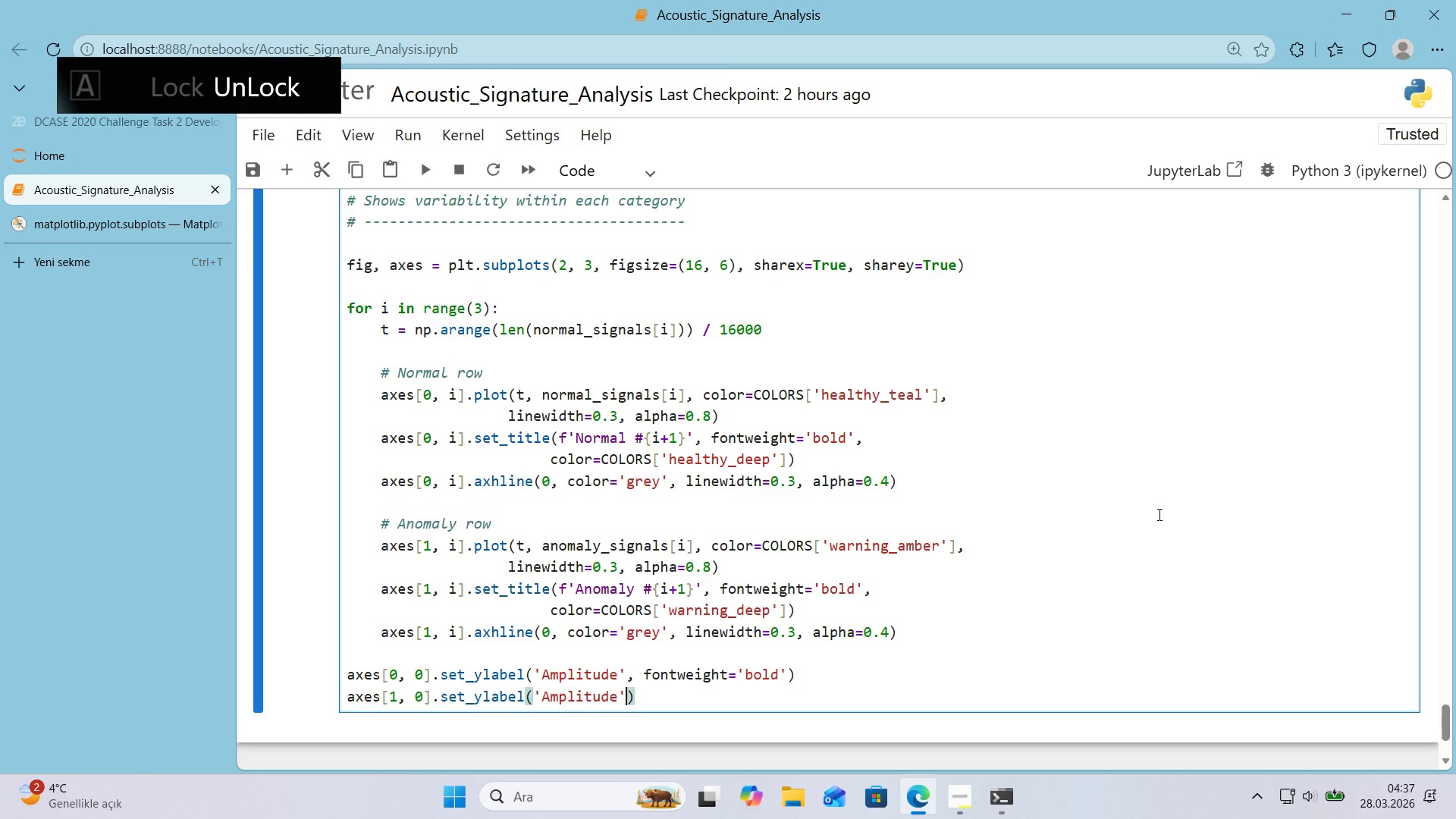 
type(, fontwe'ght)@@)
 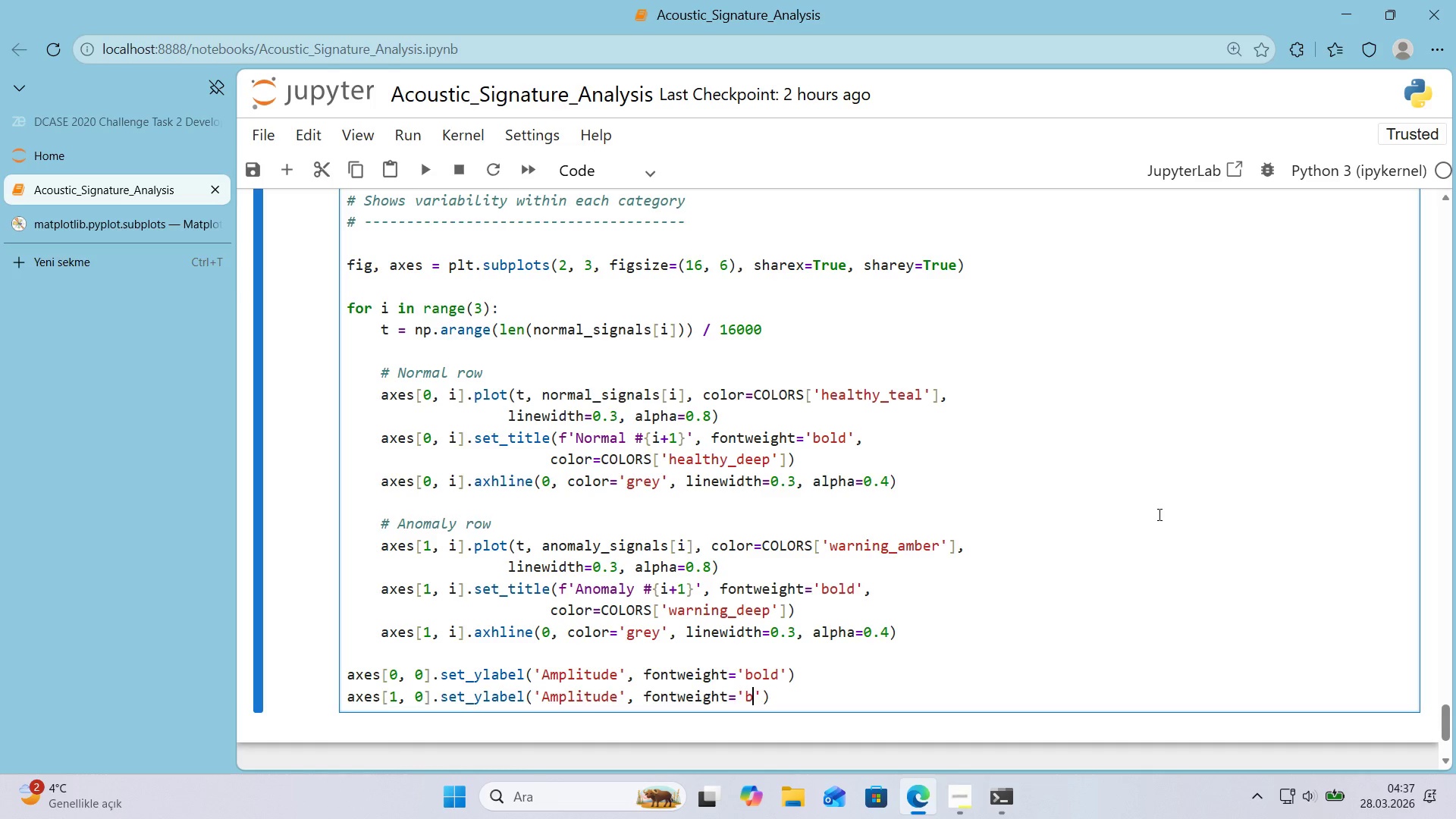 
 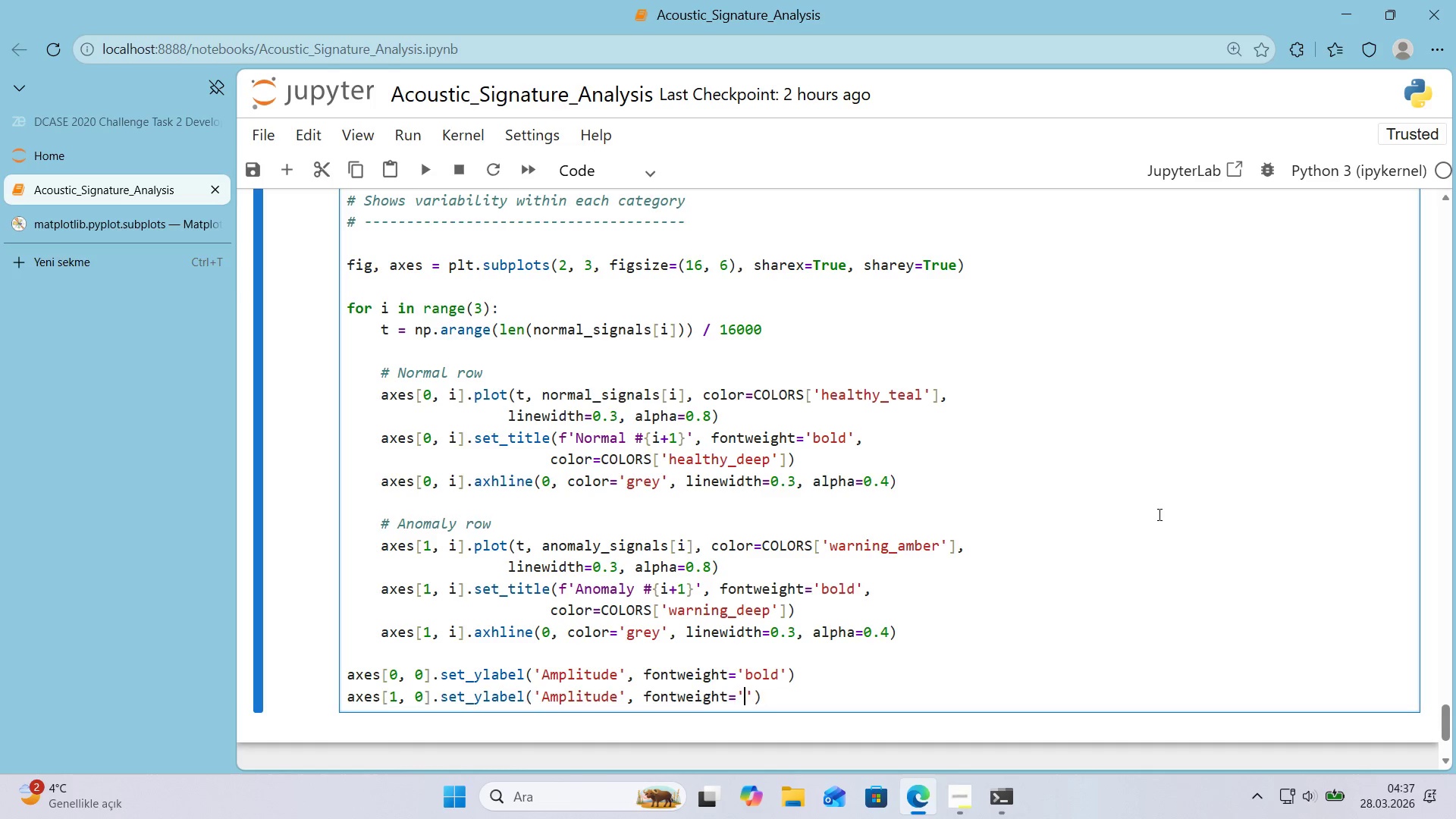 
key(ArrowLeft)
 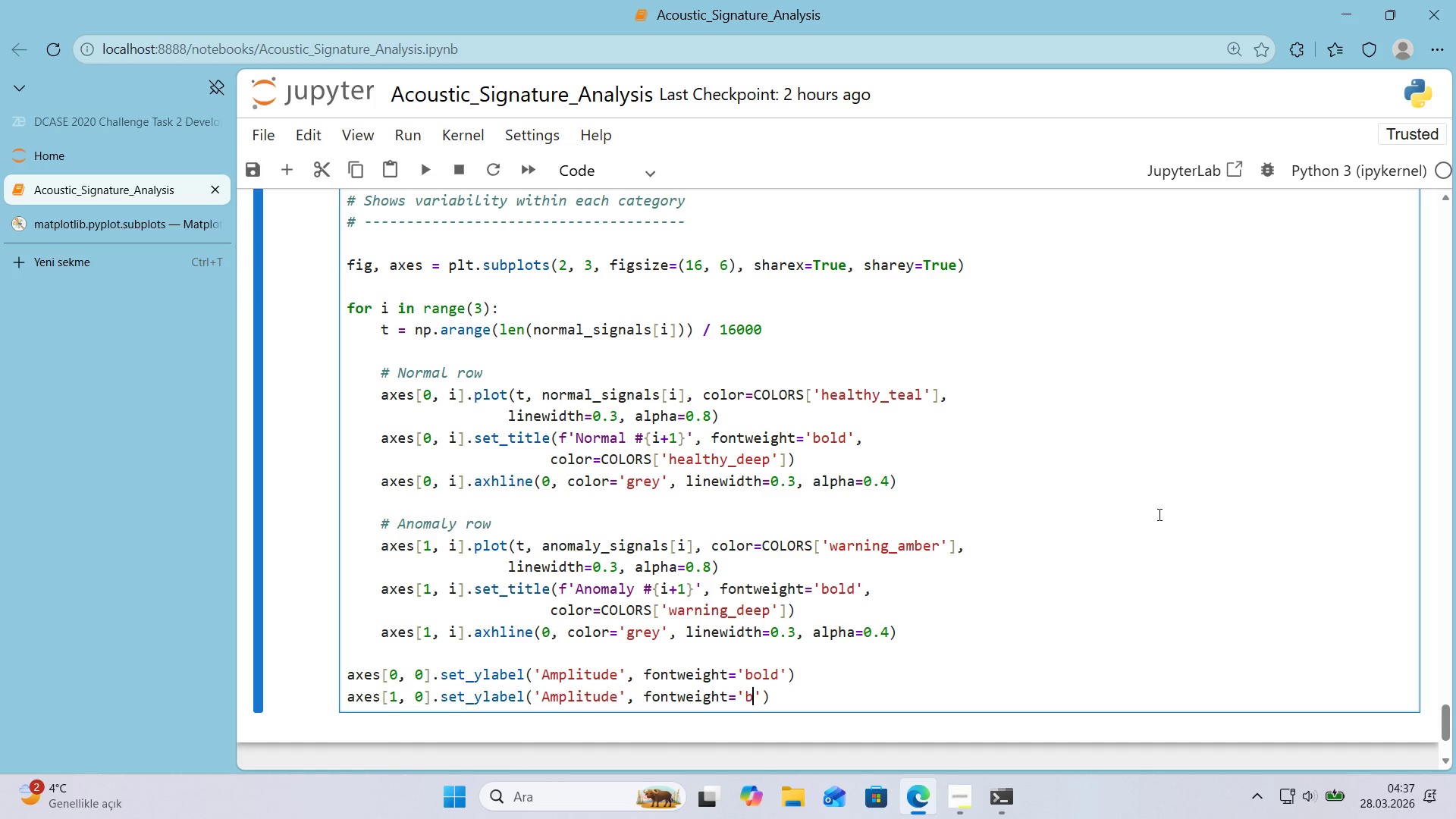 
type(bold)
 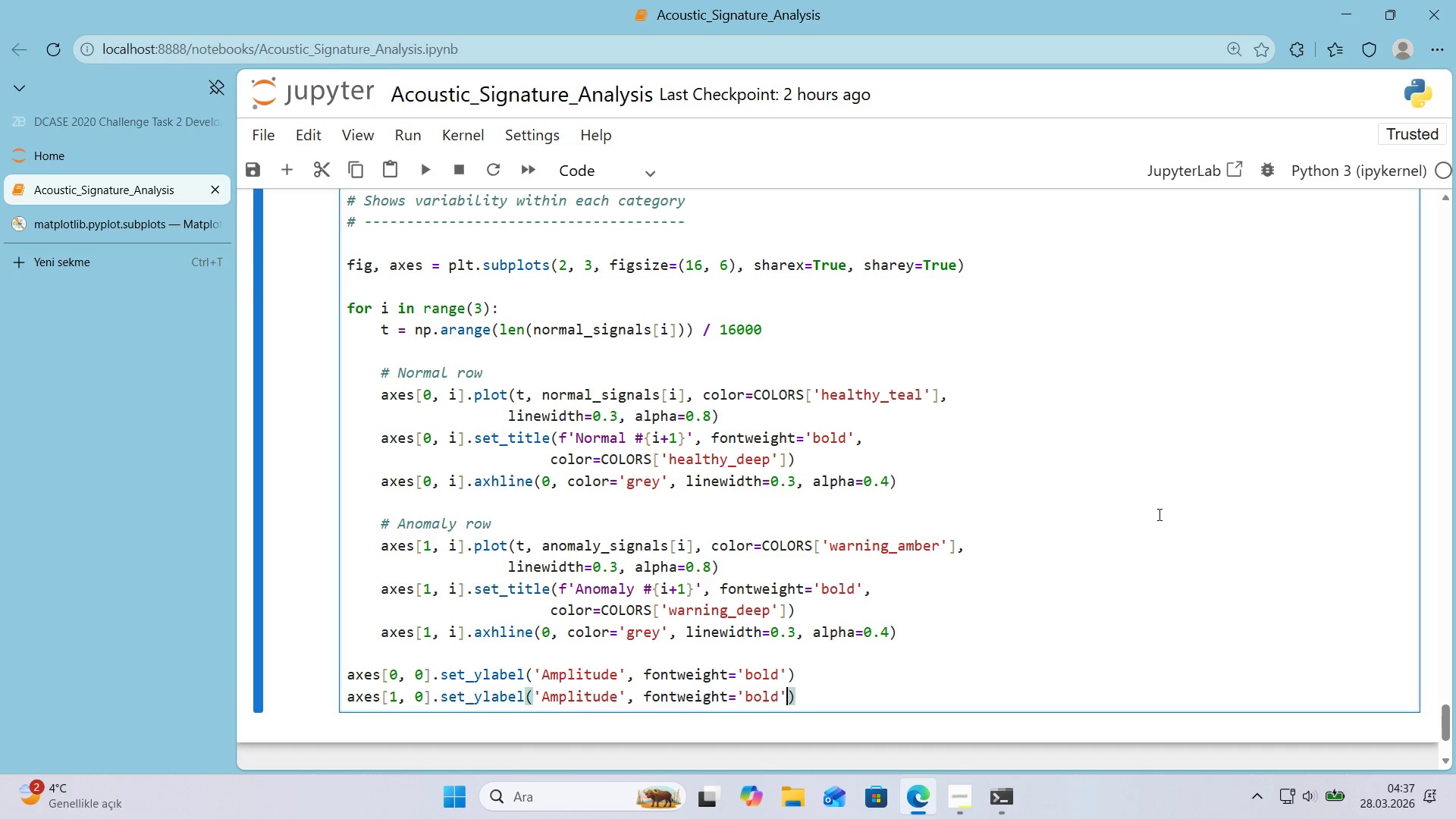 
key(ArrowRight)
 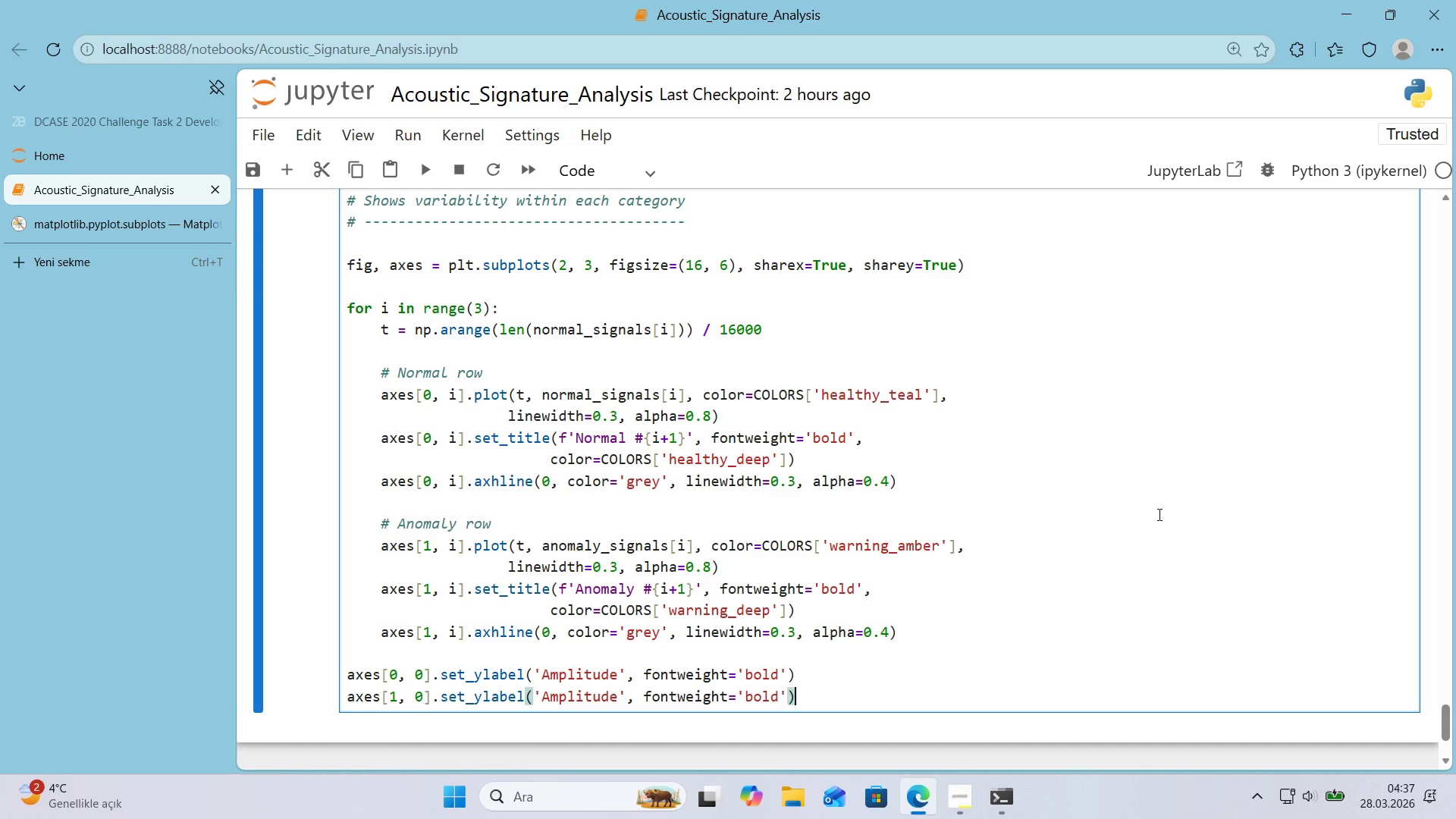 
key(ArrowRight)
 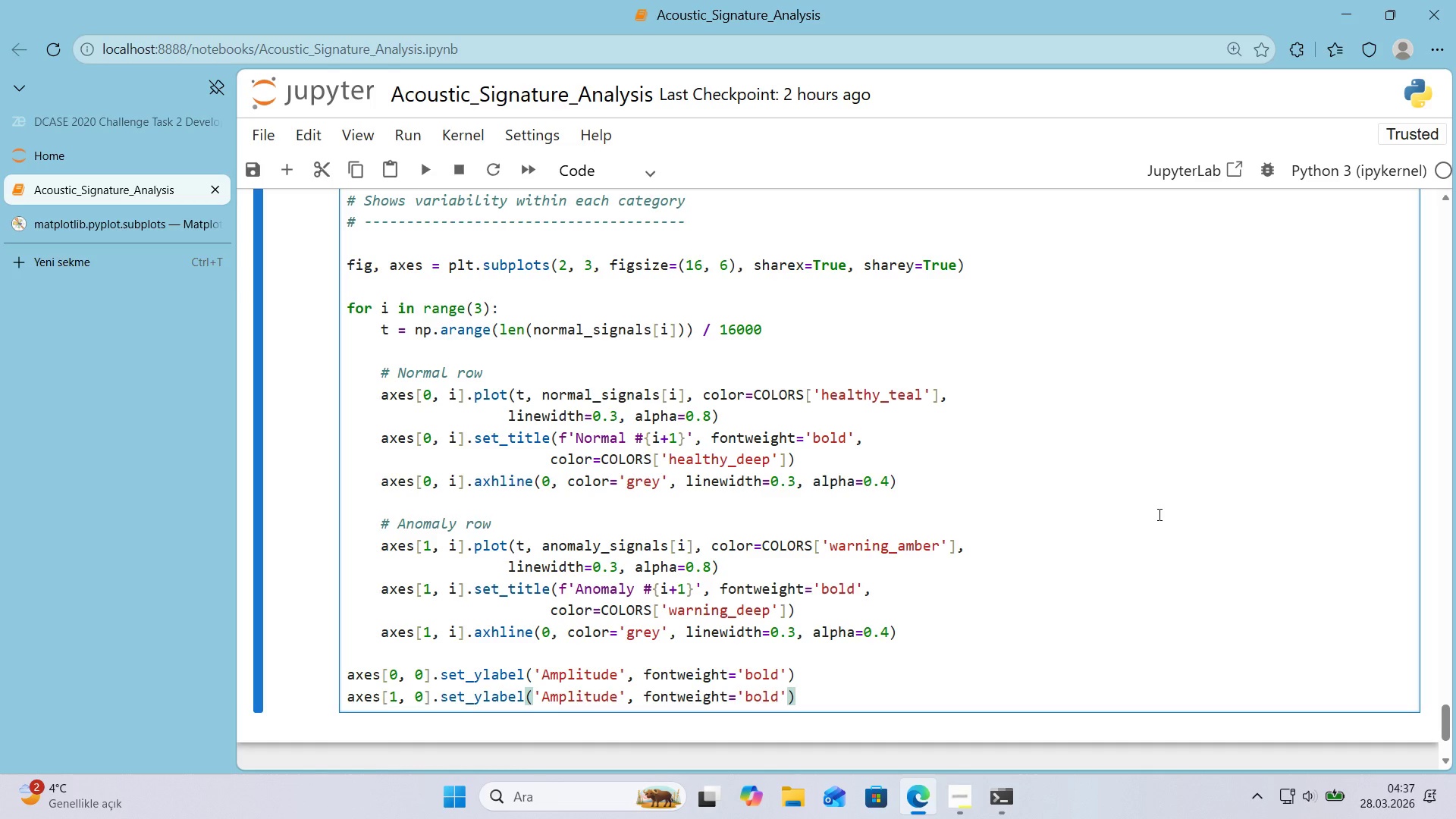 
wait(7.61)
 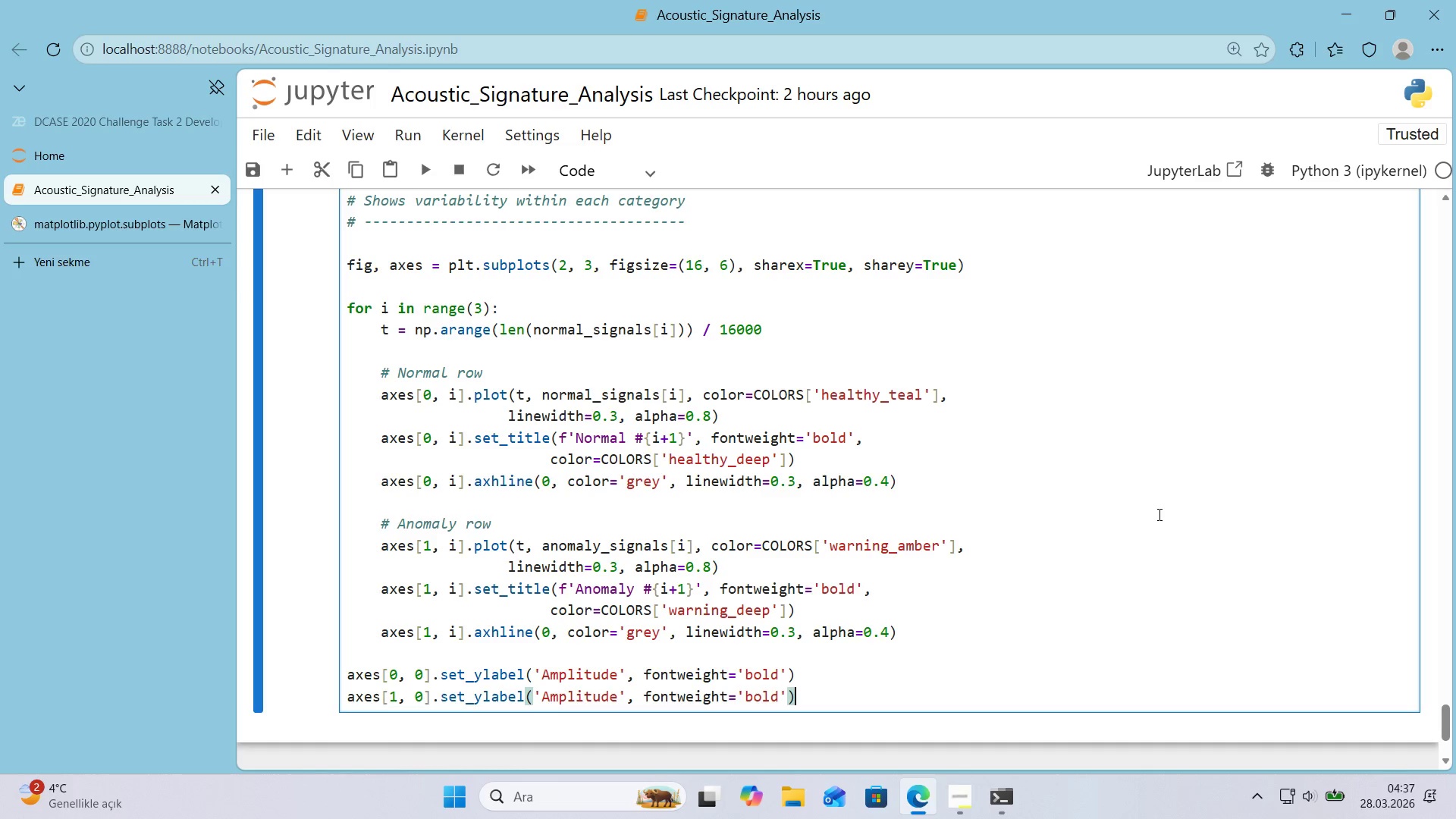 
key(Enter)
 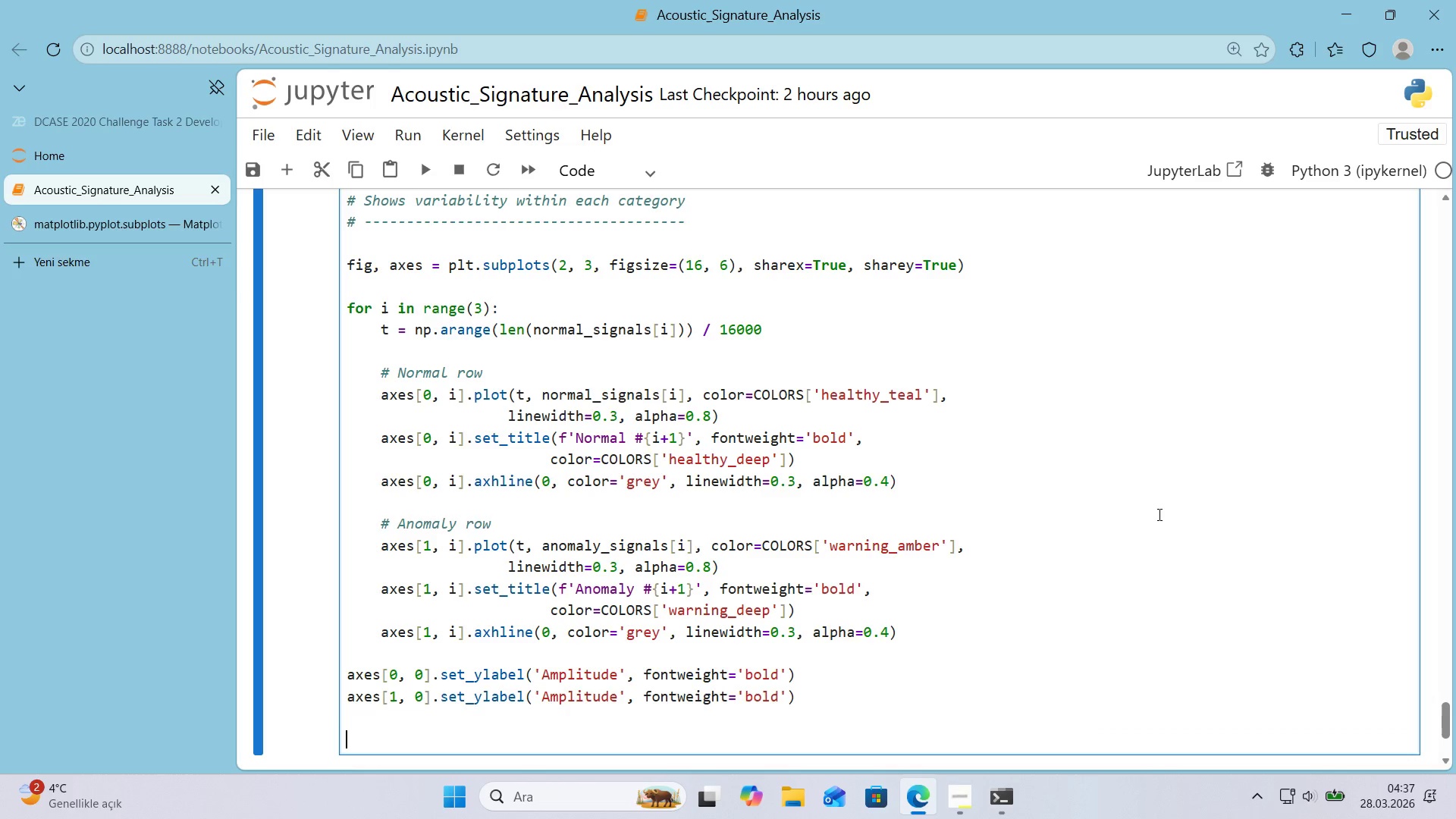 
key(Enter)
 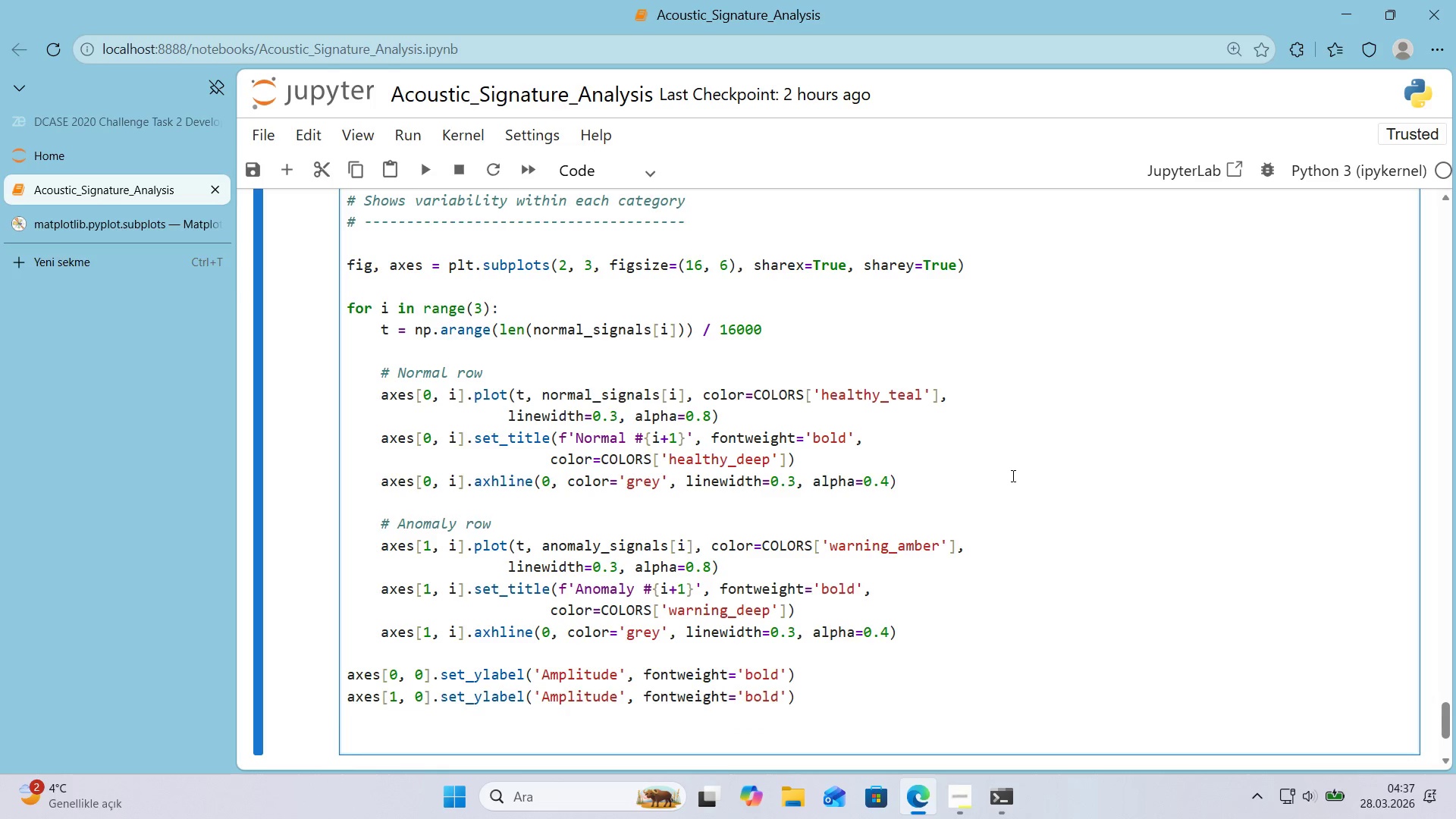 
scroll: coordinate [1007, 476], scroll_direction: down, amount: 1.0
 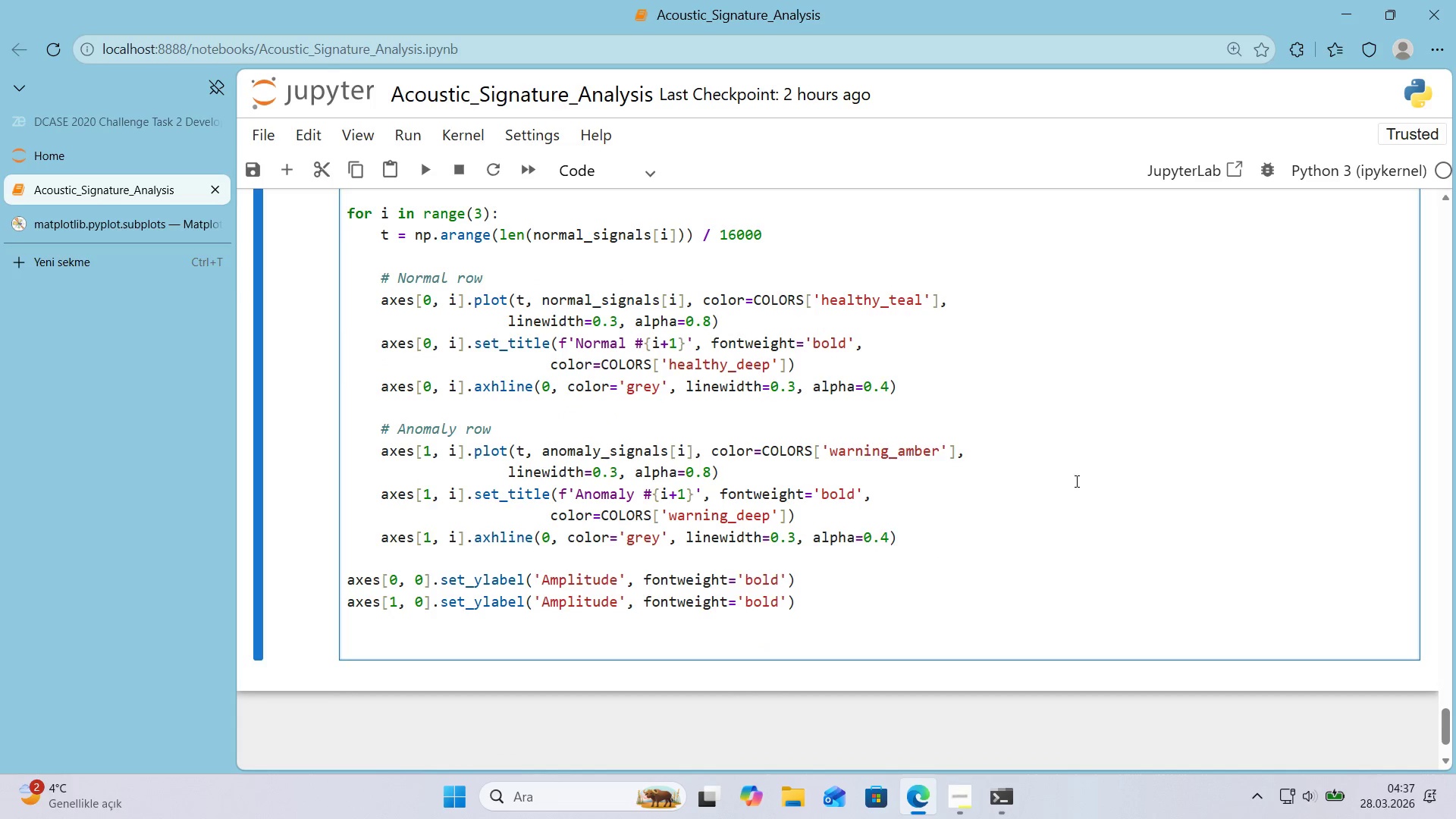 
type(for ax 'n axes)
 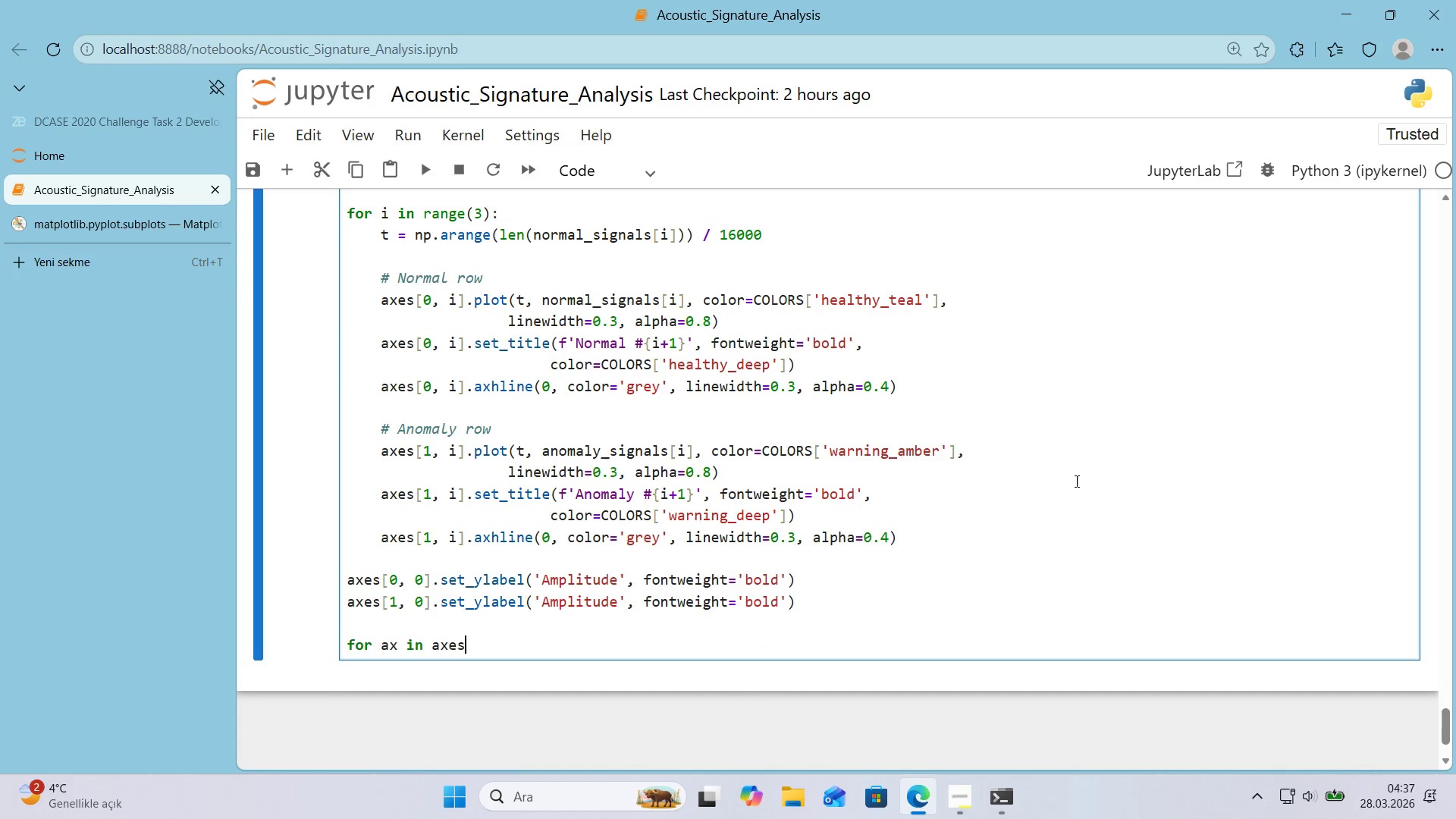 
key(Alt+Control+8)
 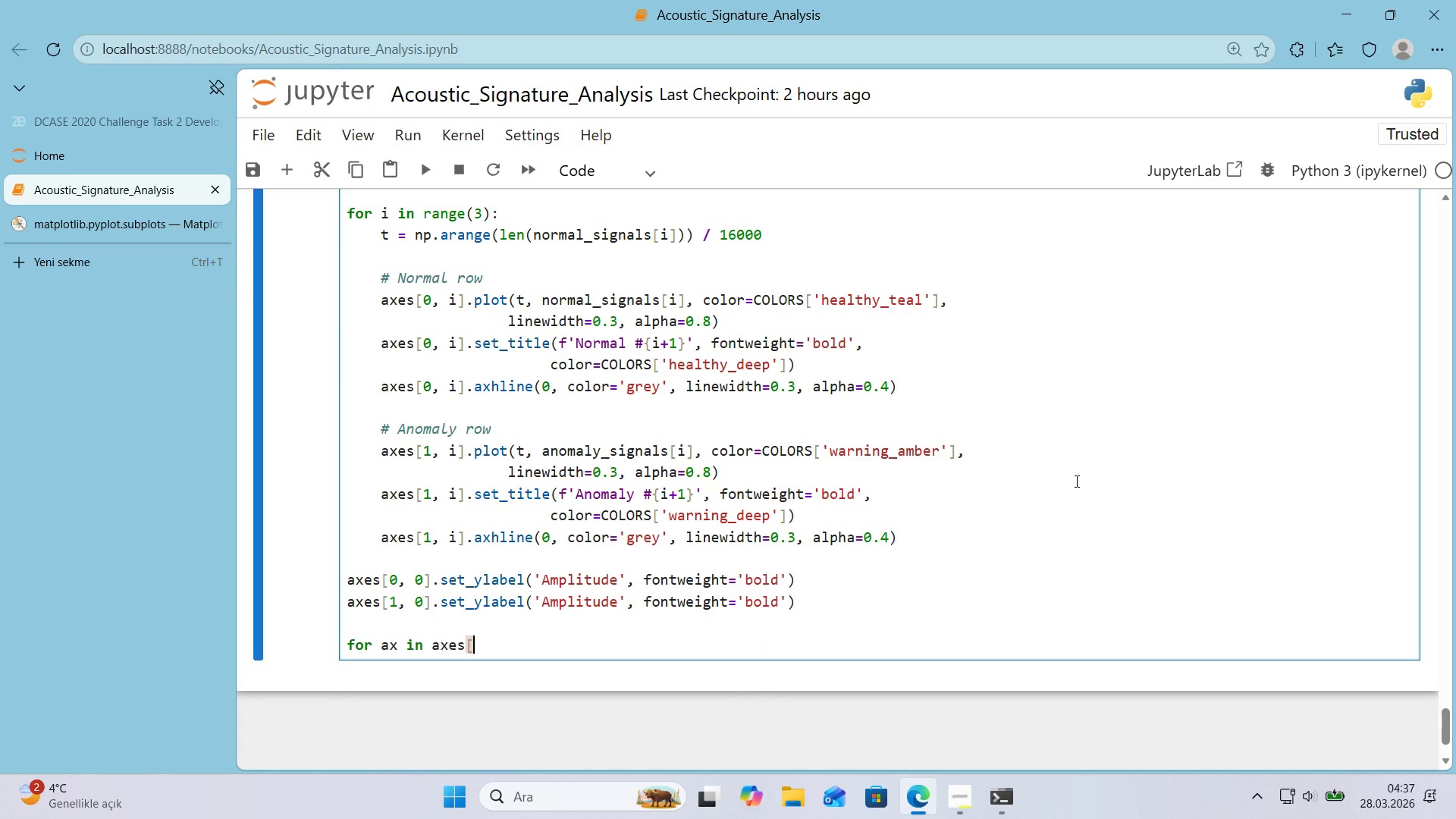 
key(Alt+Control+9)
 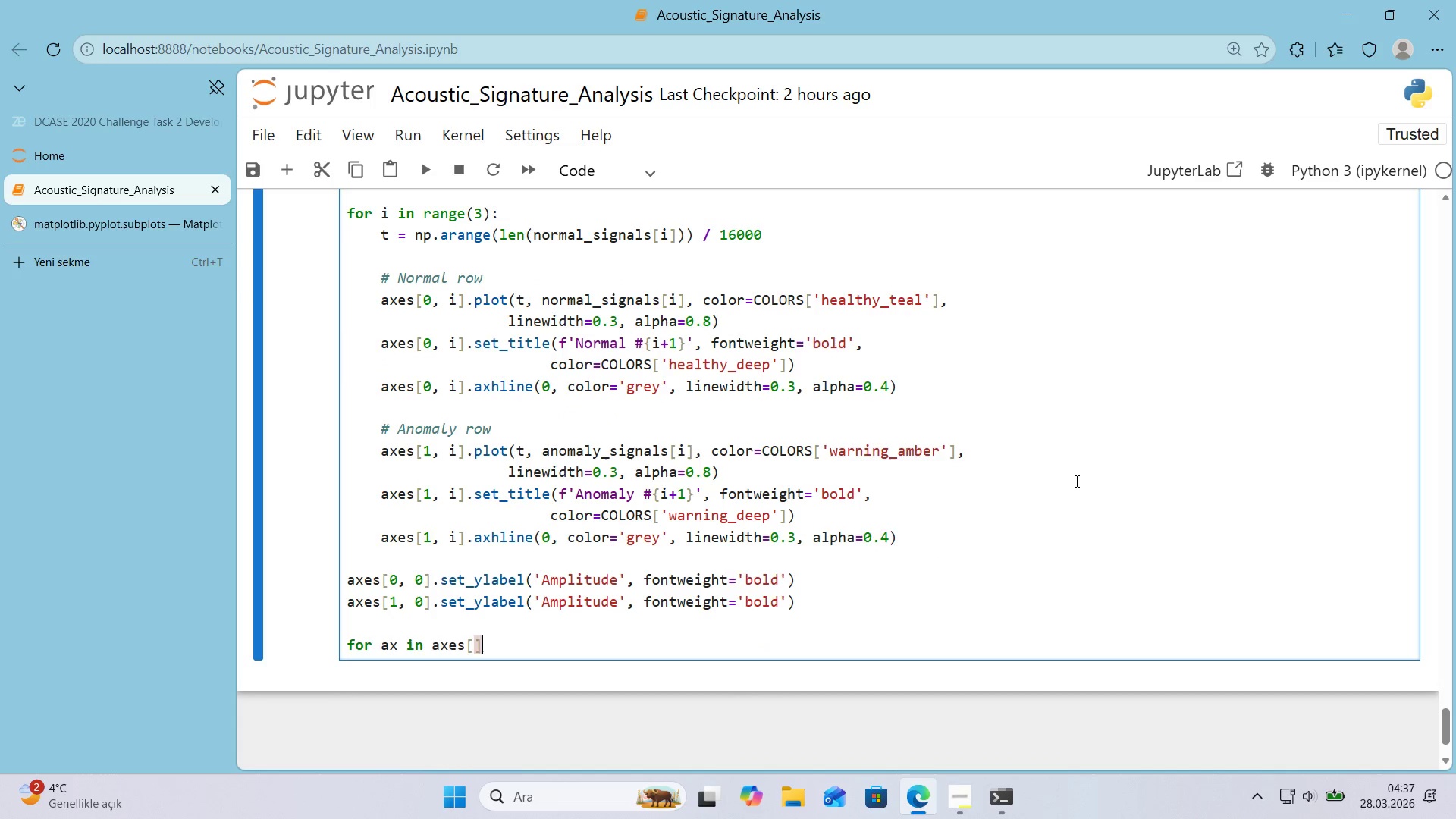 
key(ArrowLeft)
 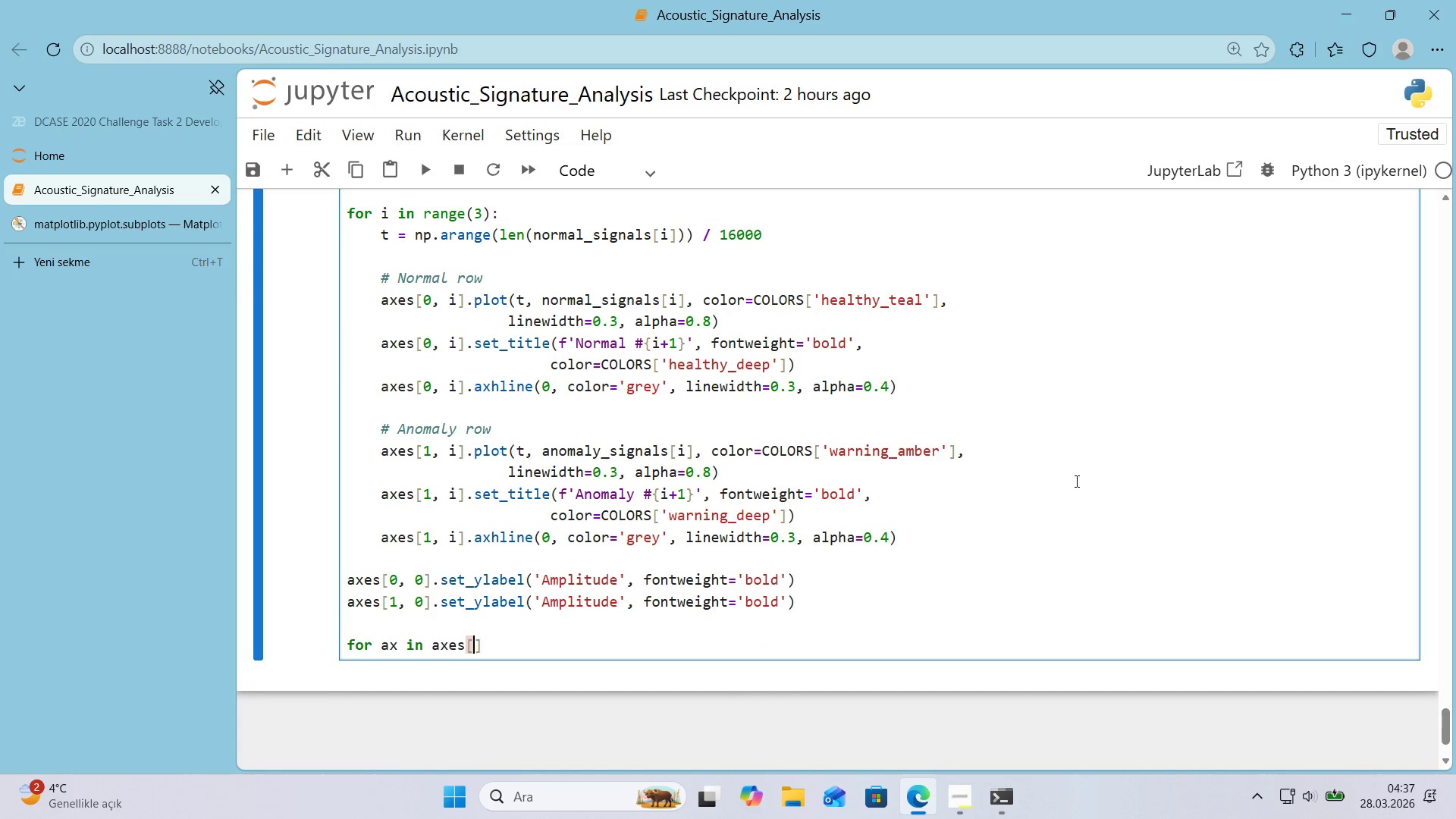 
key(1)
 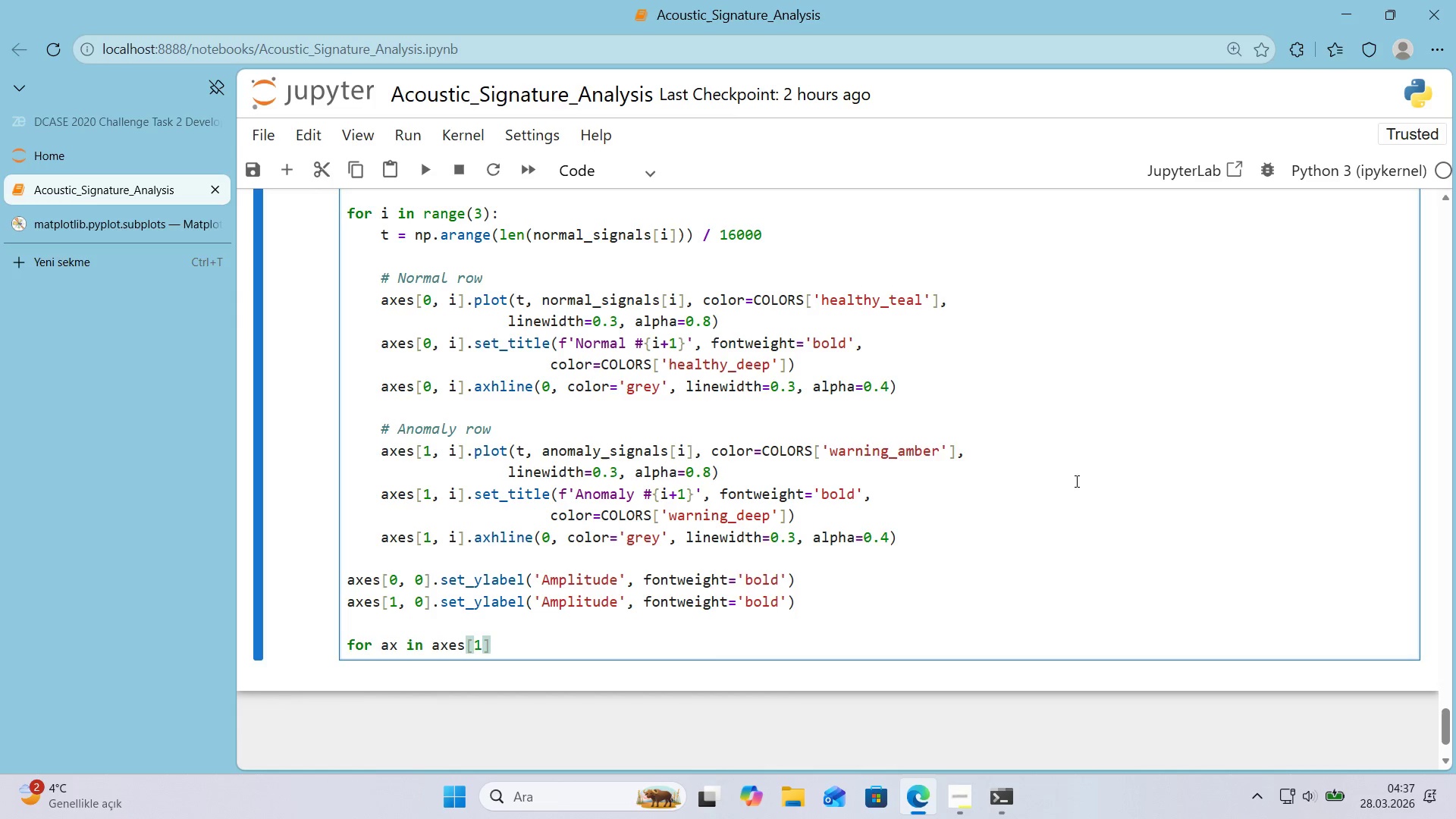 
key(Comma)
 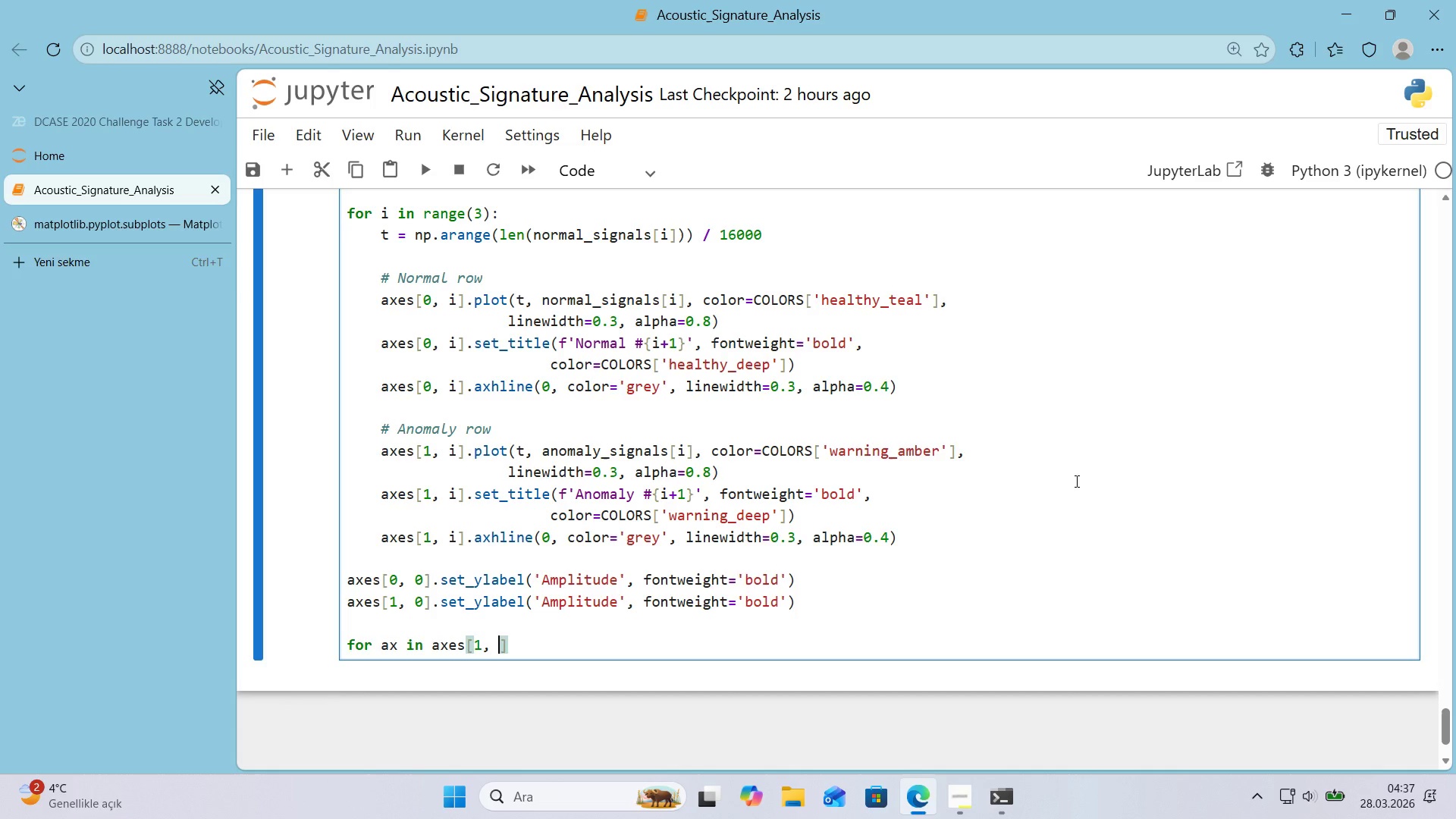 
key(Space)
 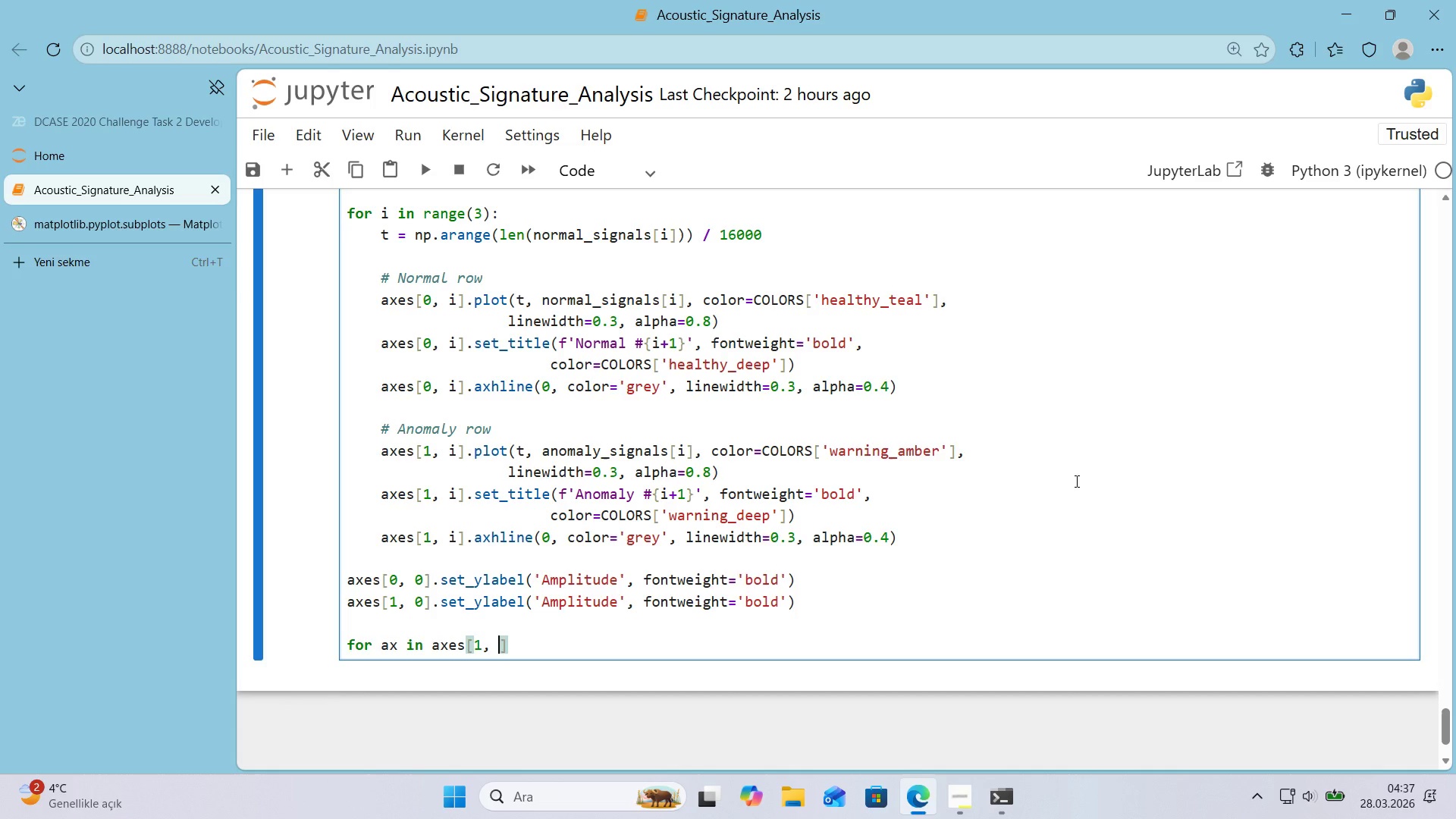 
key(Shift+ShiftRight)
 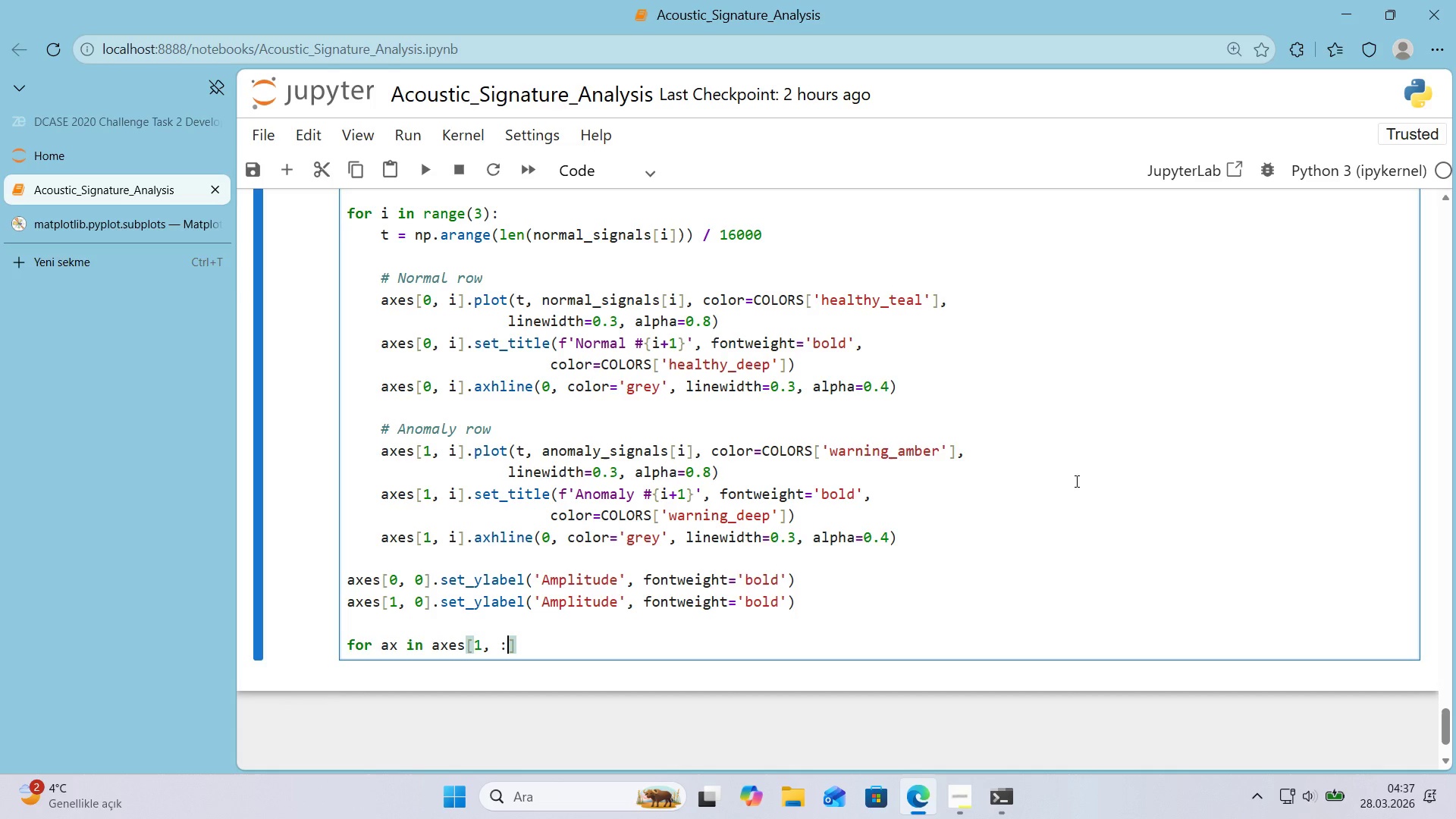 
key(Shift+Period)
 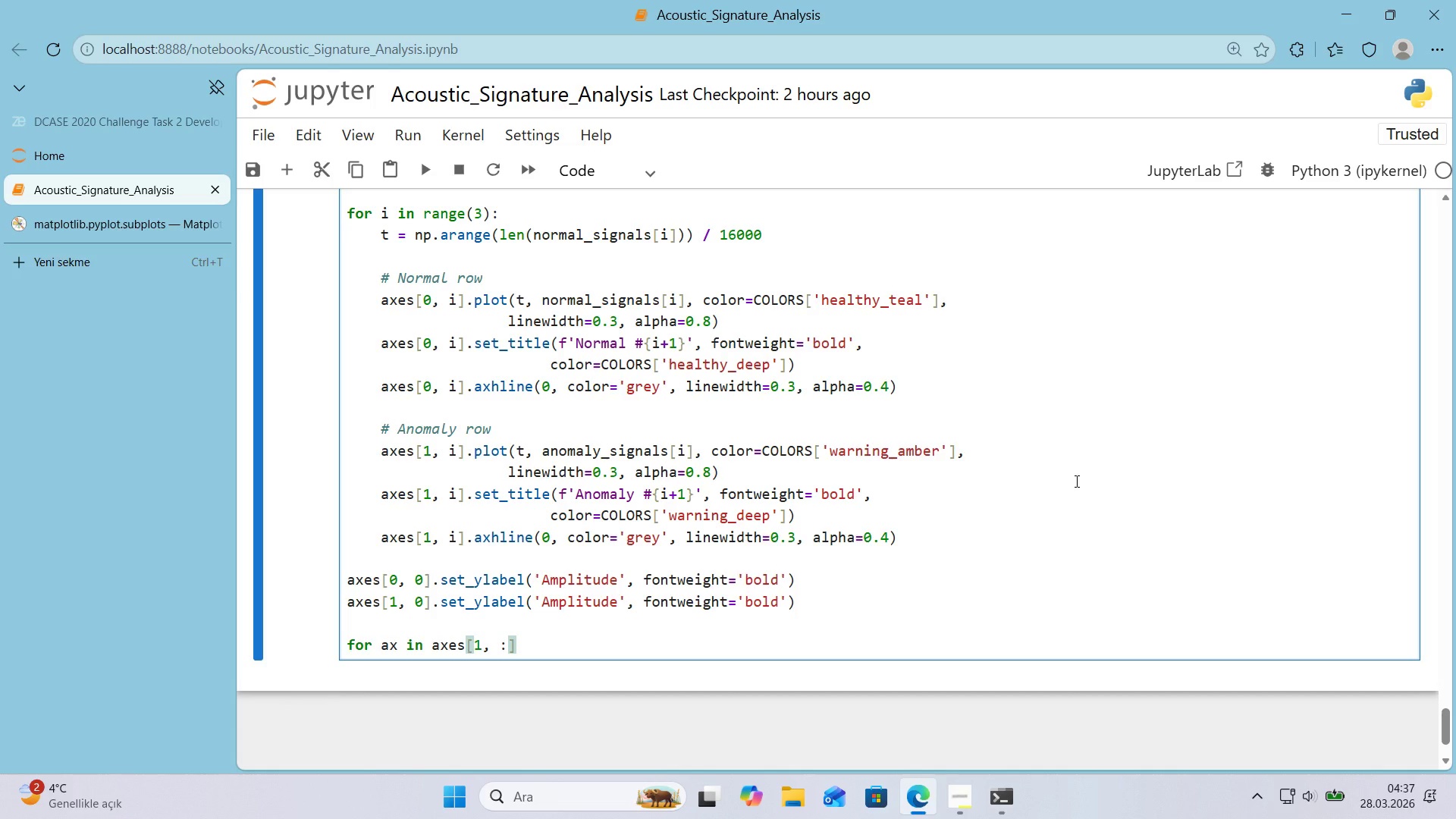 
key(ArrowRight)
 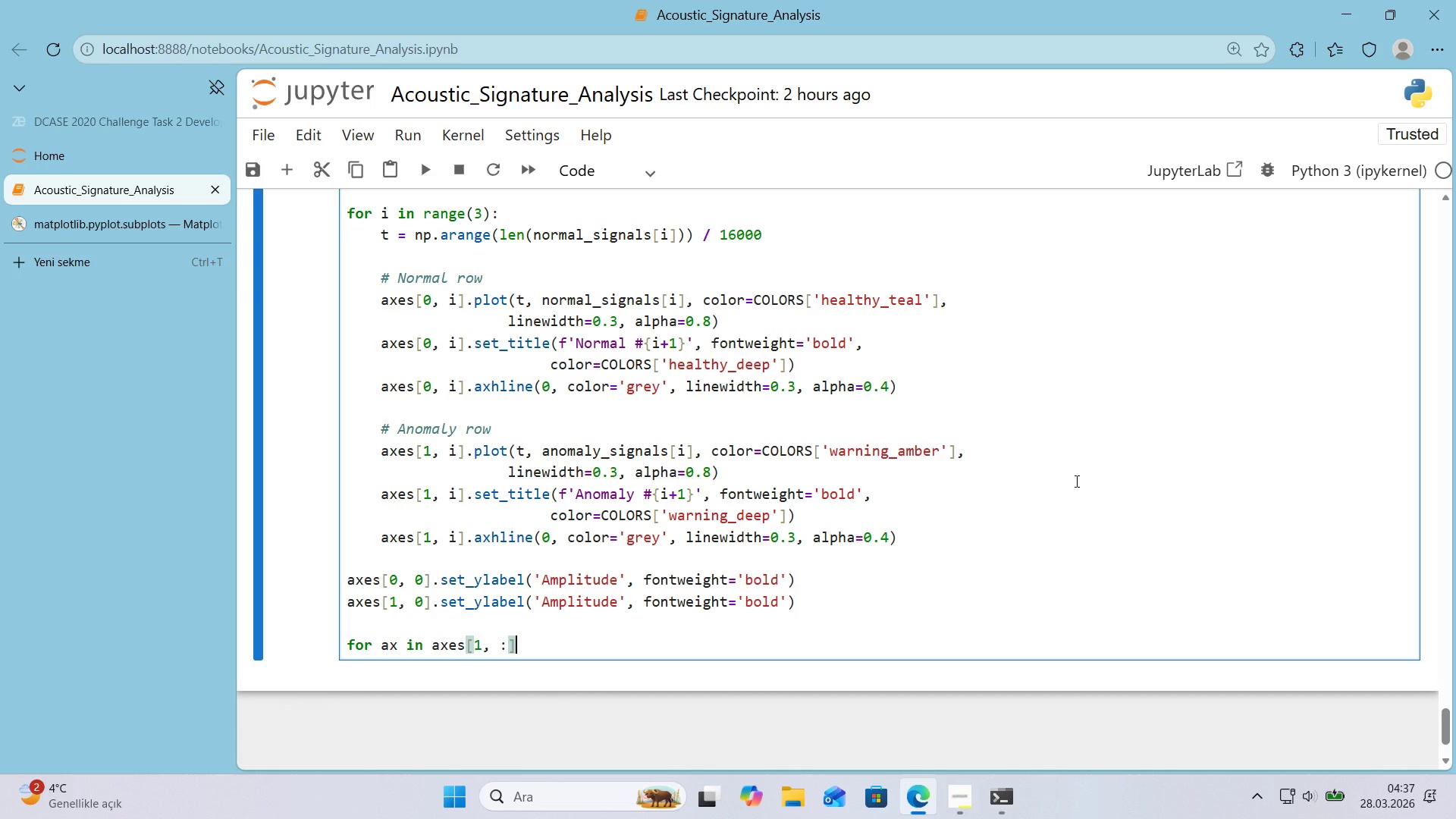 
key(Shift+Period)
 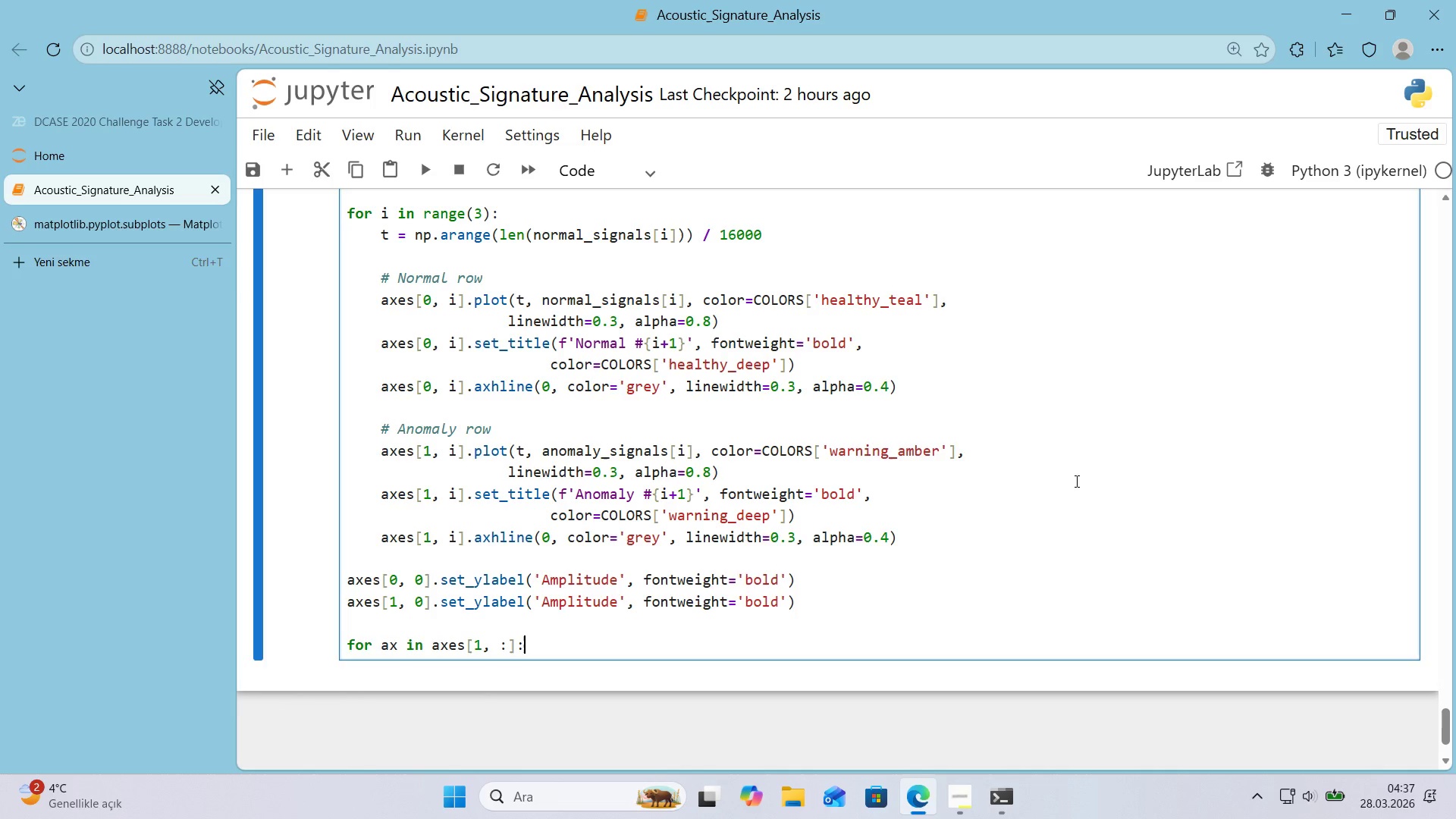 
key(Enter)
 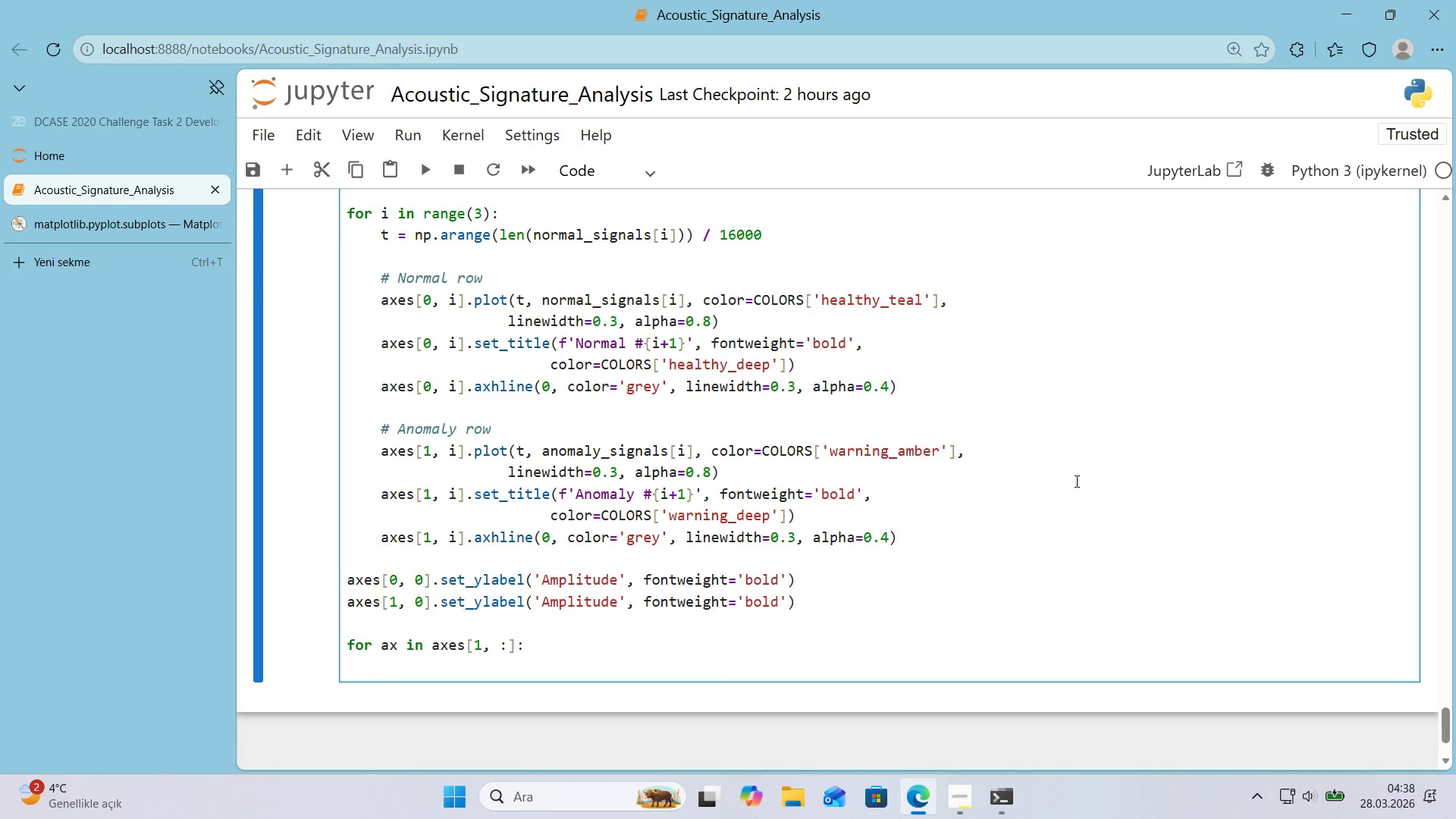 
wait(18.7)
 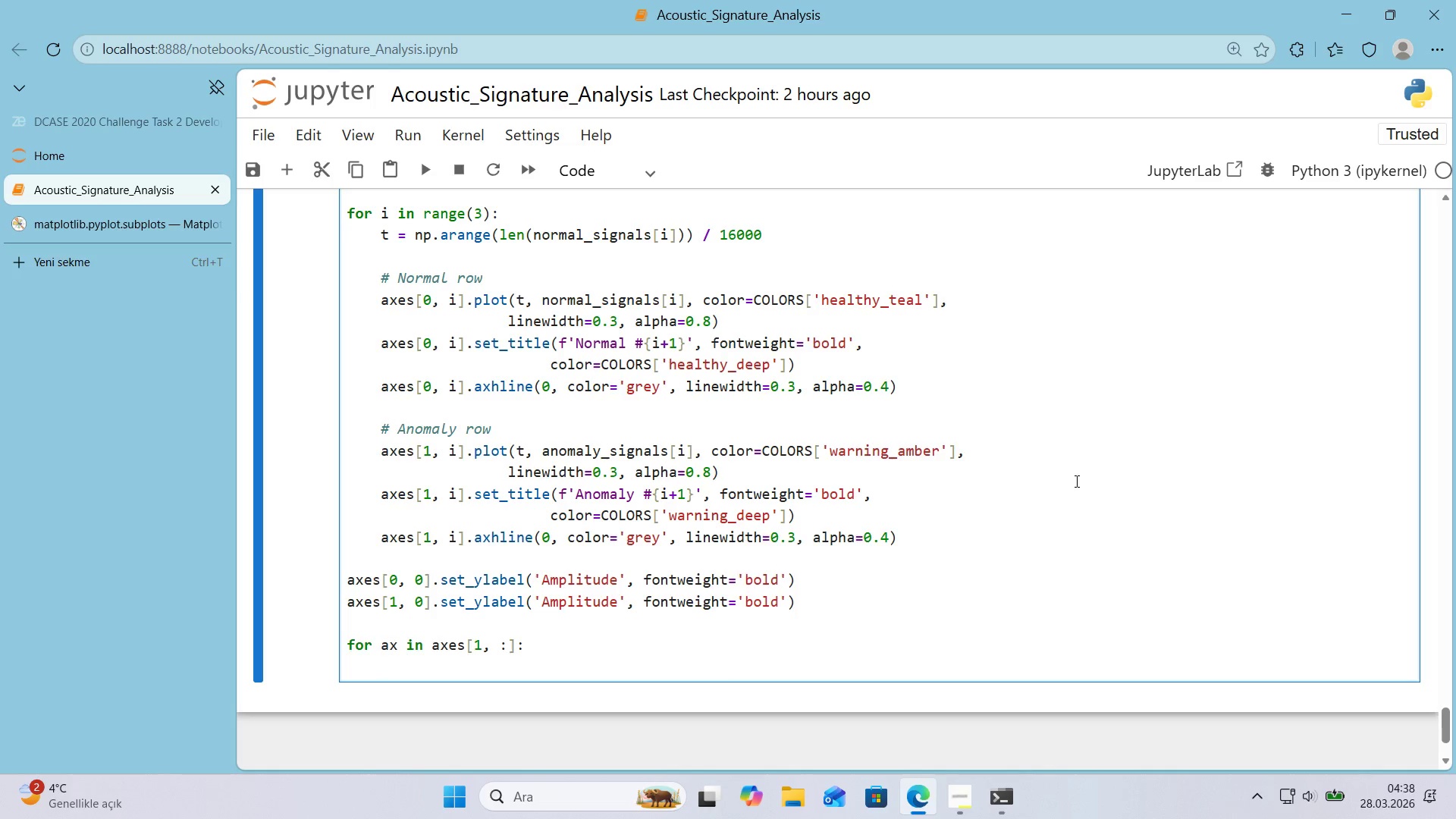 
type(ax.set_xlabel*()
 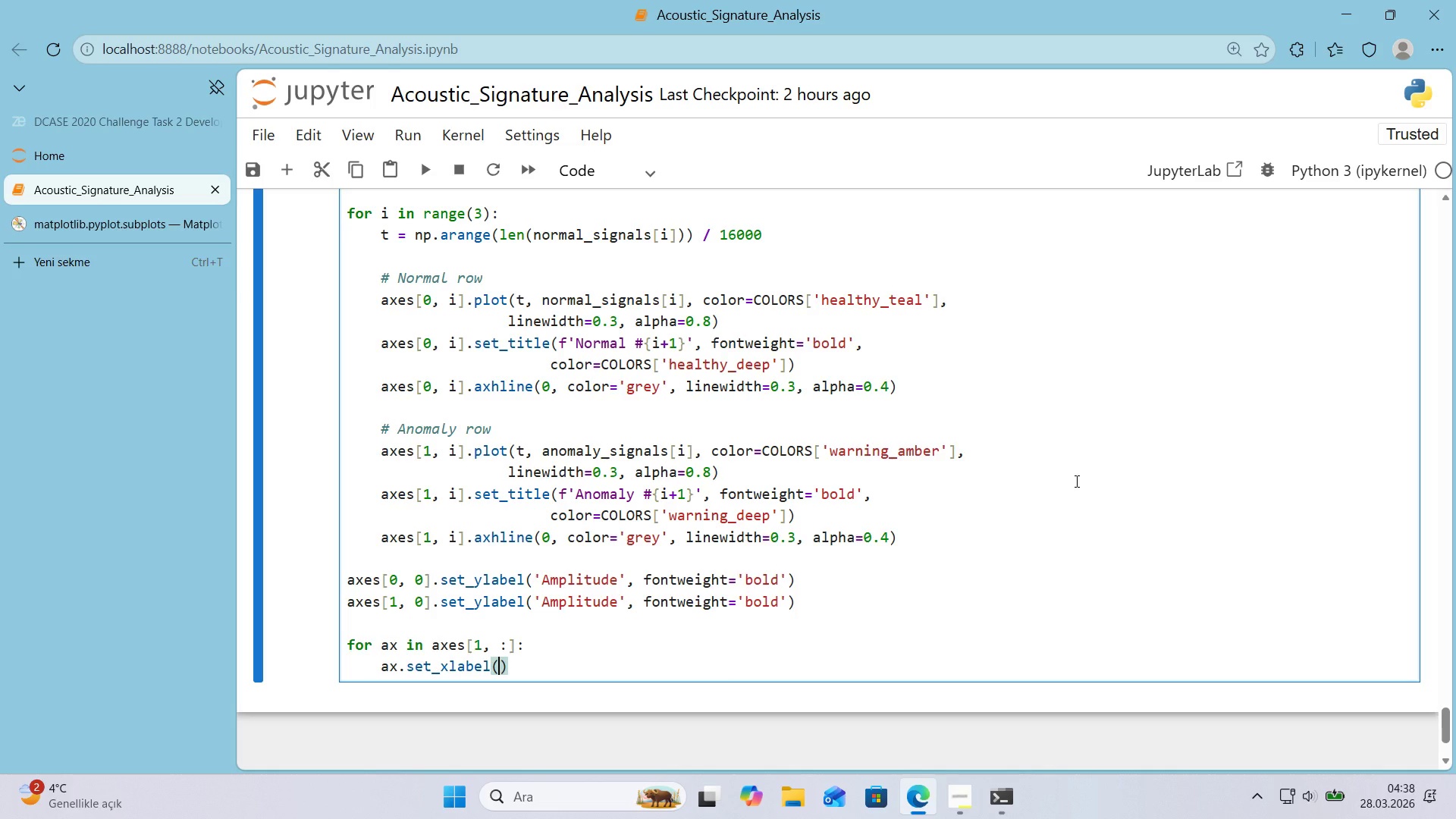 
 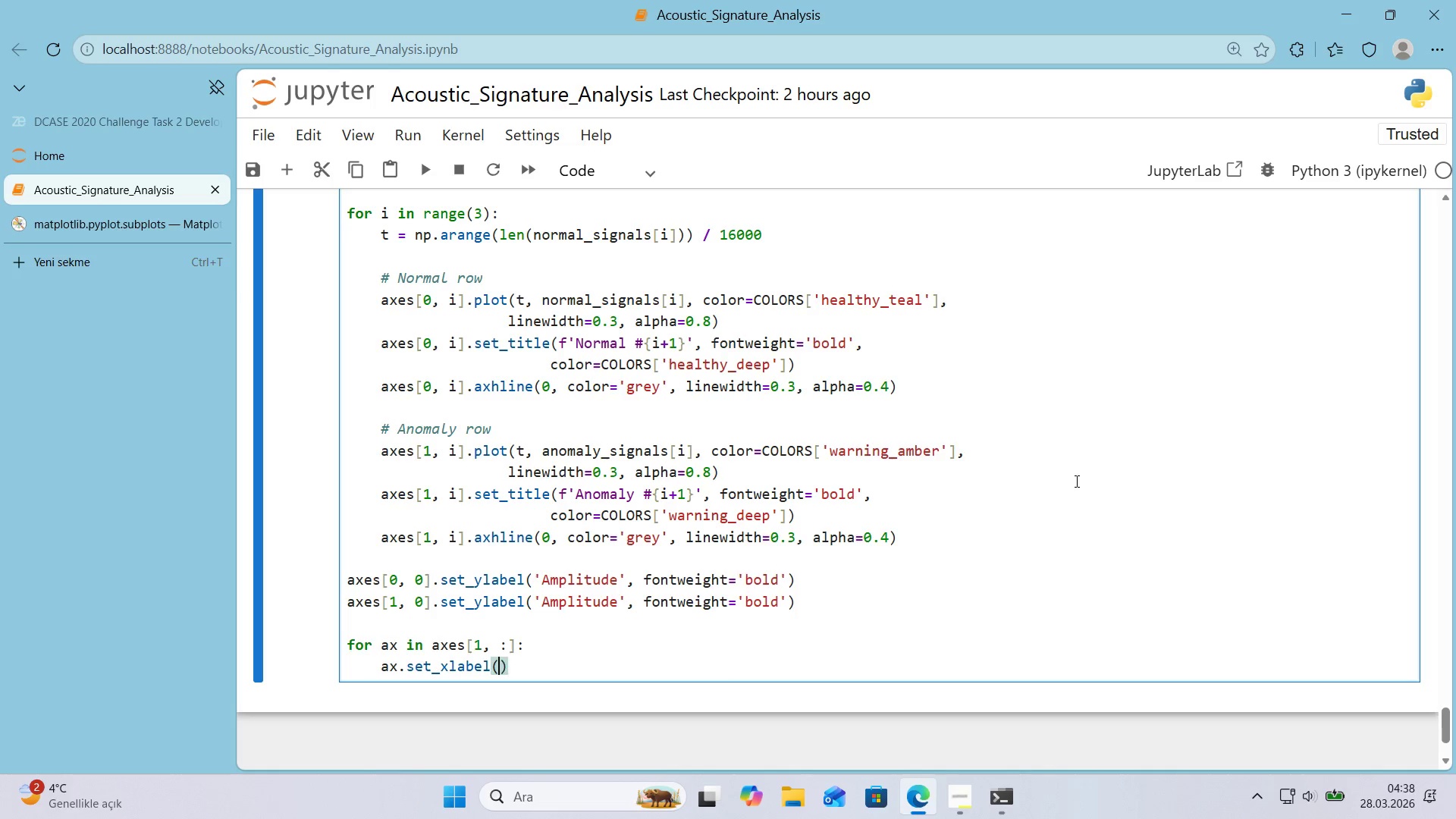 
key(ArrowLeft)
 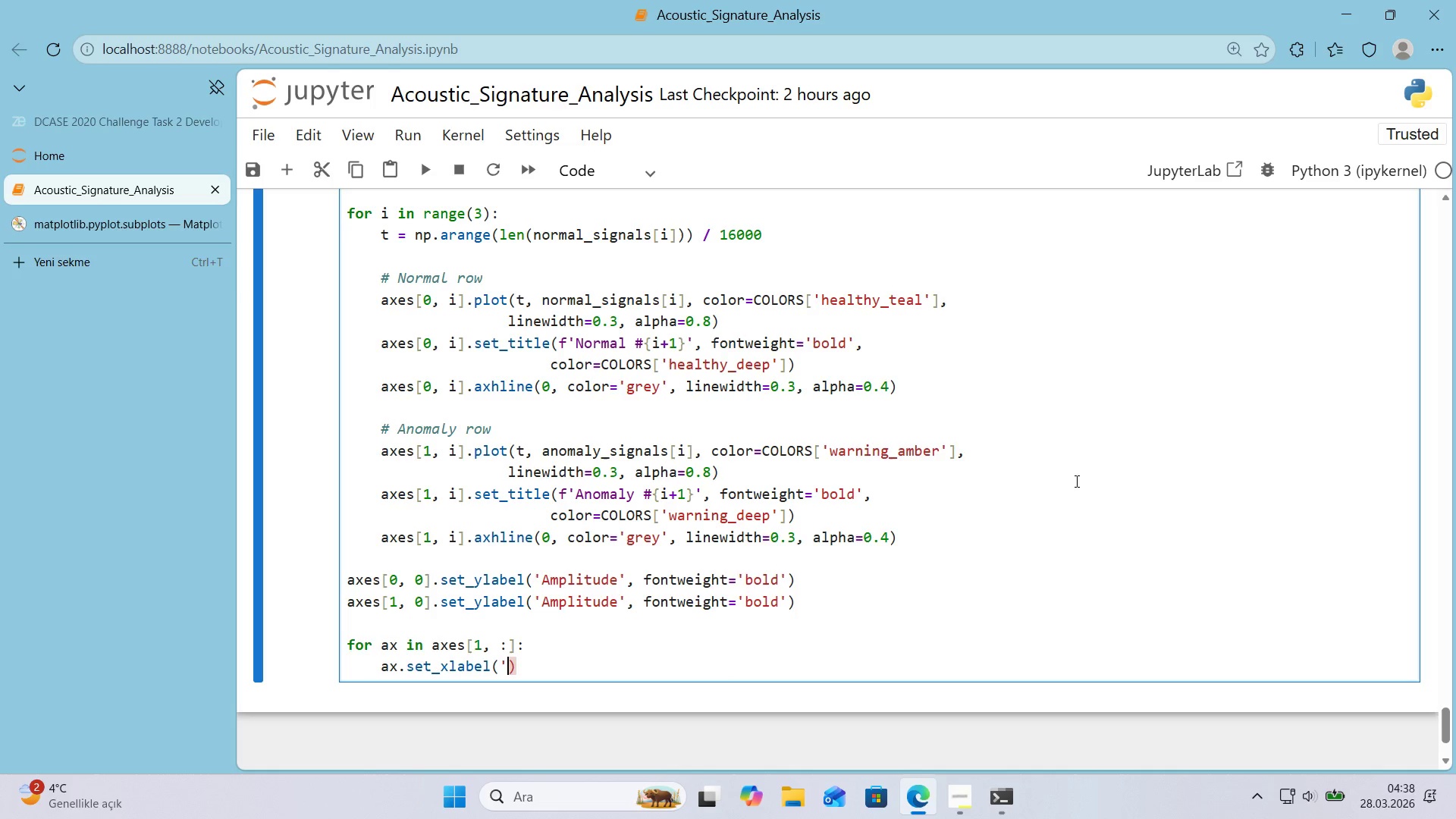 
type(@@)
 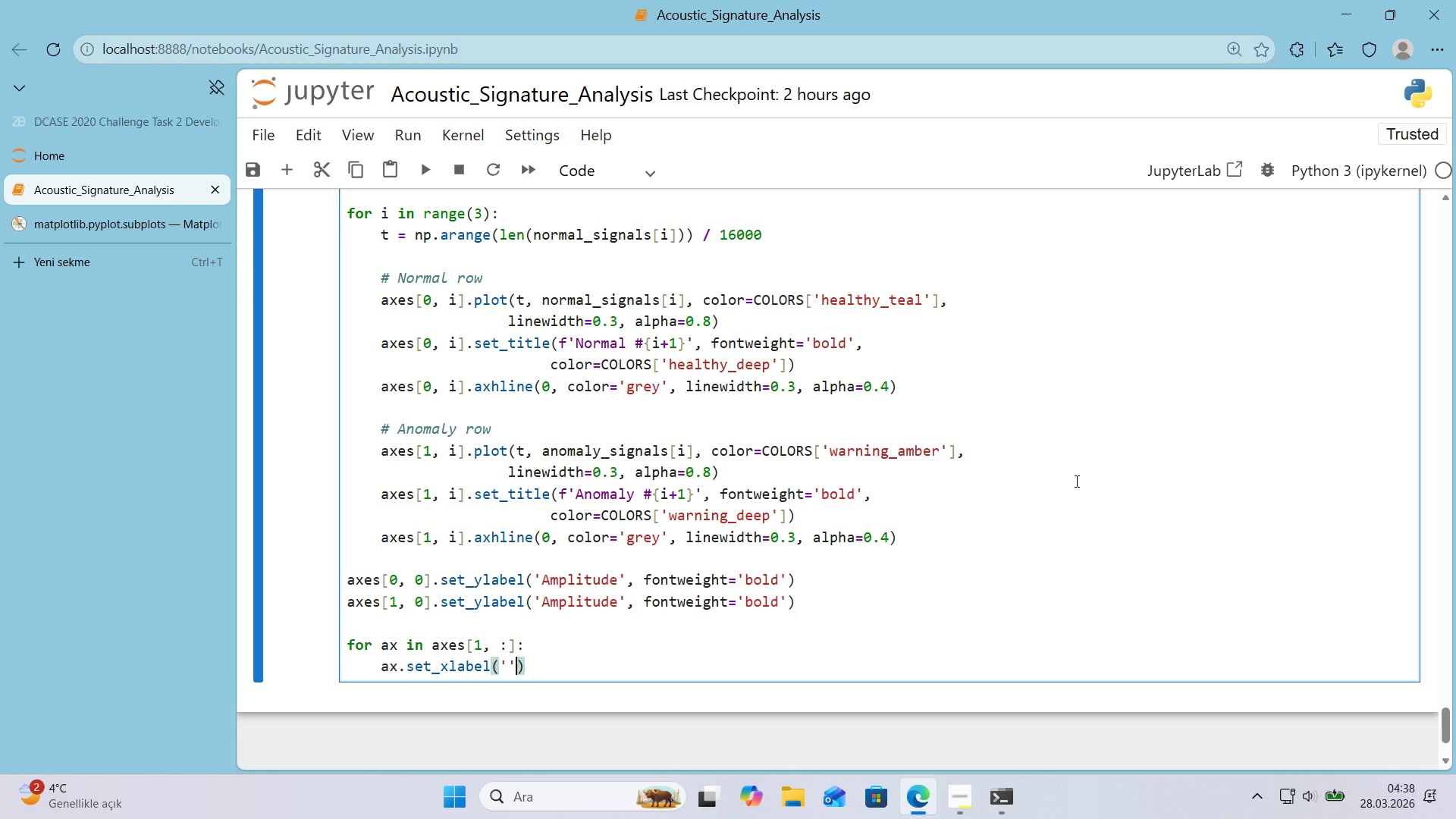 
key(ArrowLeft)
 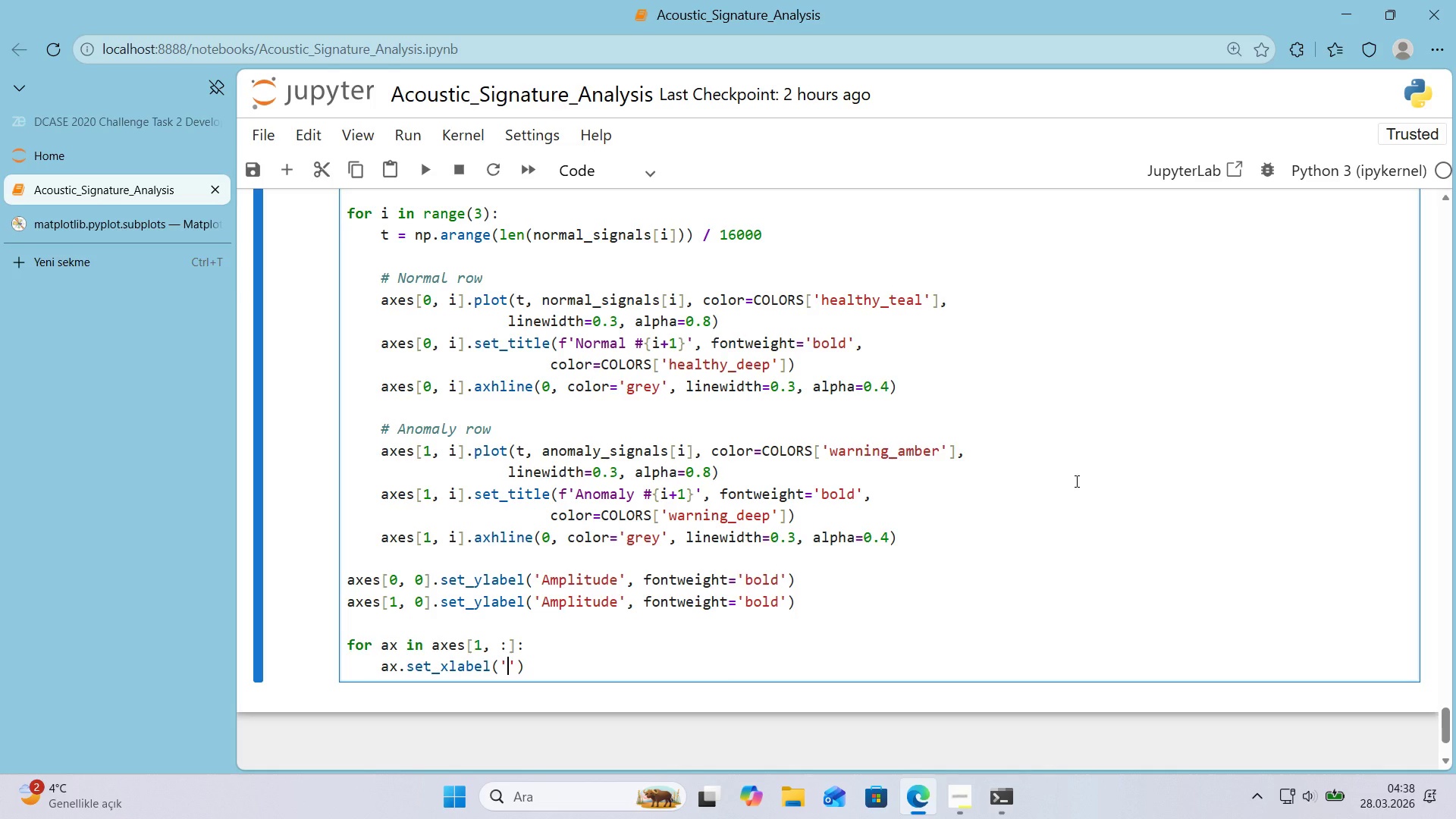 
type(T'me s)
key(Backspace)
type(*()
 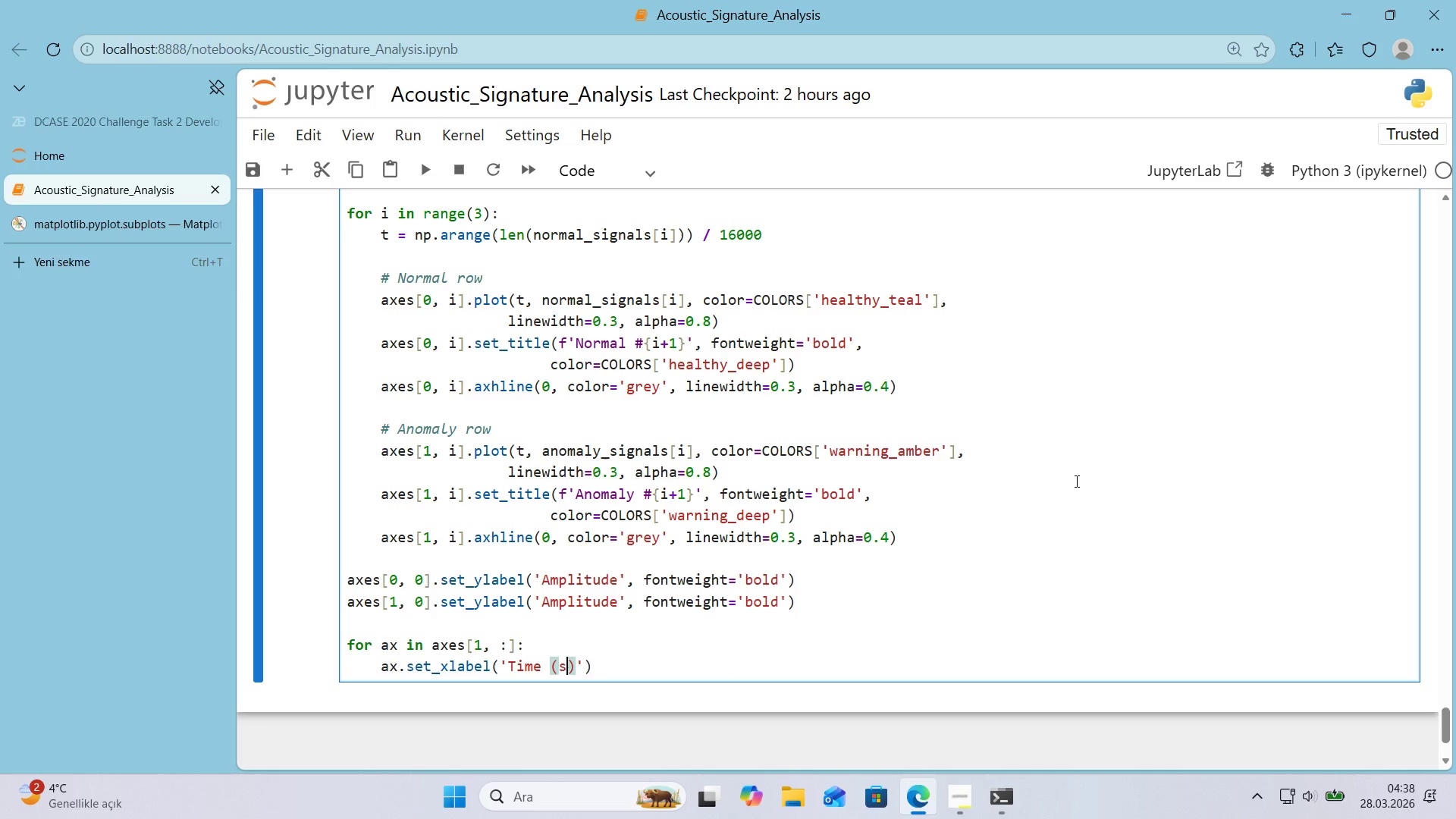 
key(ArrowLeft)
 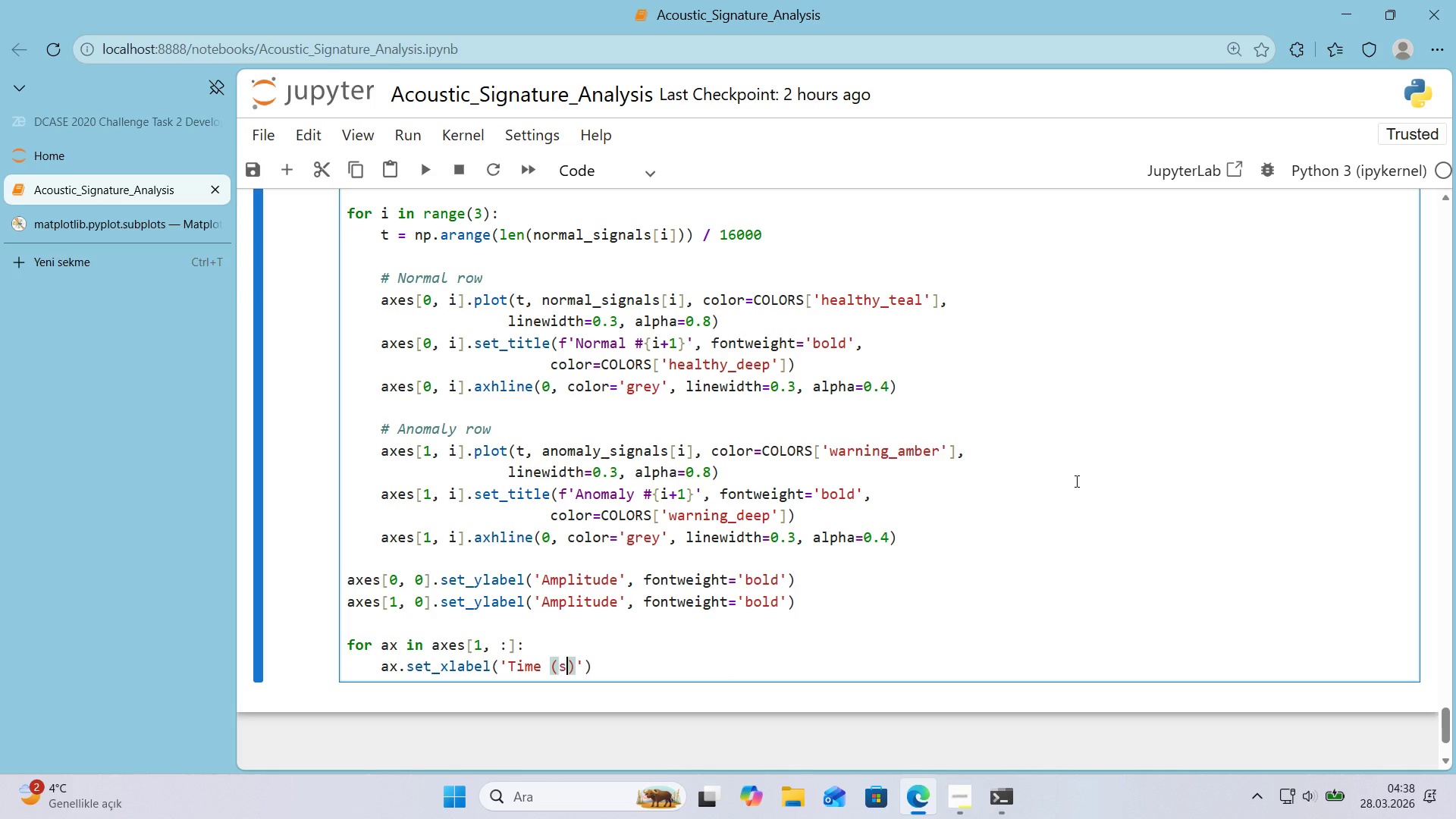 
type(sec)
 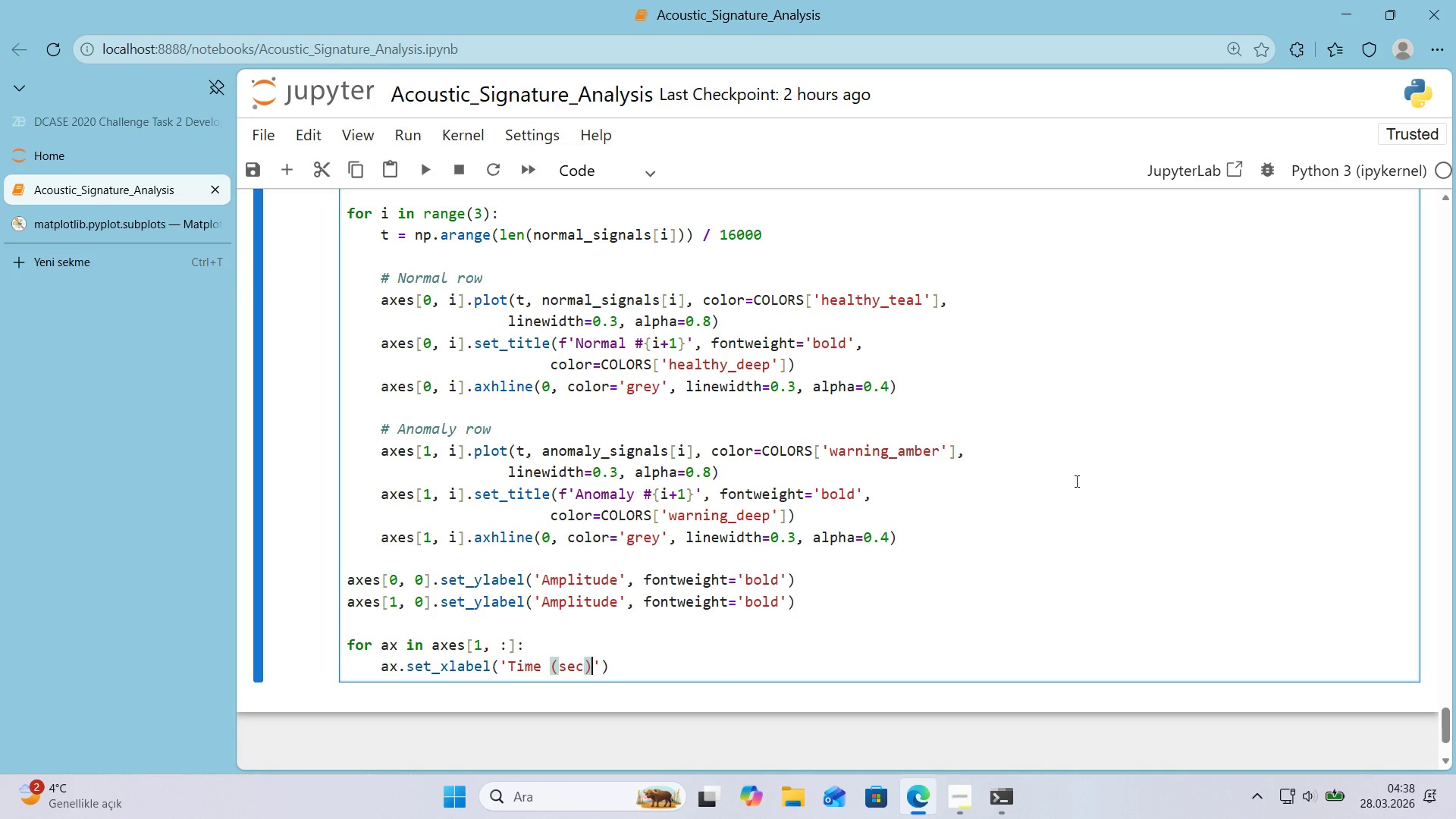 
key(ArrowRight)
 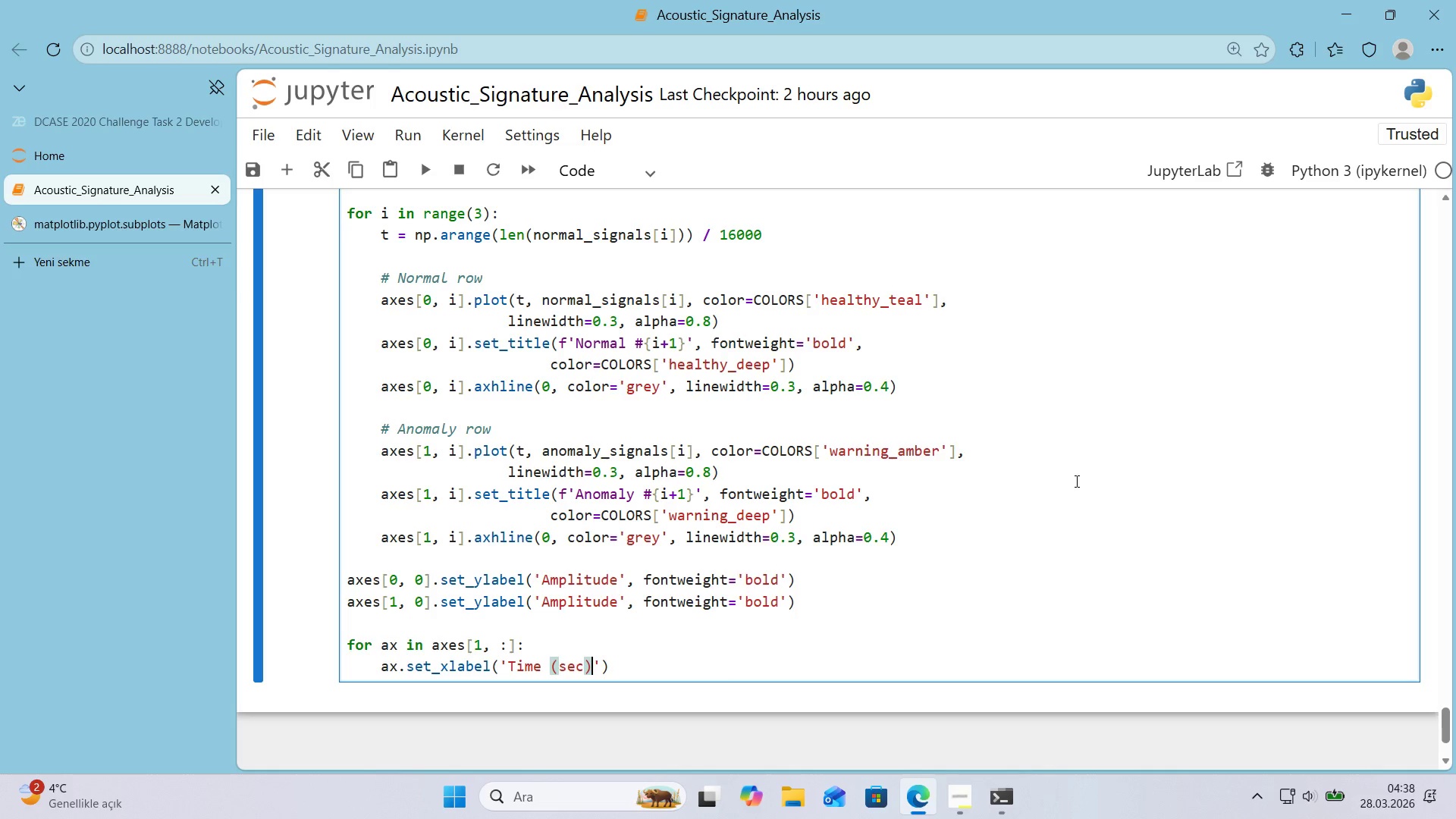 
key(ArrowRight)
 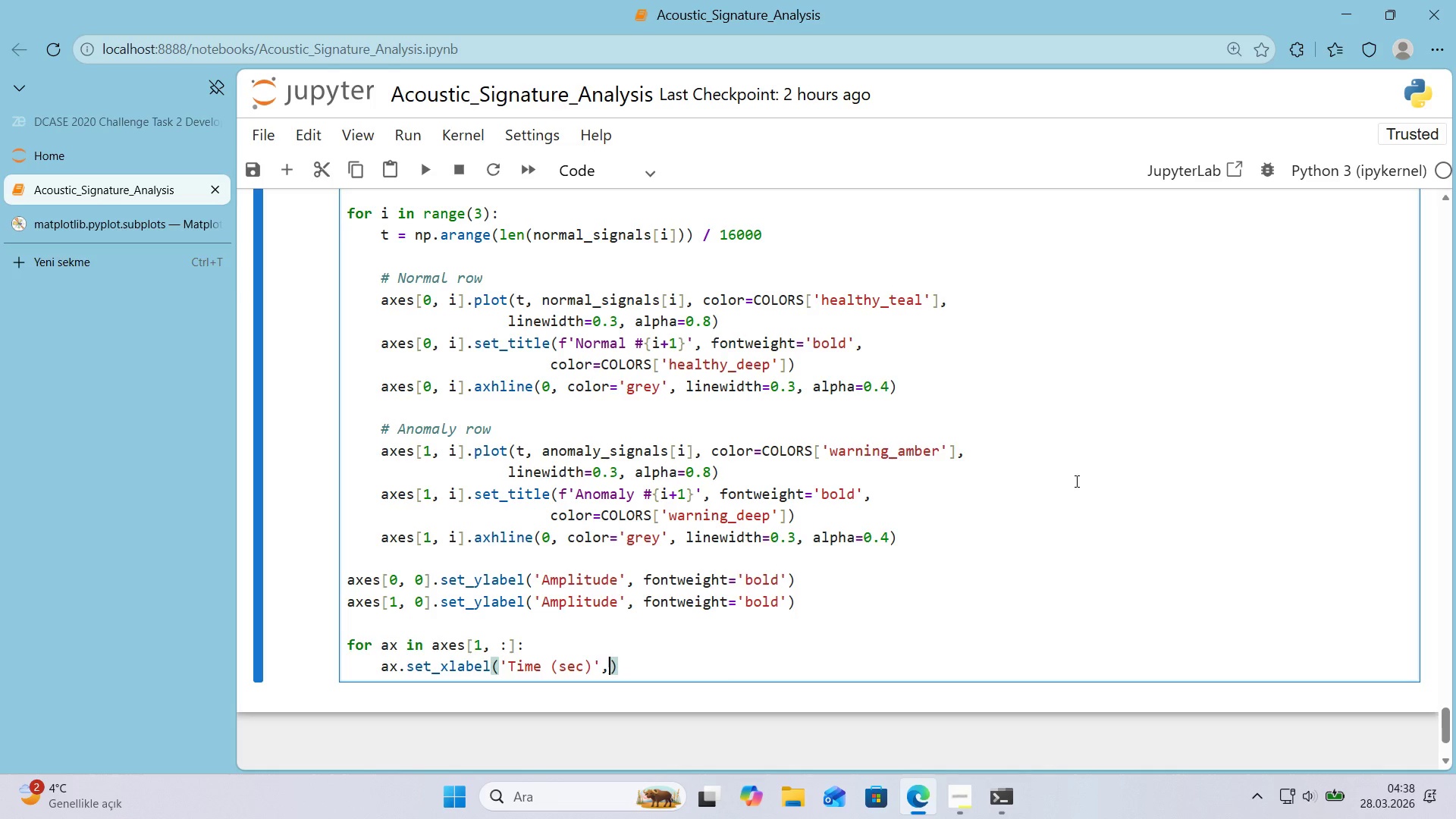 
type(, fontwe'ght)@@)
 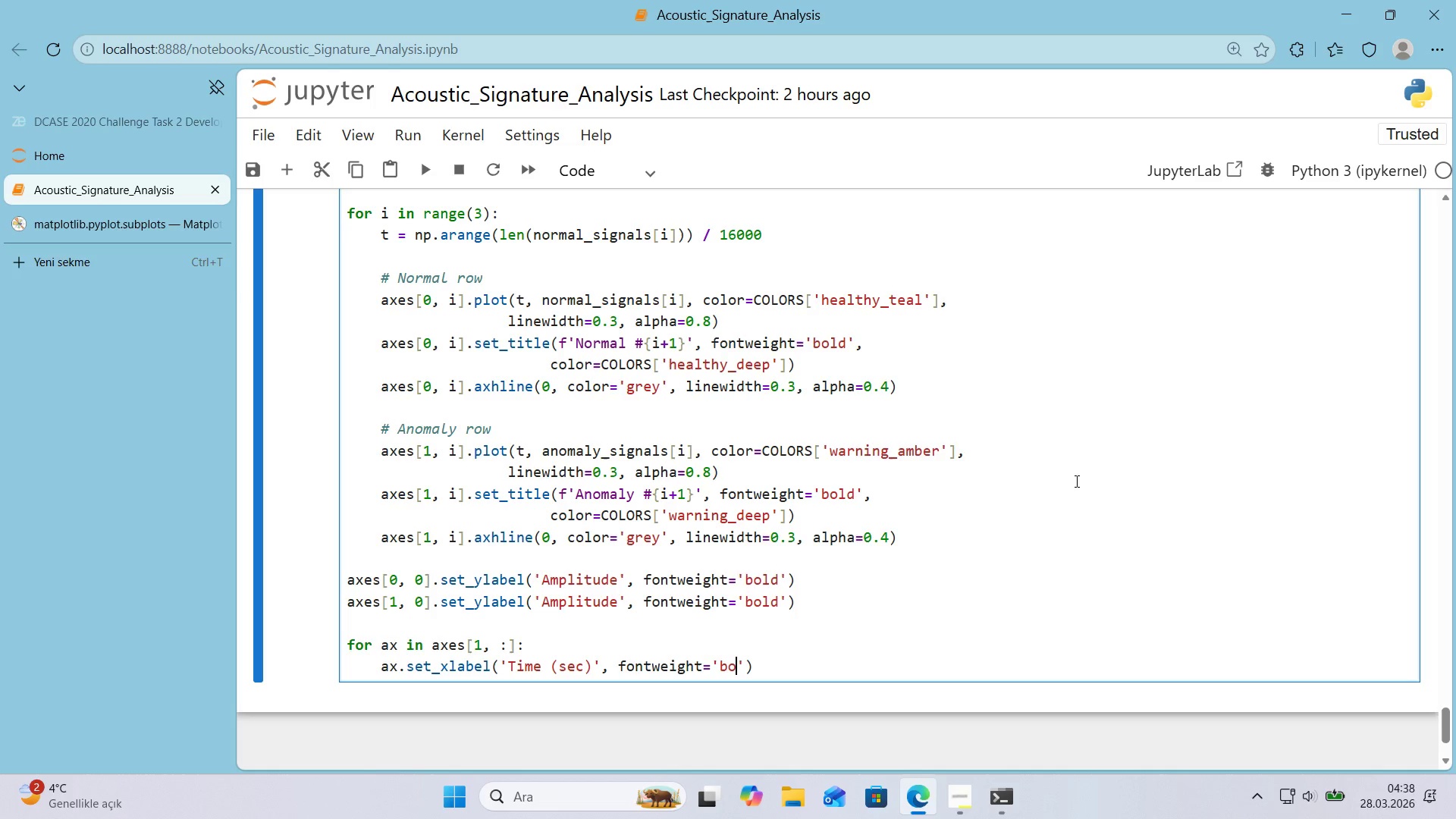 
 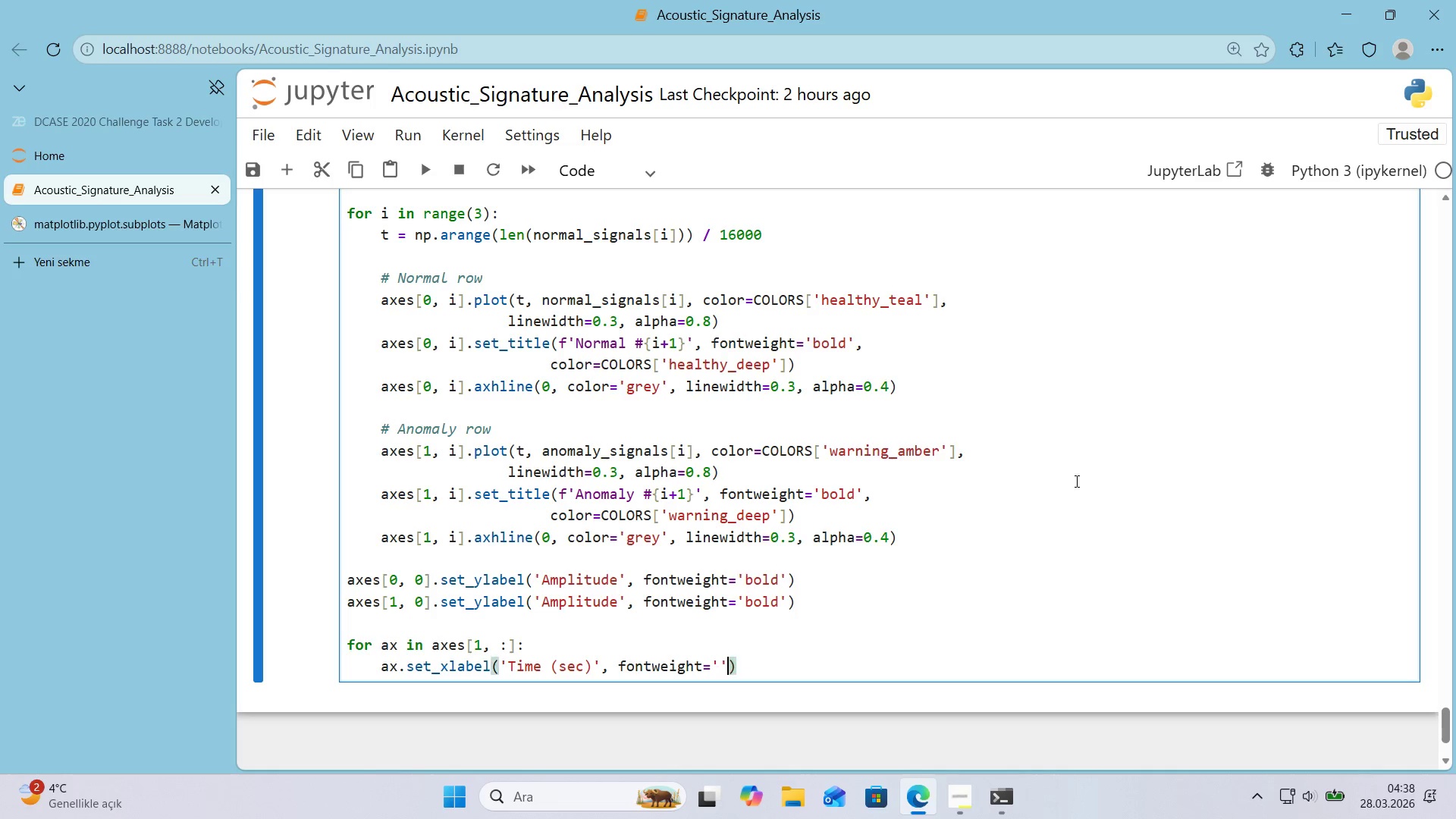 
key(ArrowLeft)
 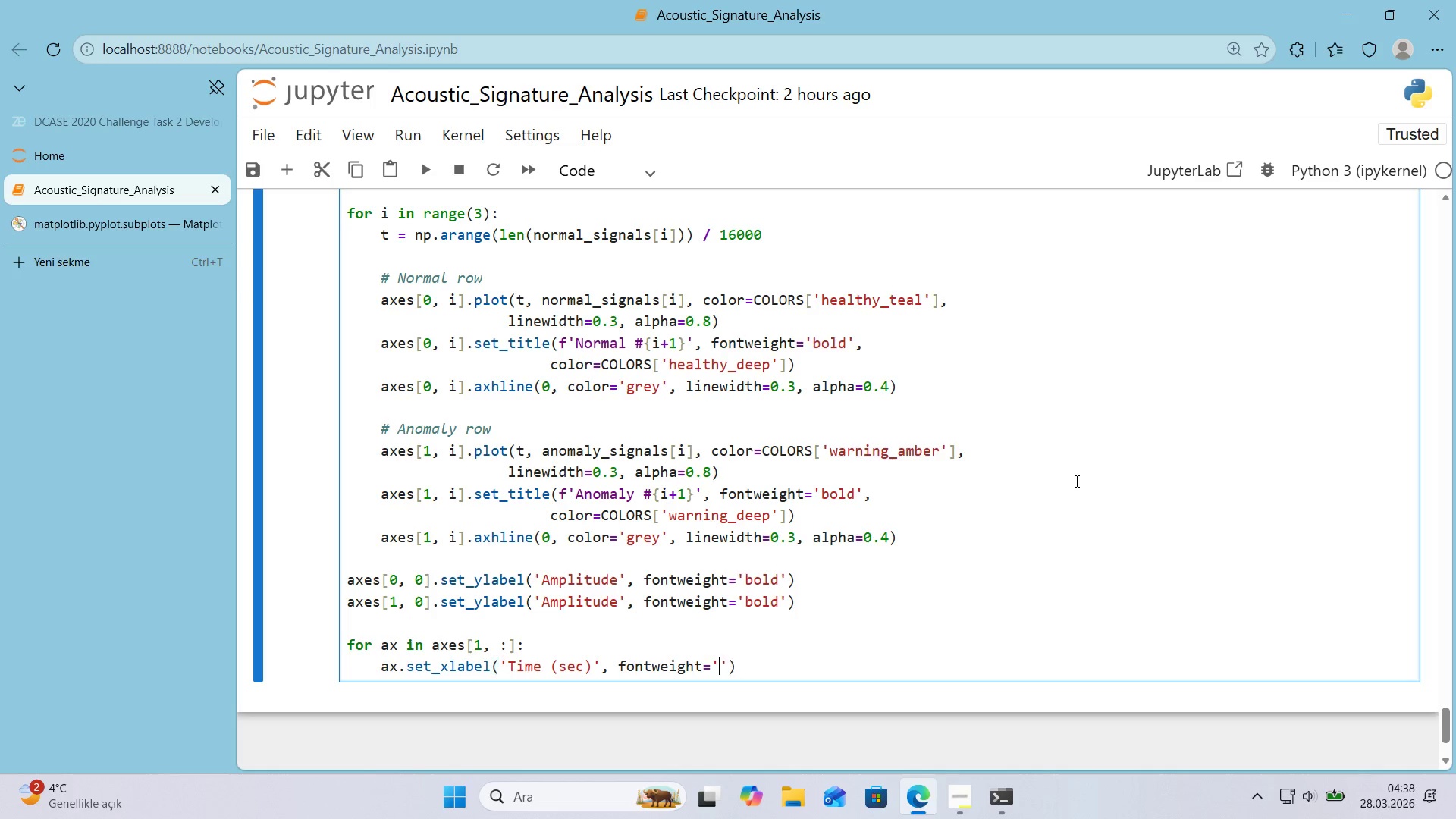 
type(bold)
 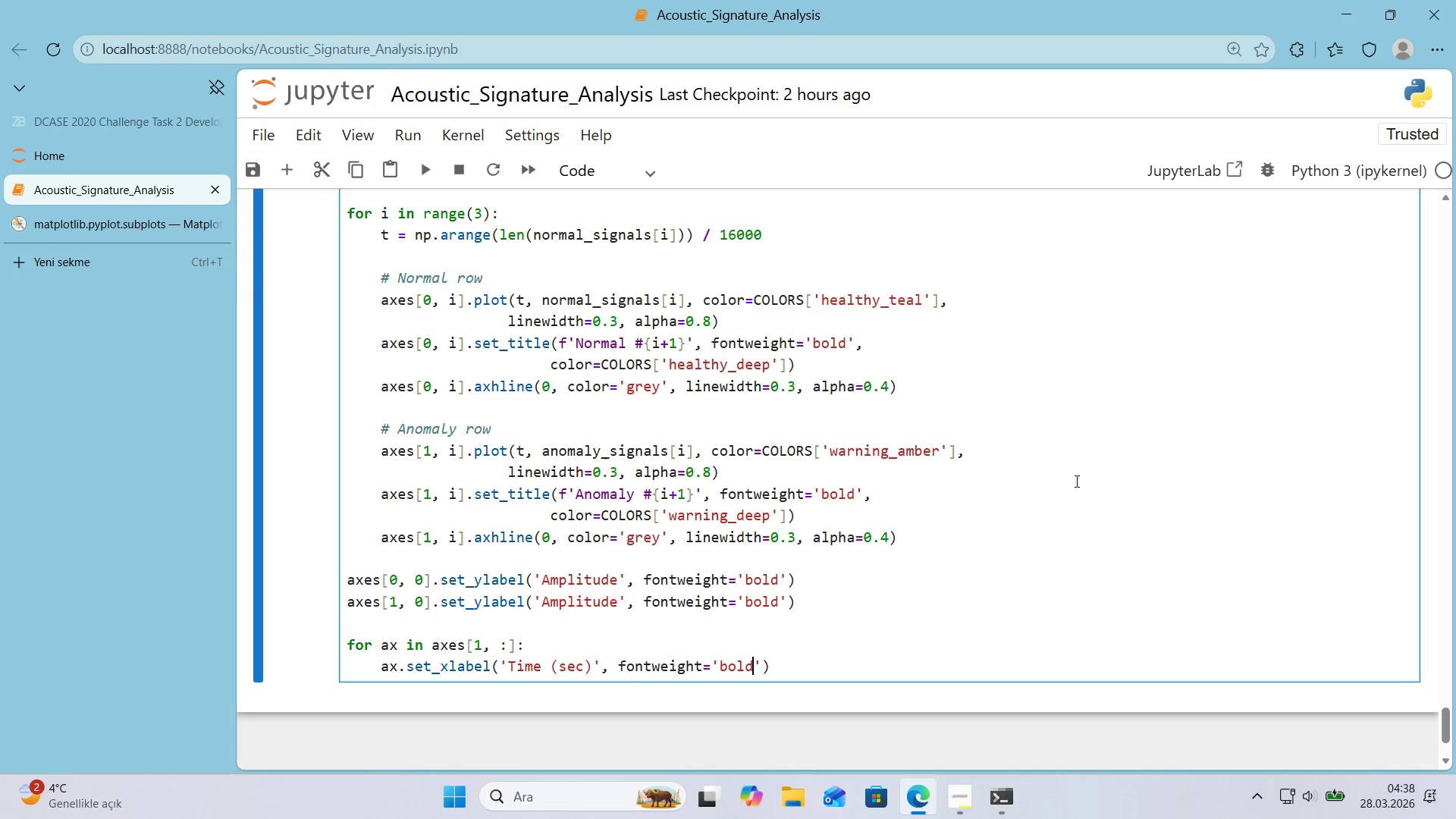 
key(ArrowRight)
 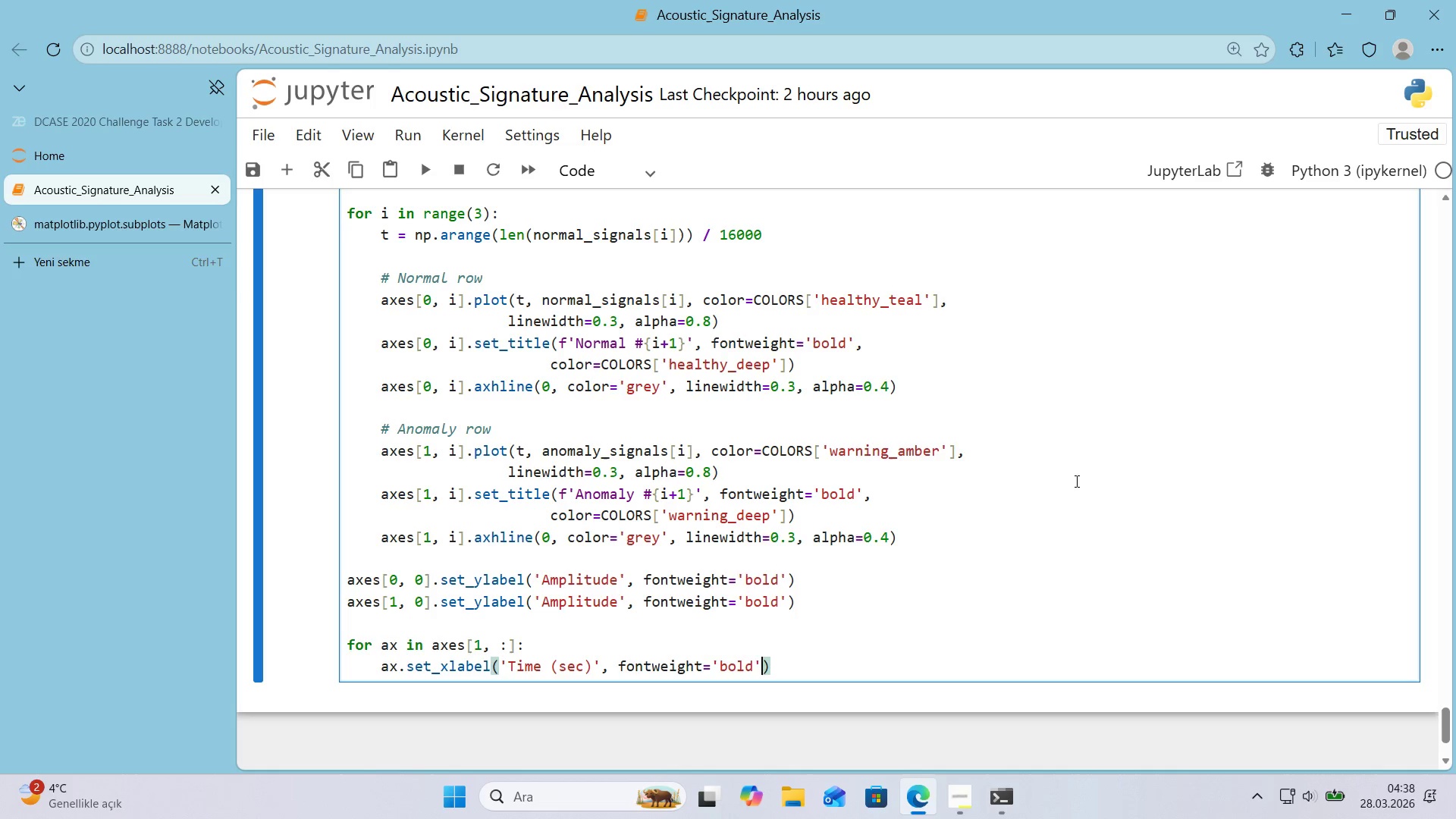 
key(ArrowRight)
 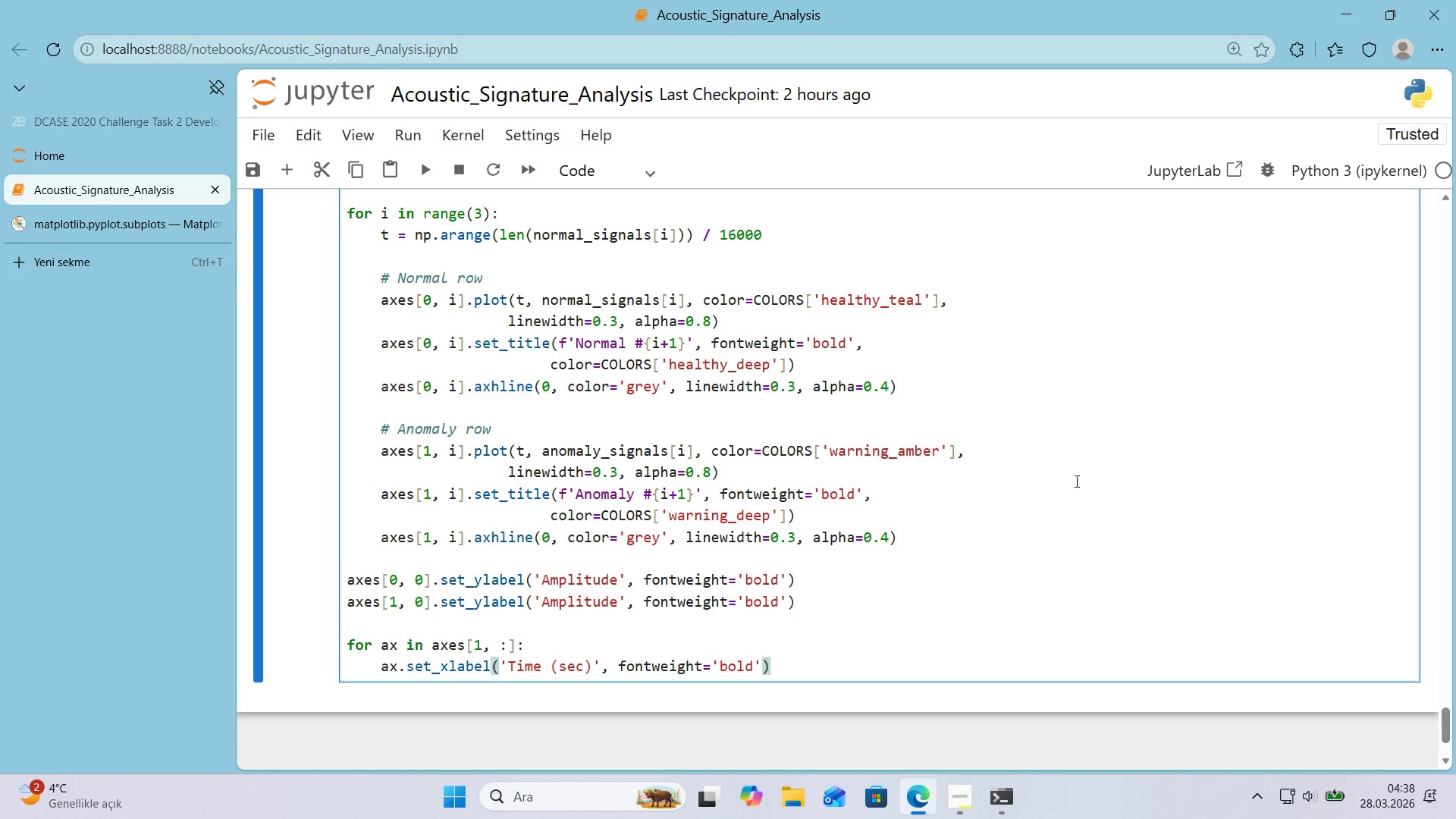 
key(Enter)
 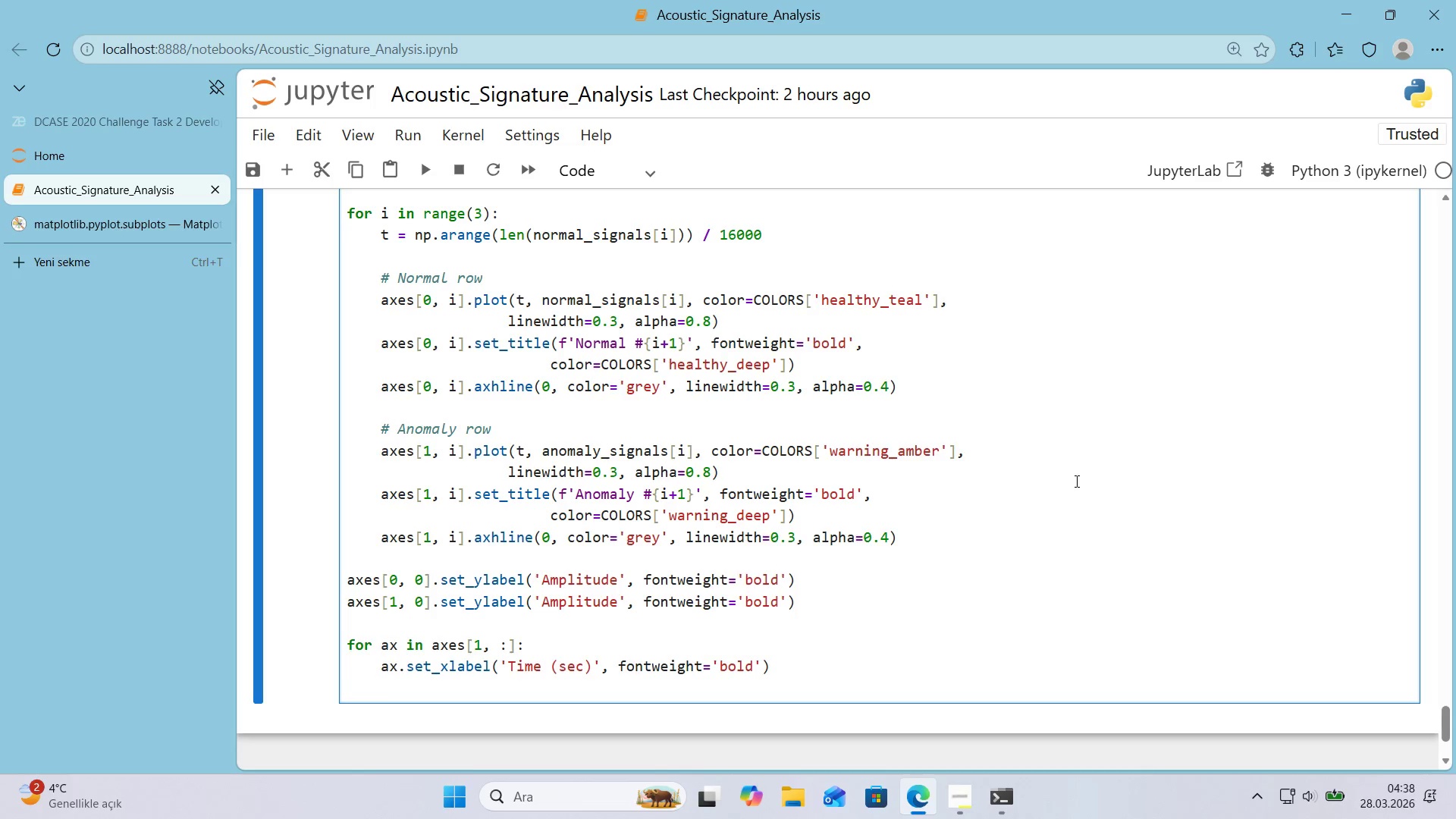 
key(Backspace)
 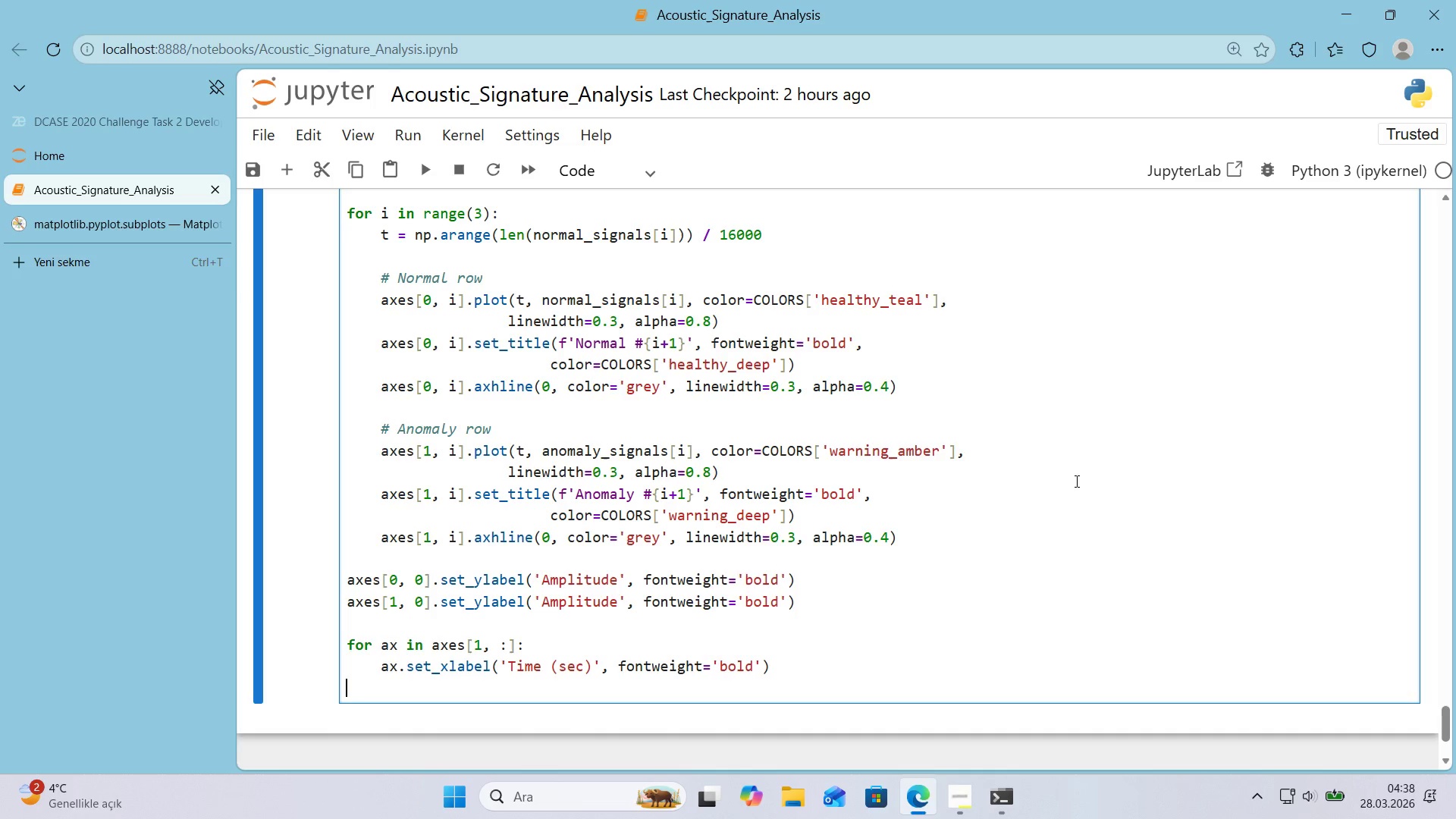 
key(Enter)
 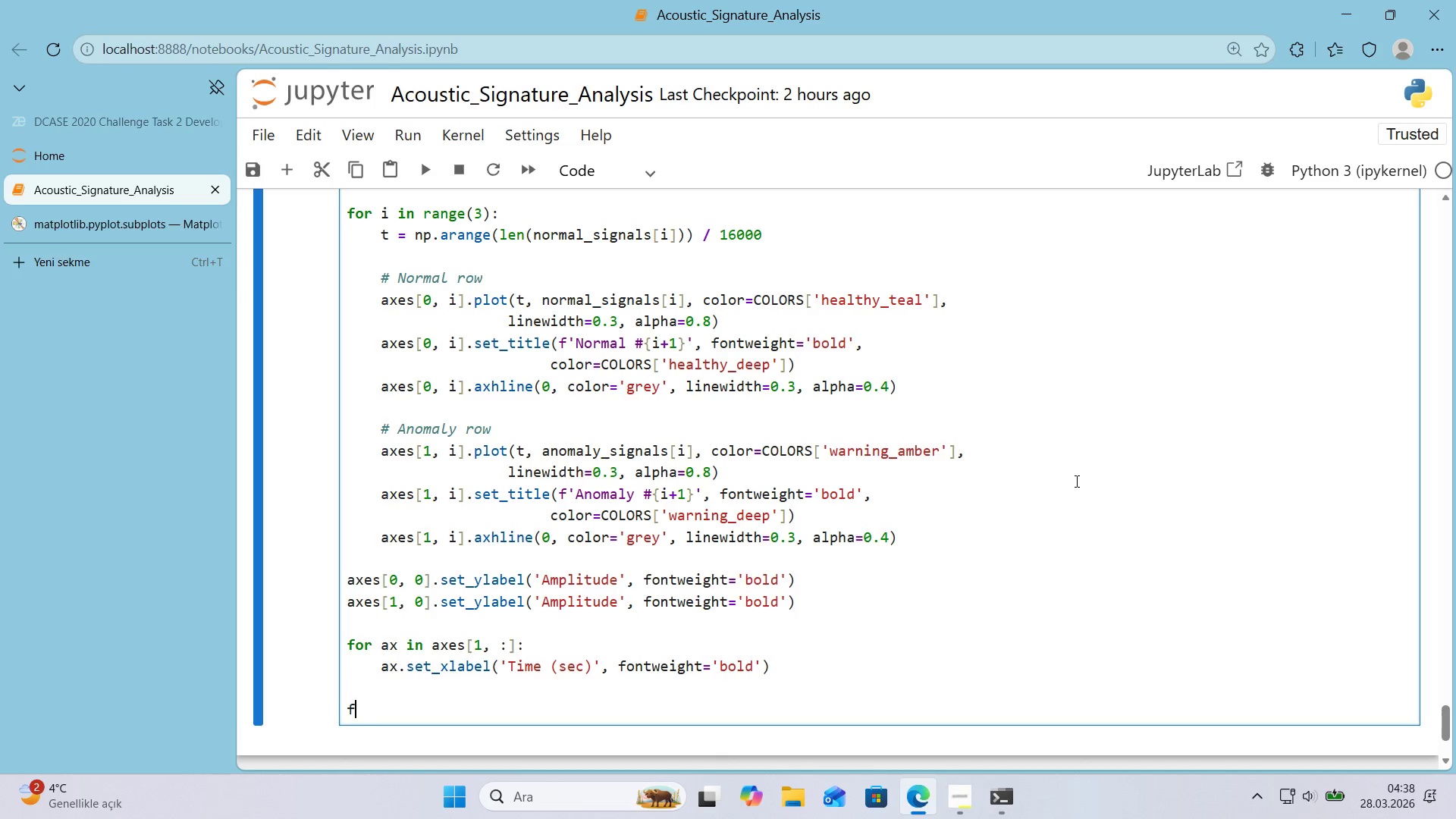 
type(f'g.supt'tle*()
 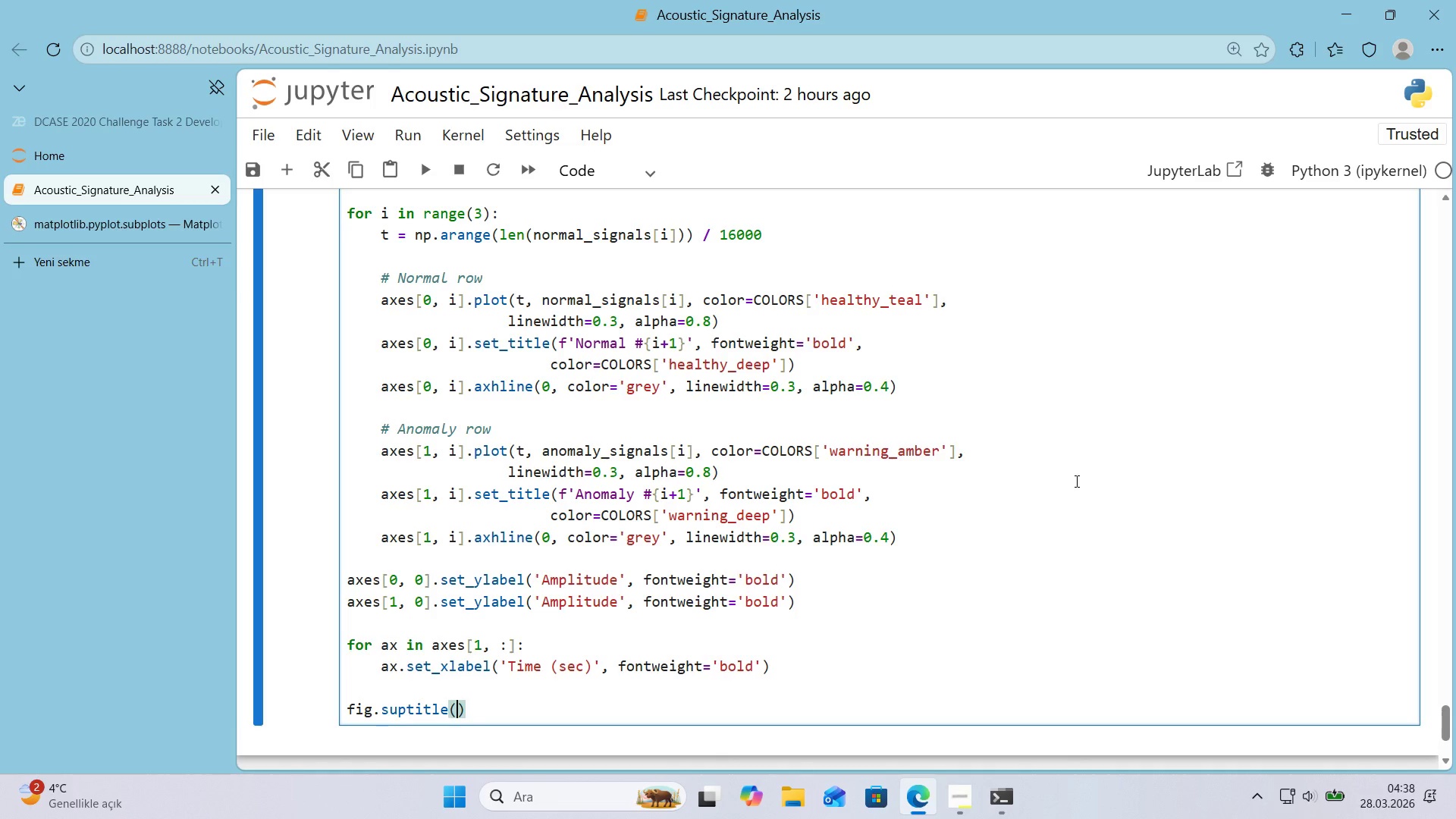 
 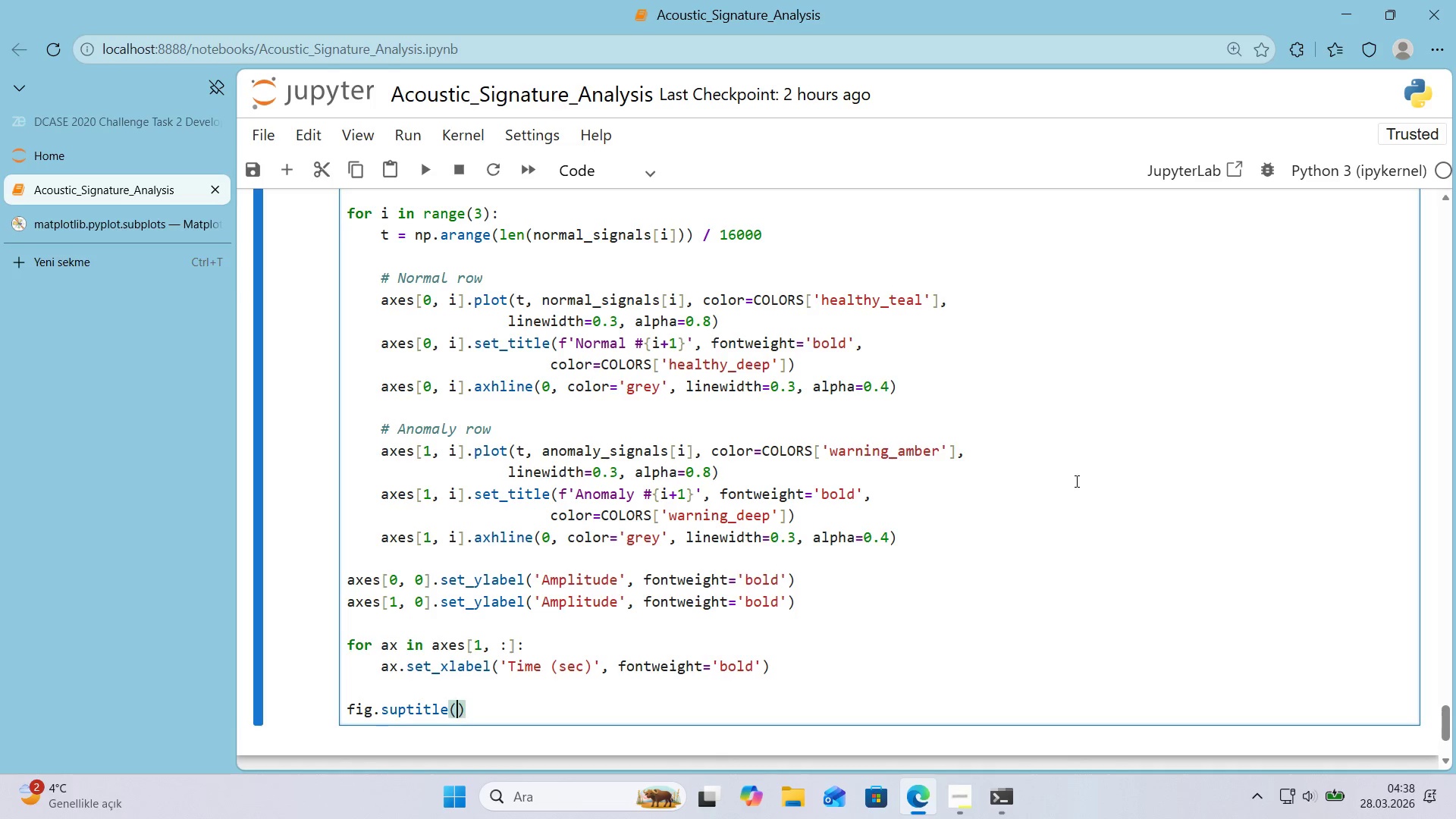 
key(ArrowLeft)
 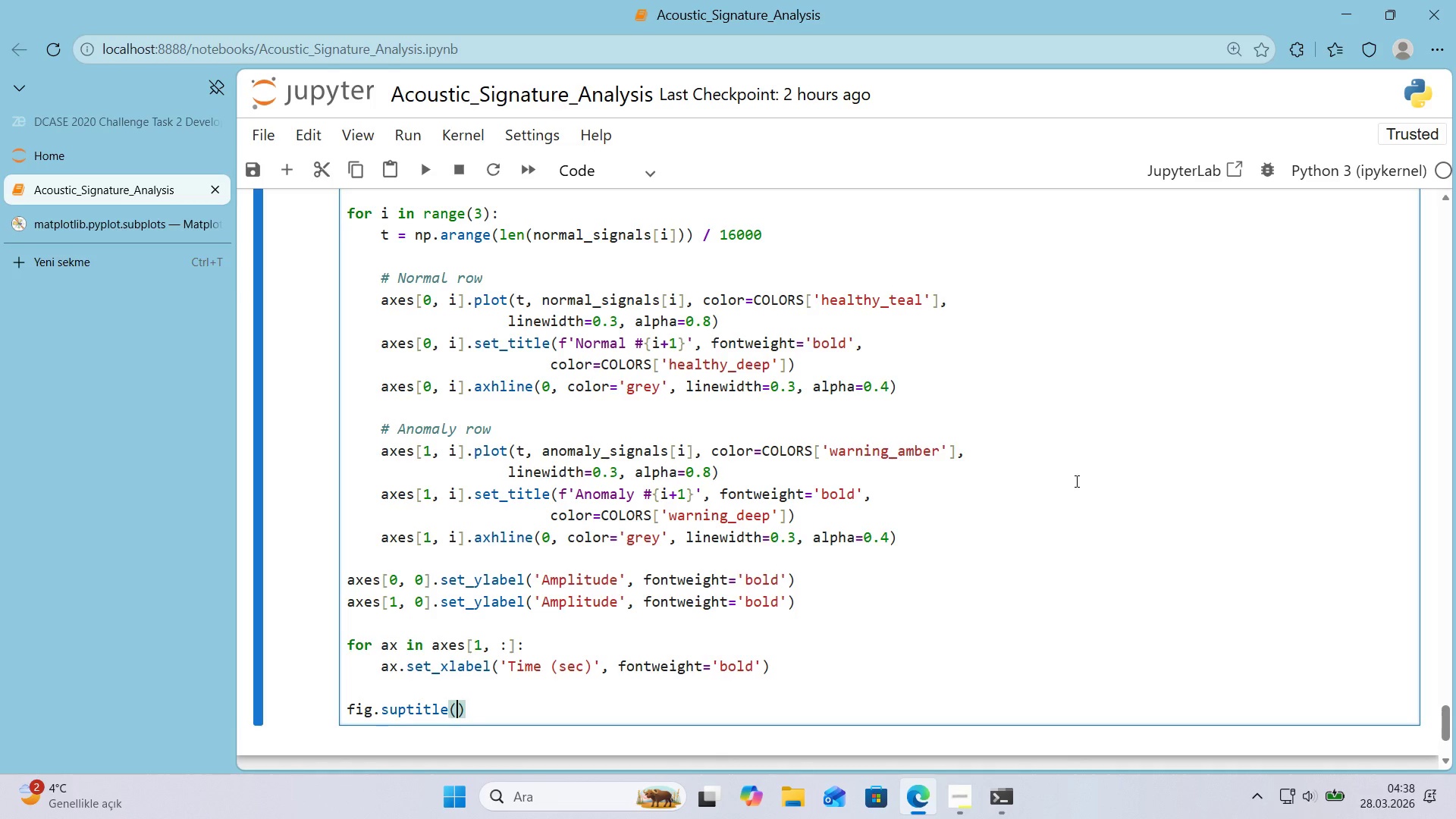 
type(@@)
 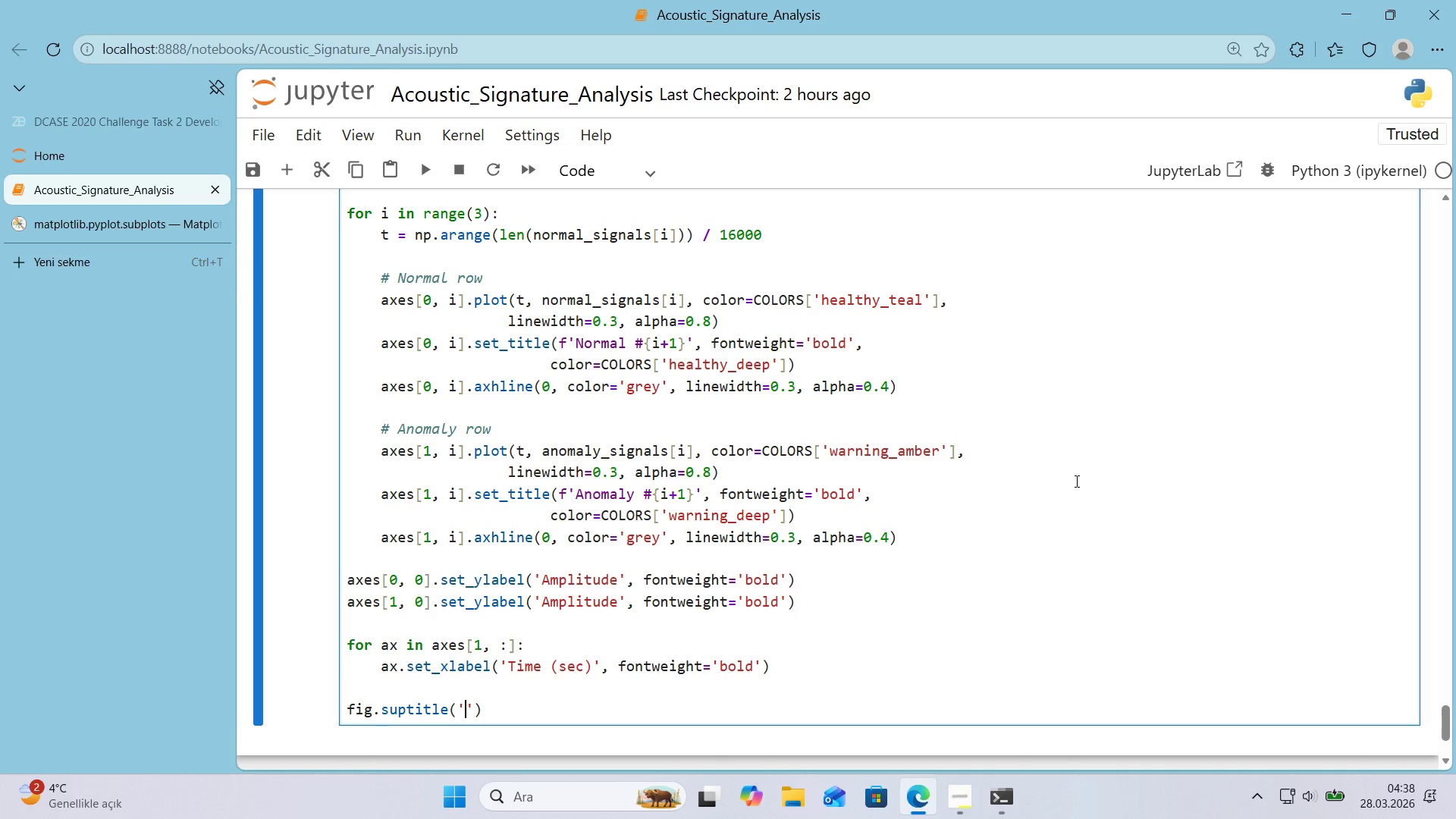 
key(ArrowLeft)
 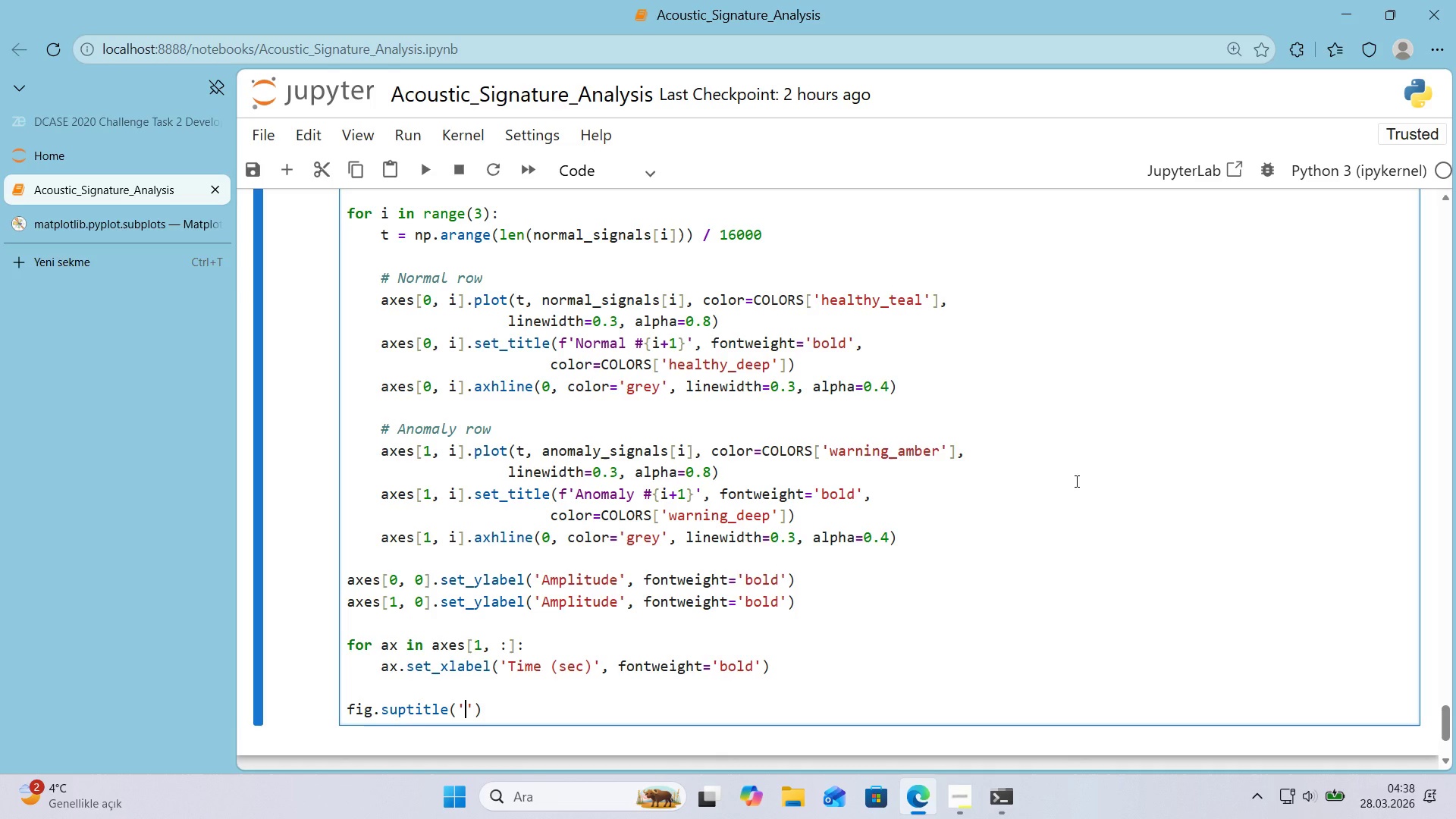 
type(Q)
key(Backspace)
type(Waveform Compar'son G')
key(Backspace)
type(r'd>)
 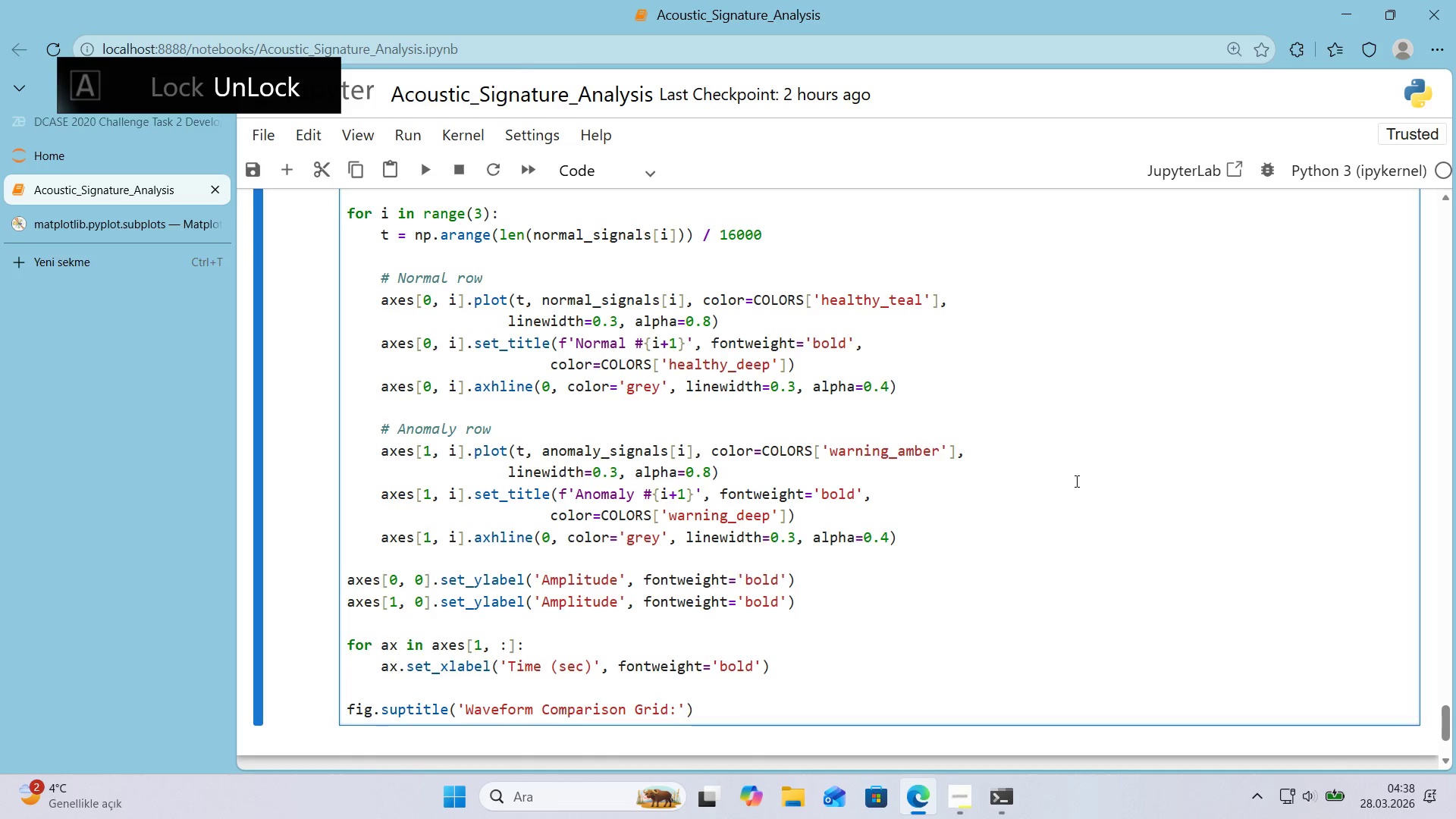 
wait(5.2)
 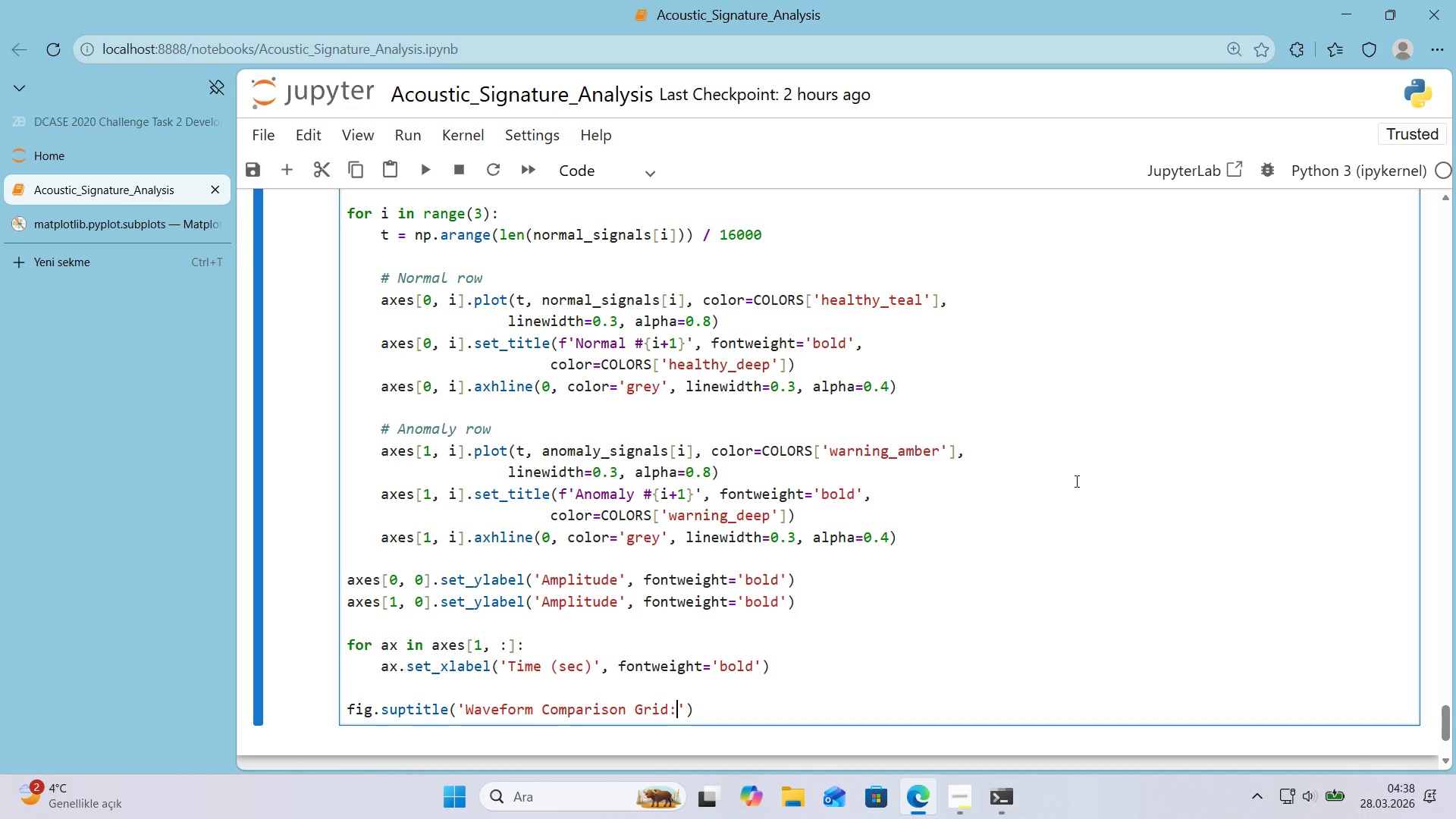 
scroll: coordinate [1072, 482], scroll_direction: down, amount: 1.0
 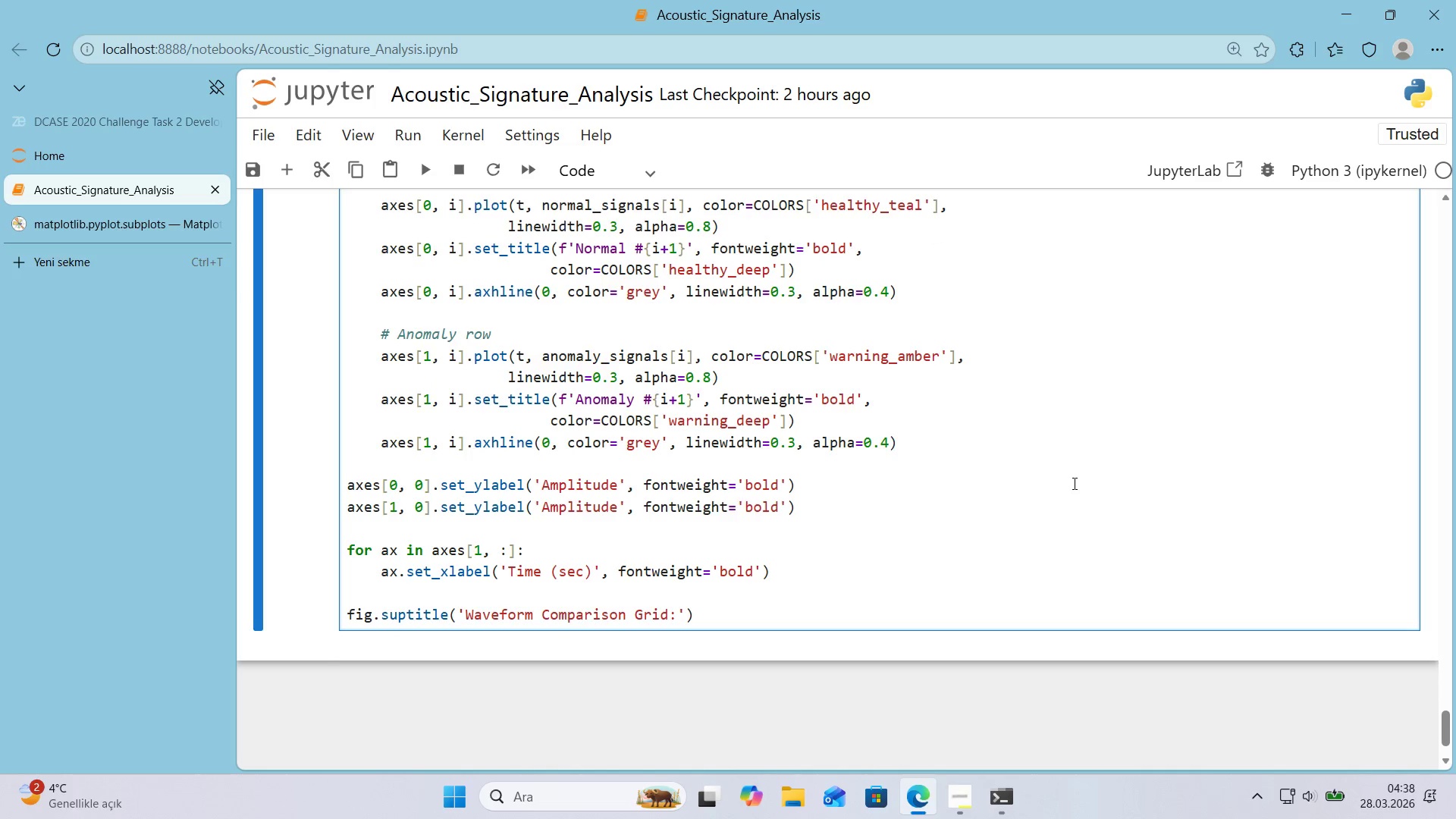 
type( Normal vs Anomaly Fan Sounds)
 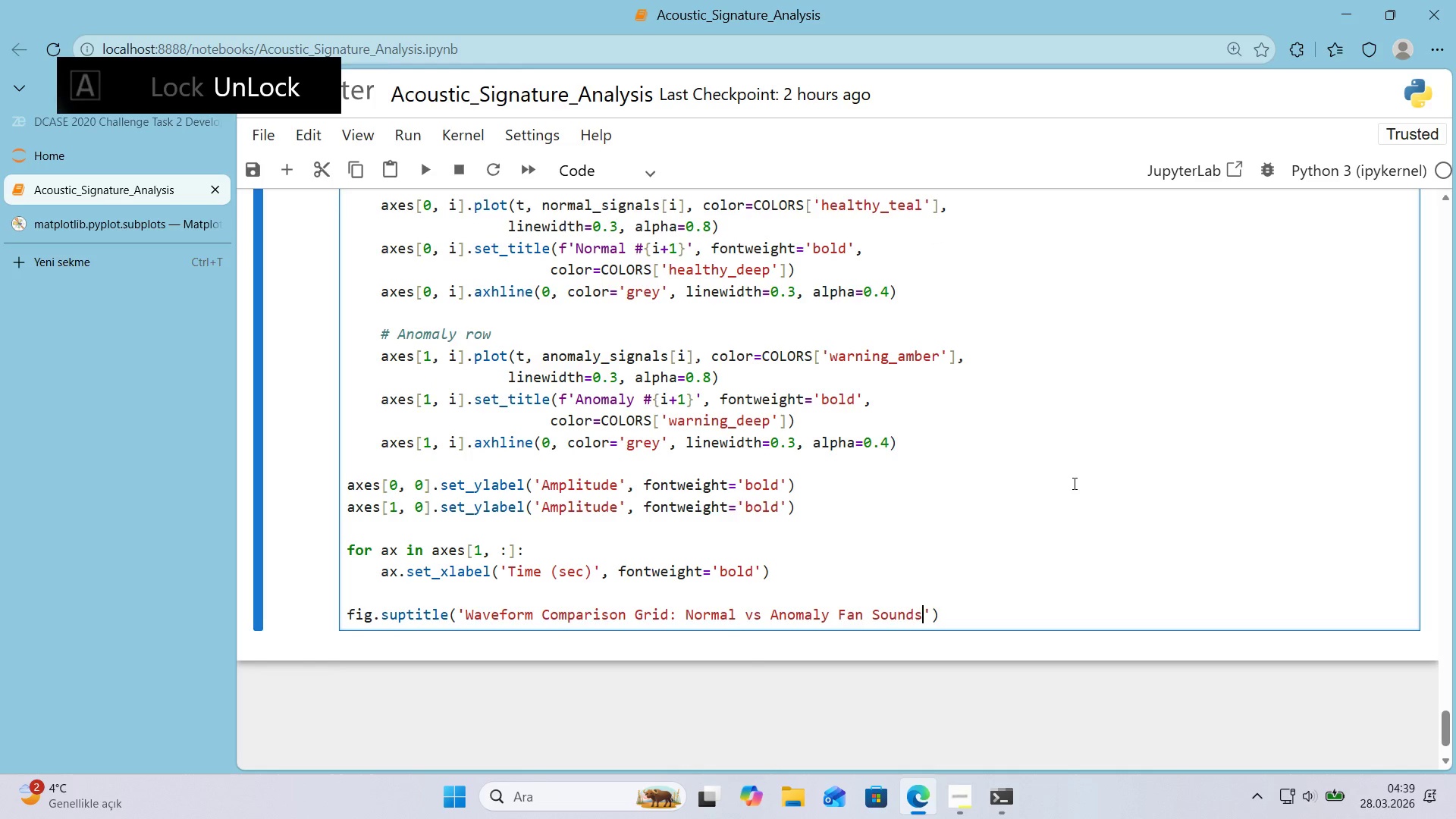 
key(ArrowRight)
 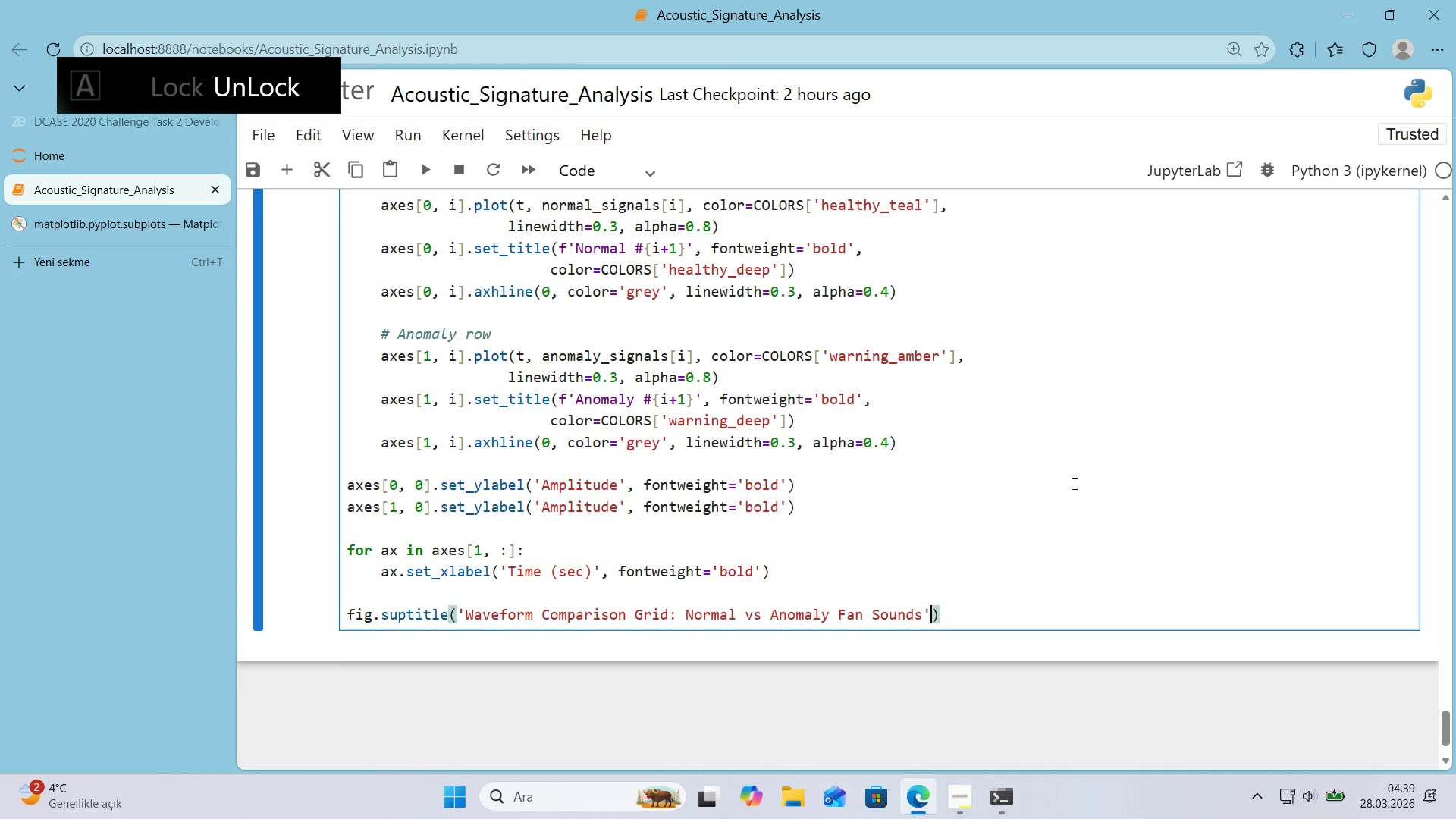 
type(, fontwe'ght)@@)
 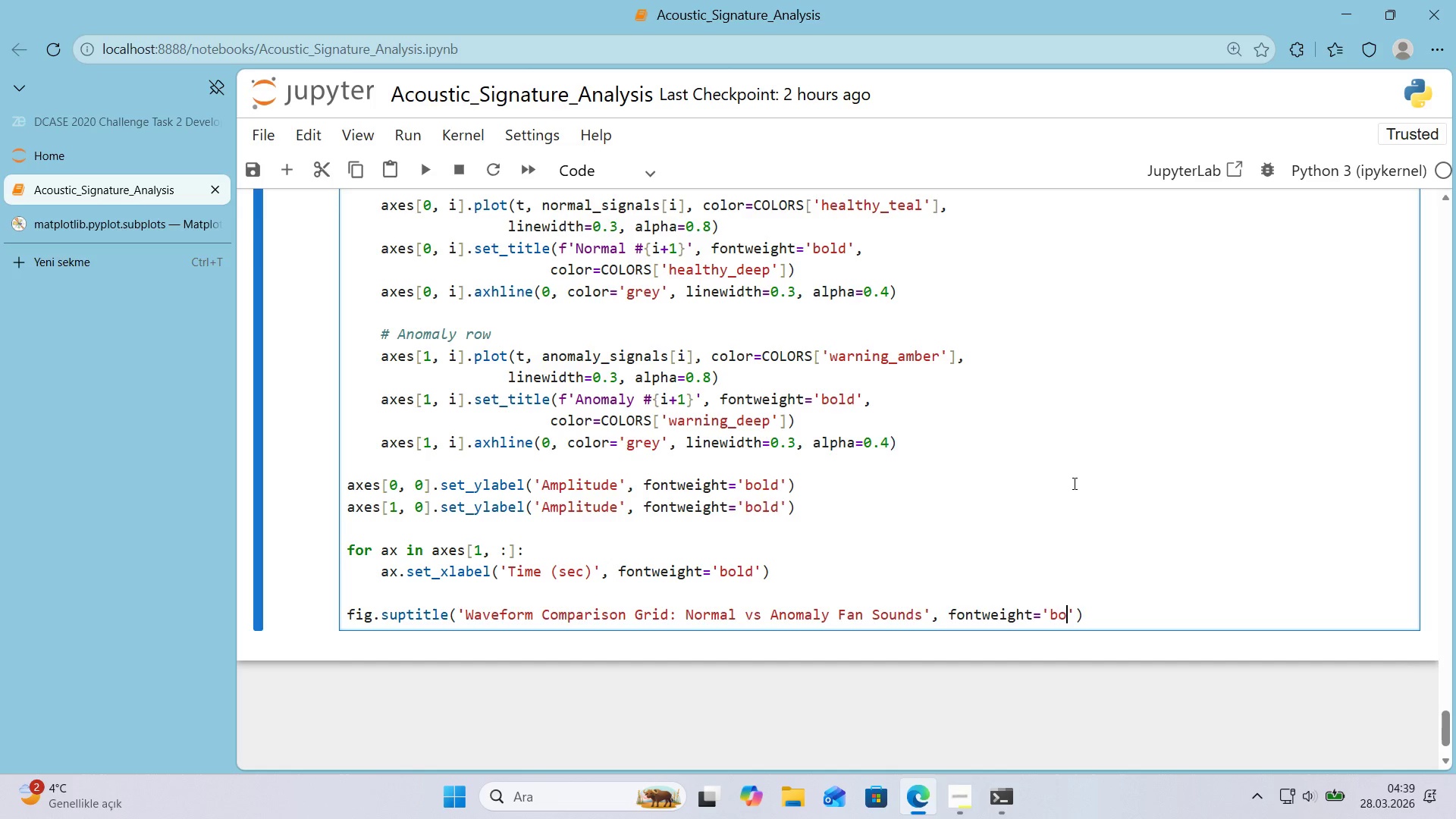 
 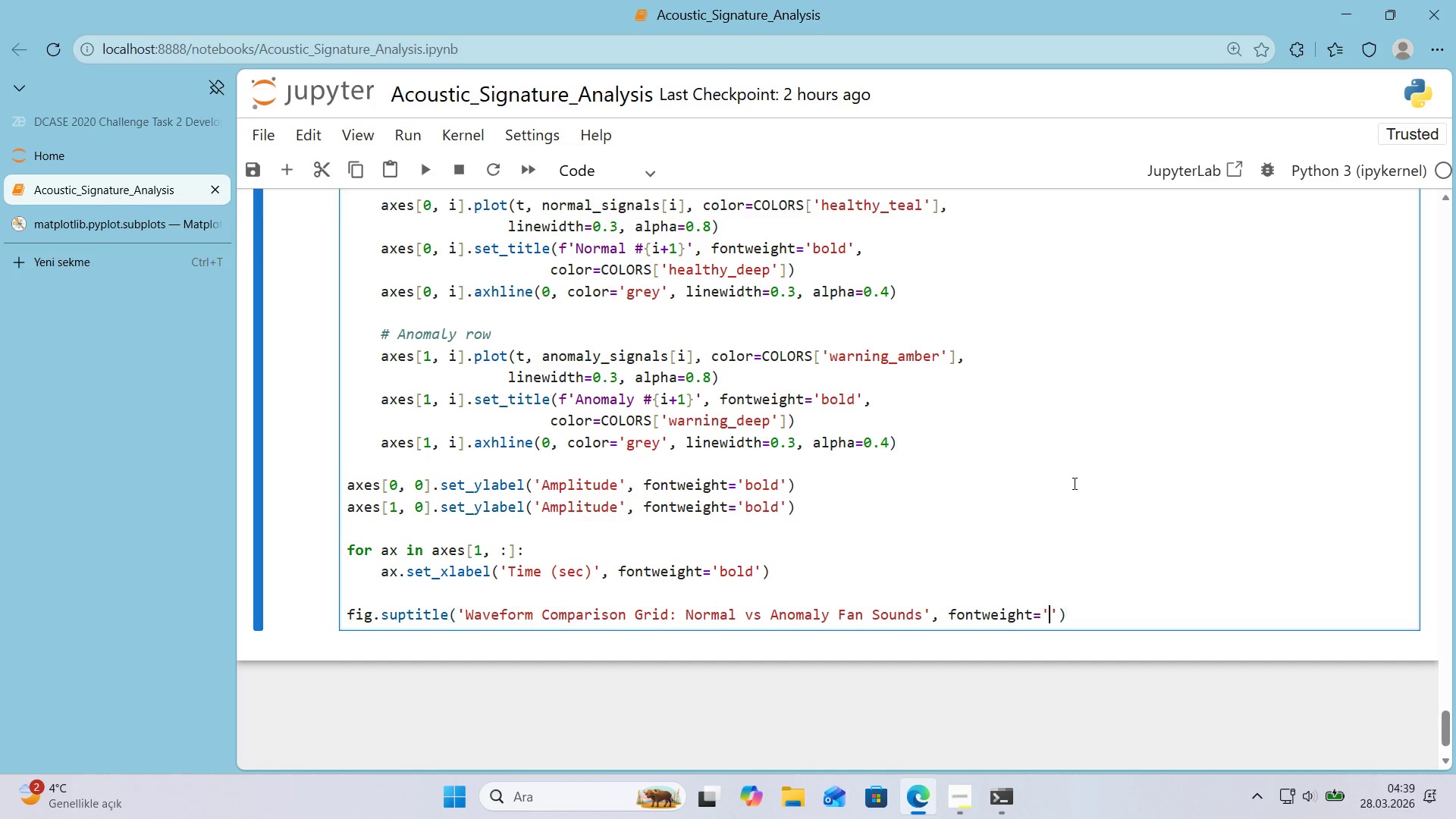 
key(ArrowLeft)
 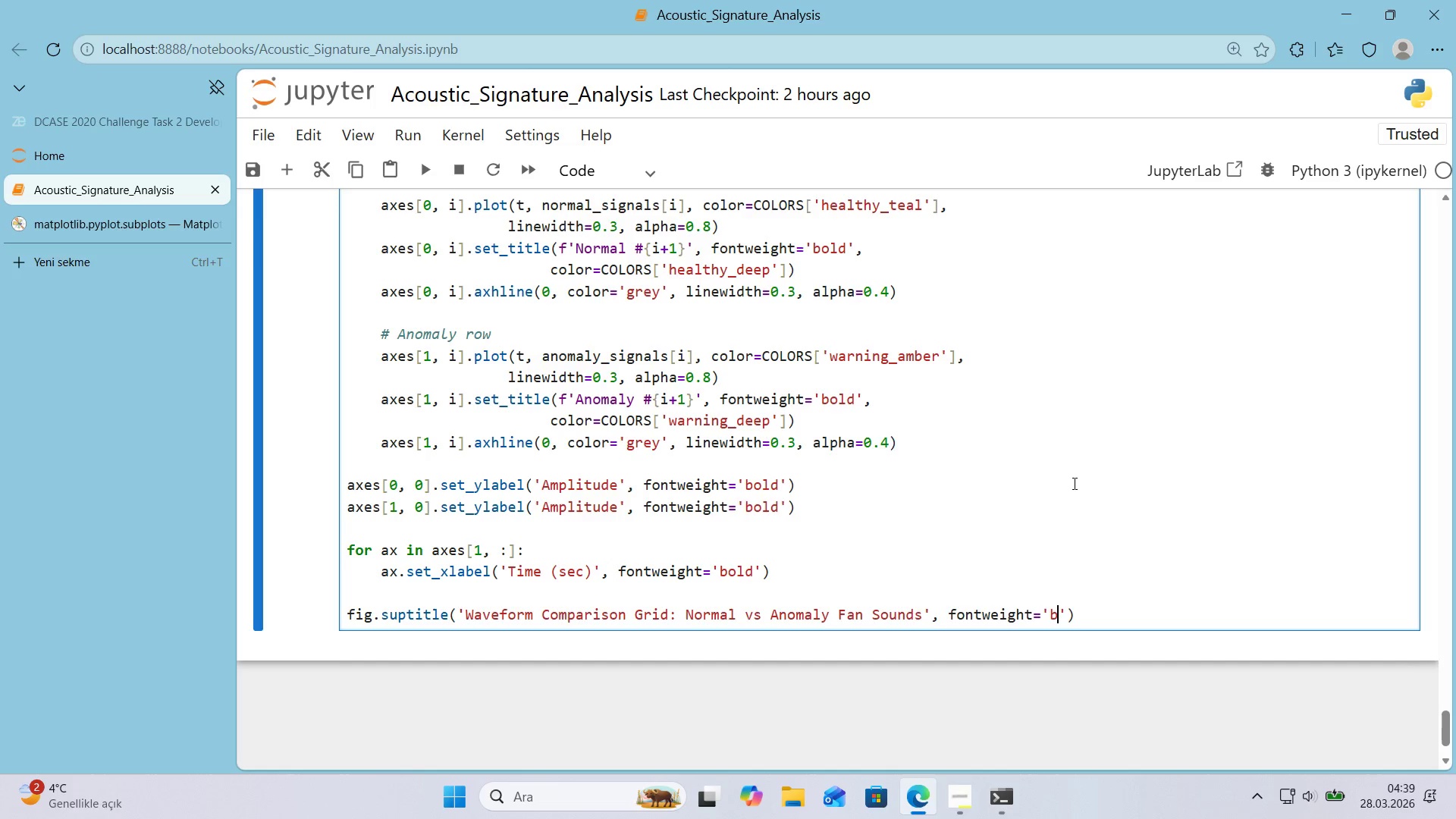 
type(bold)
 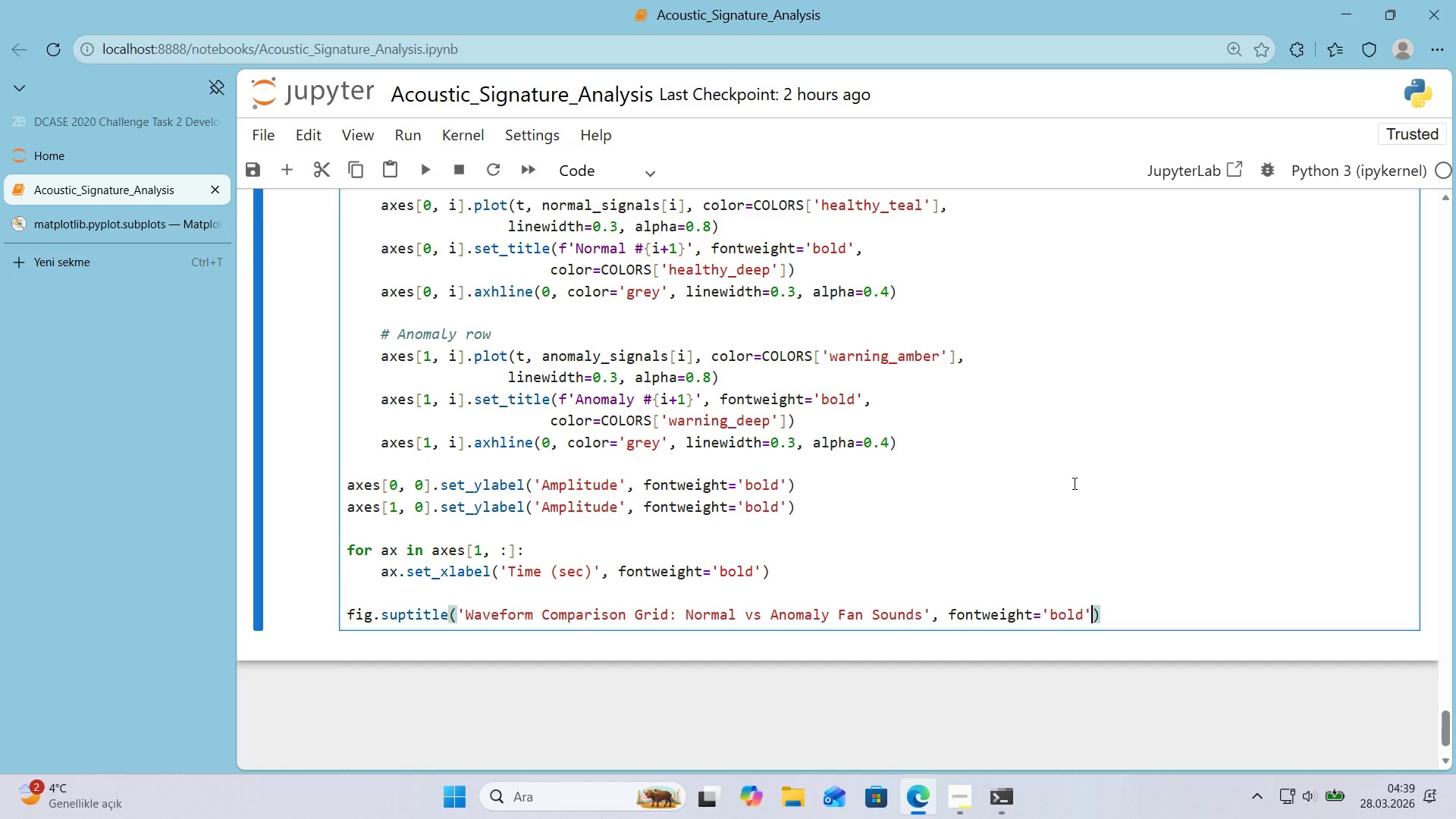 
key(ArrowRight)
 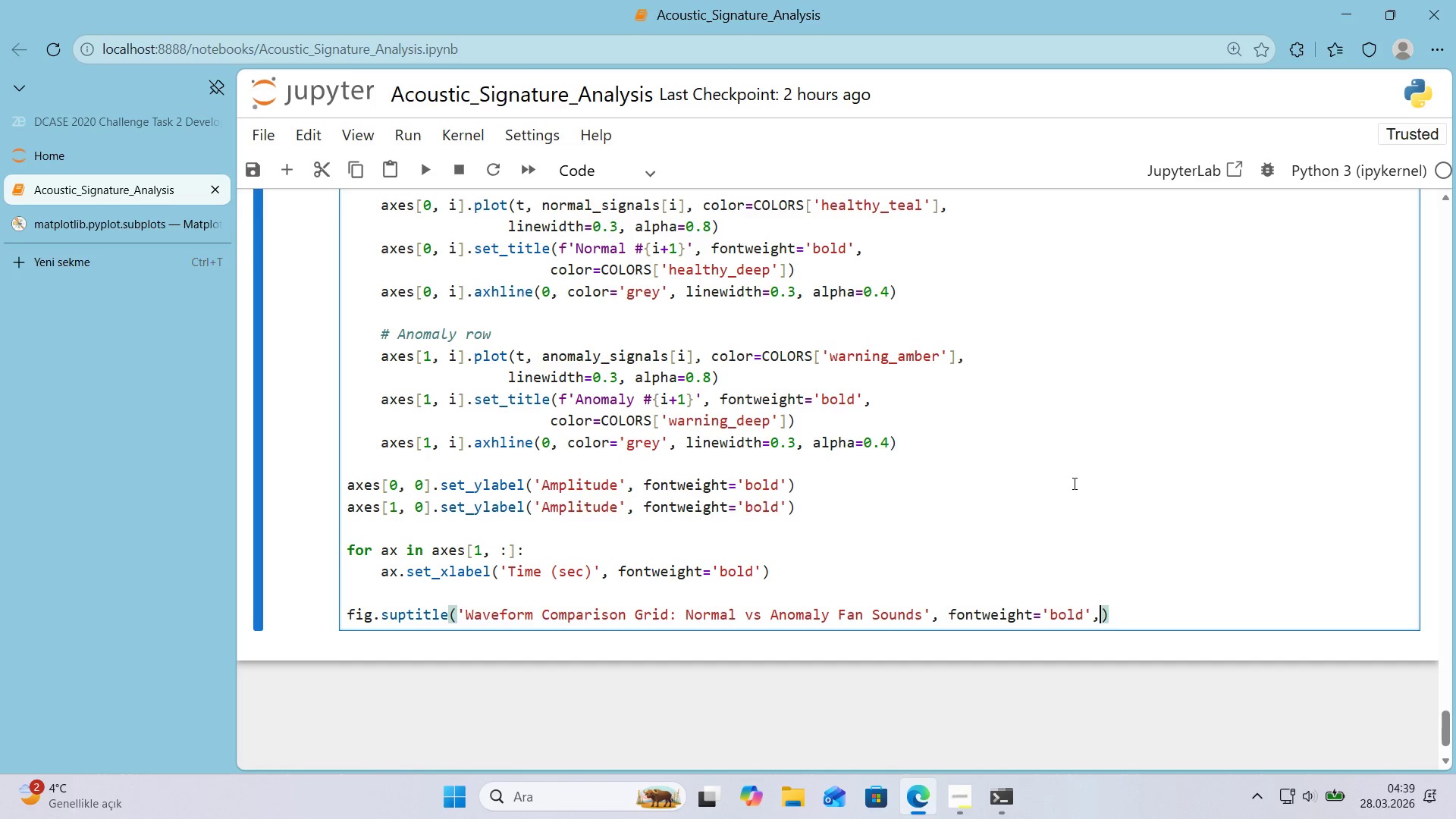 
type(, @@)
 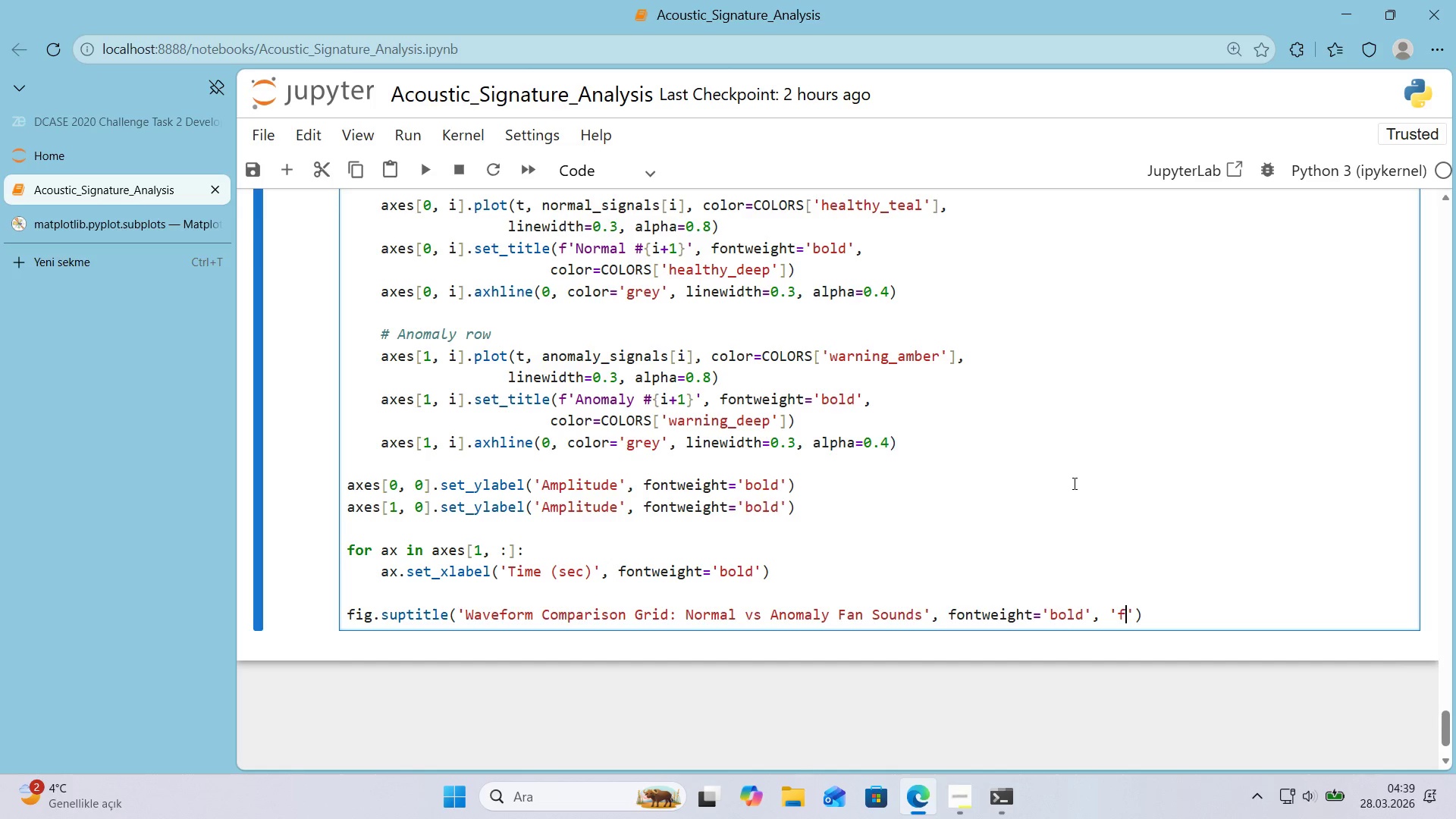 
 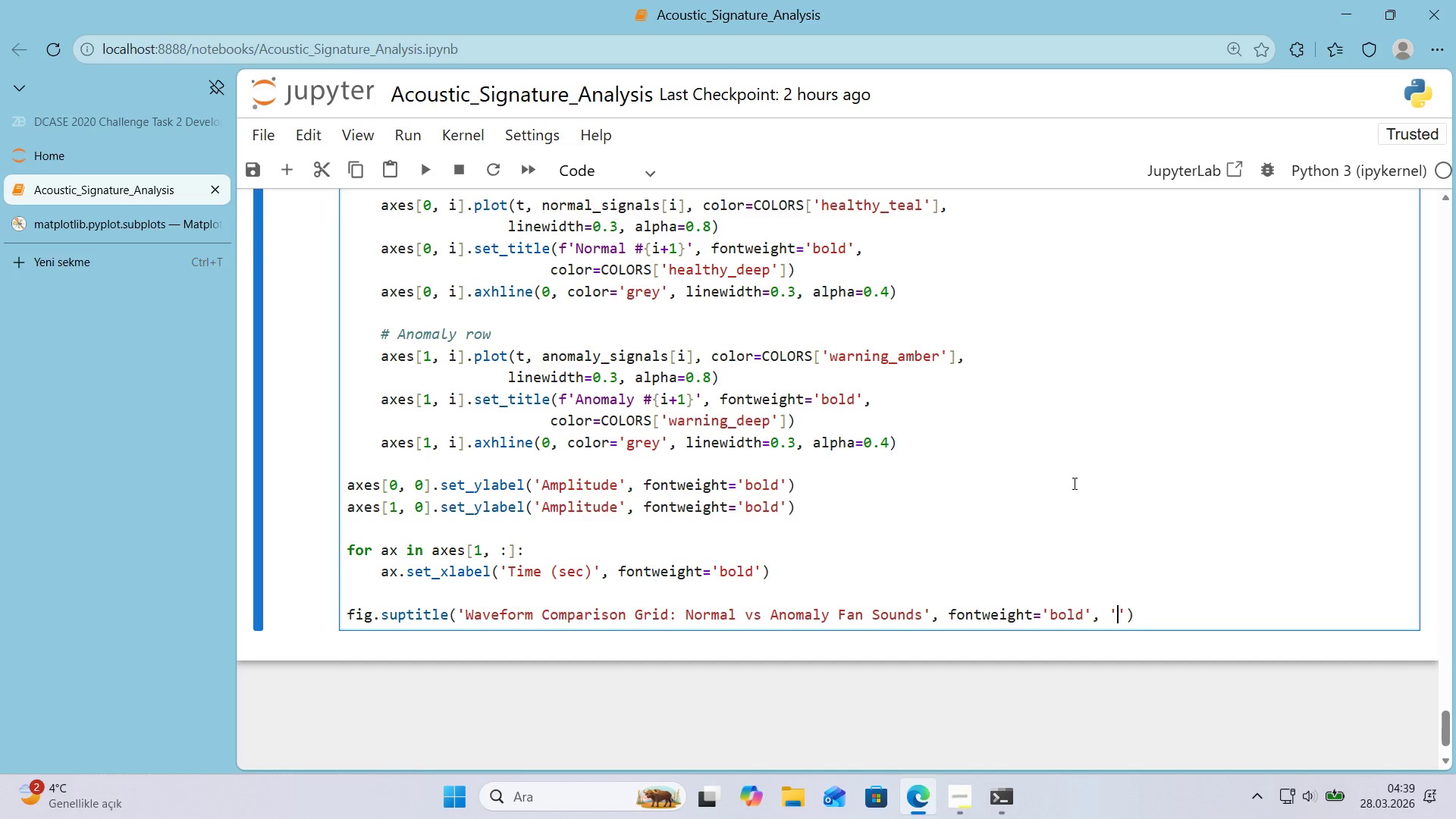 
key(ArrowLeft)
 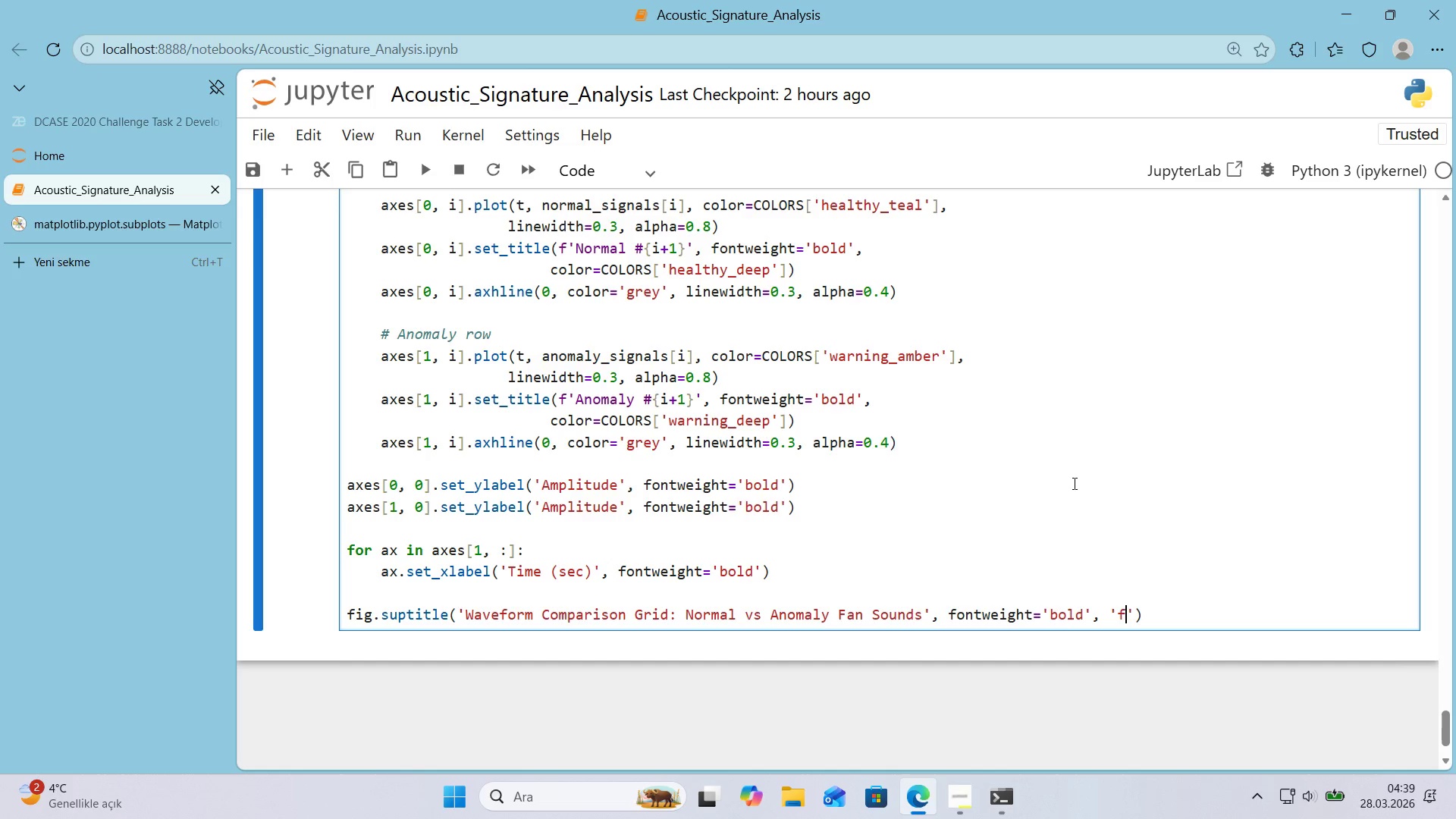 
type(font')
key(Backspace)
type(s')
key(Backspace)
type([Delete])
key(Backspace)
key(Backspace)
key(Backspace)
key(Backspace)
key(Backspace)
key(Backspace)
type(fonts'ze)14, y)1.02)
 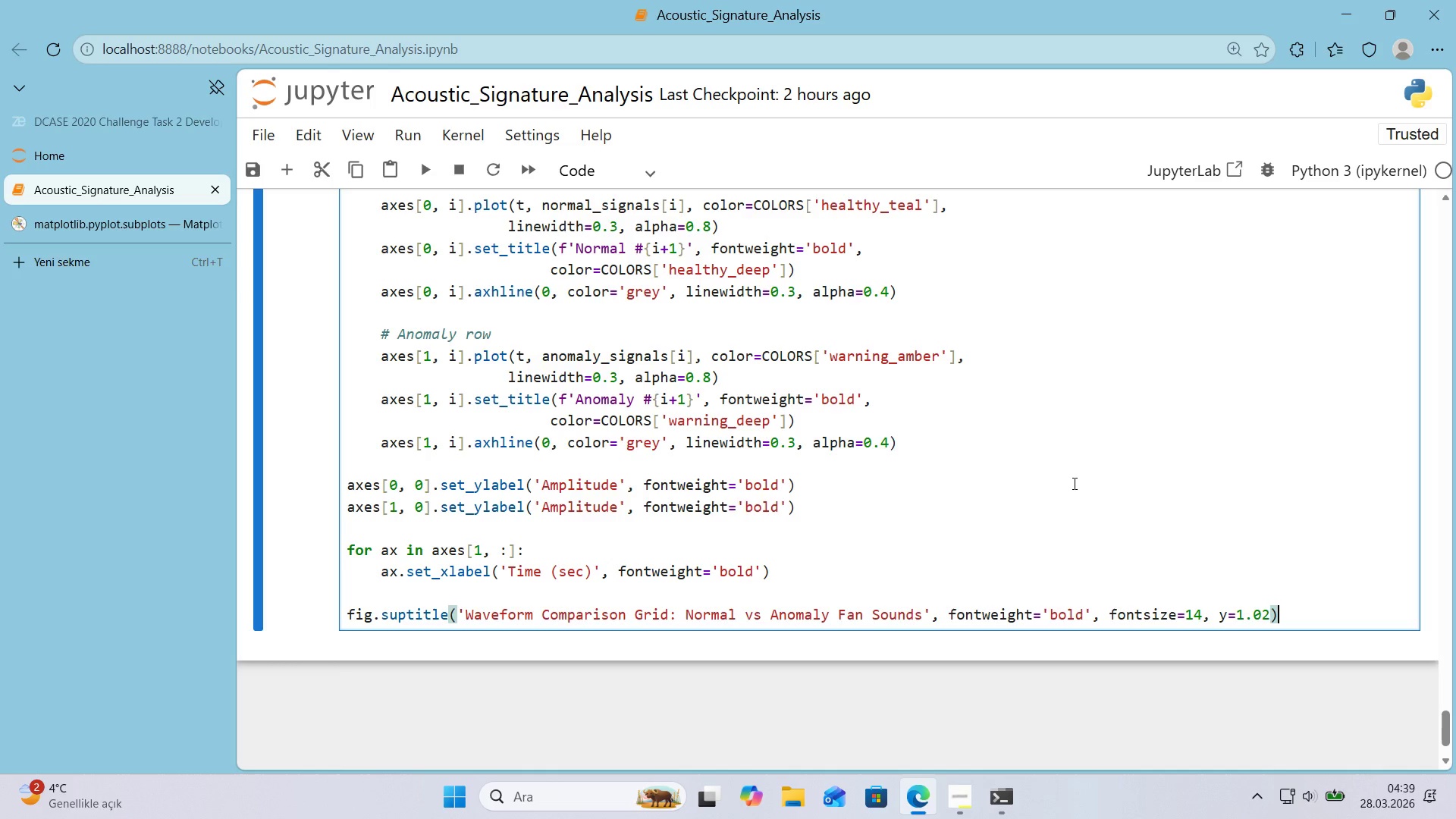 
 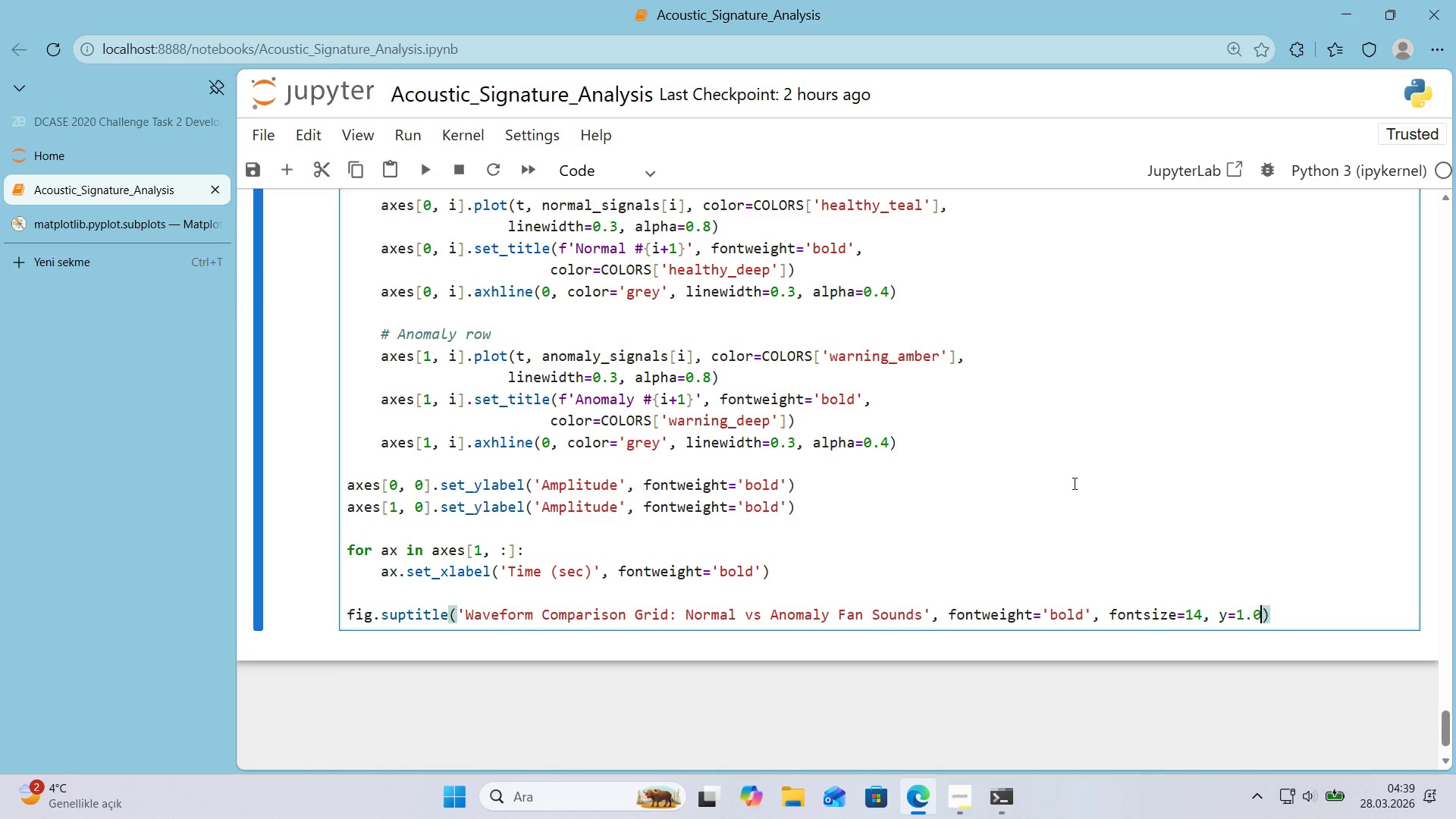 
key(ArrowRight)
 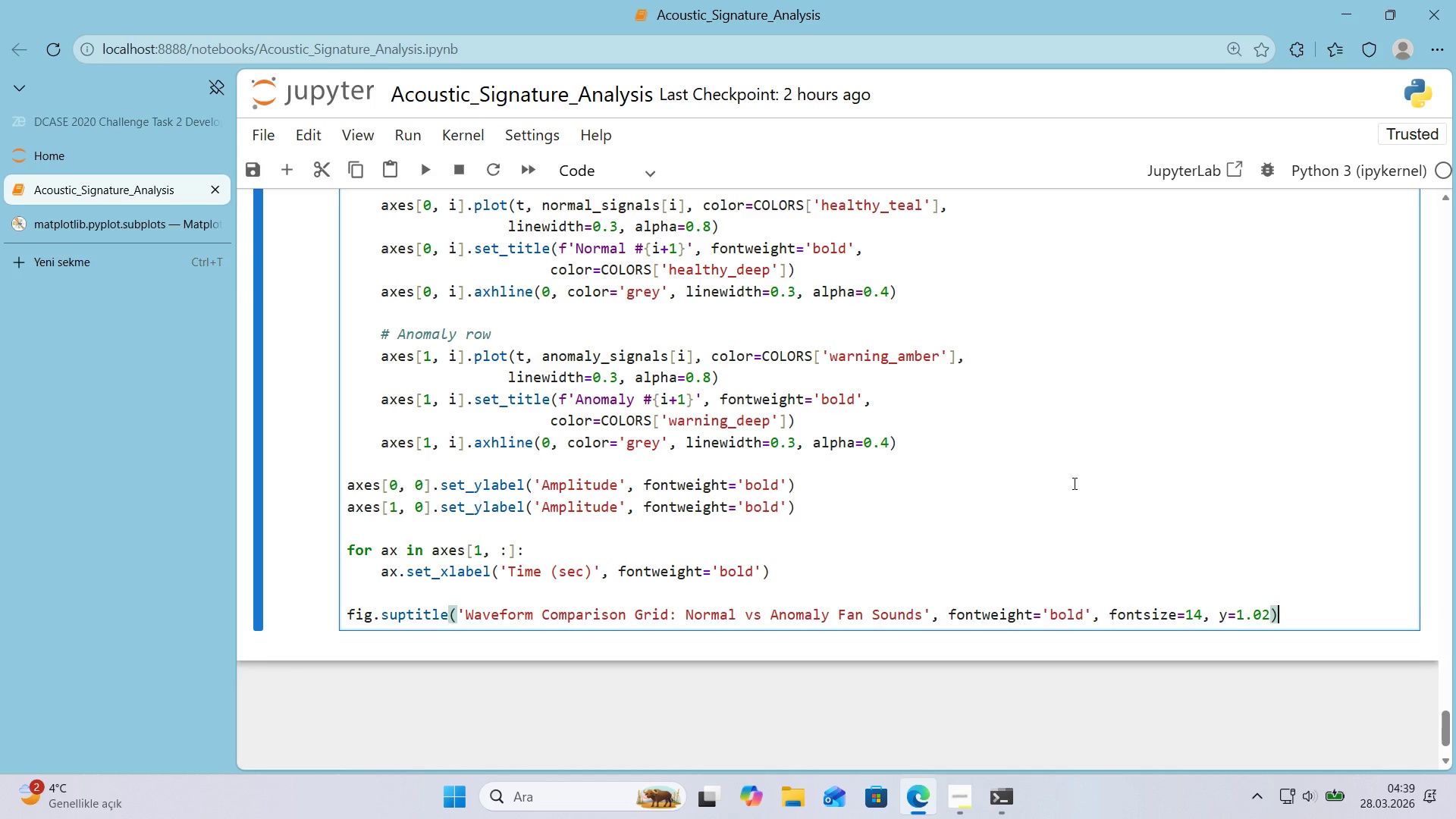 
key(Enter)
 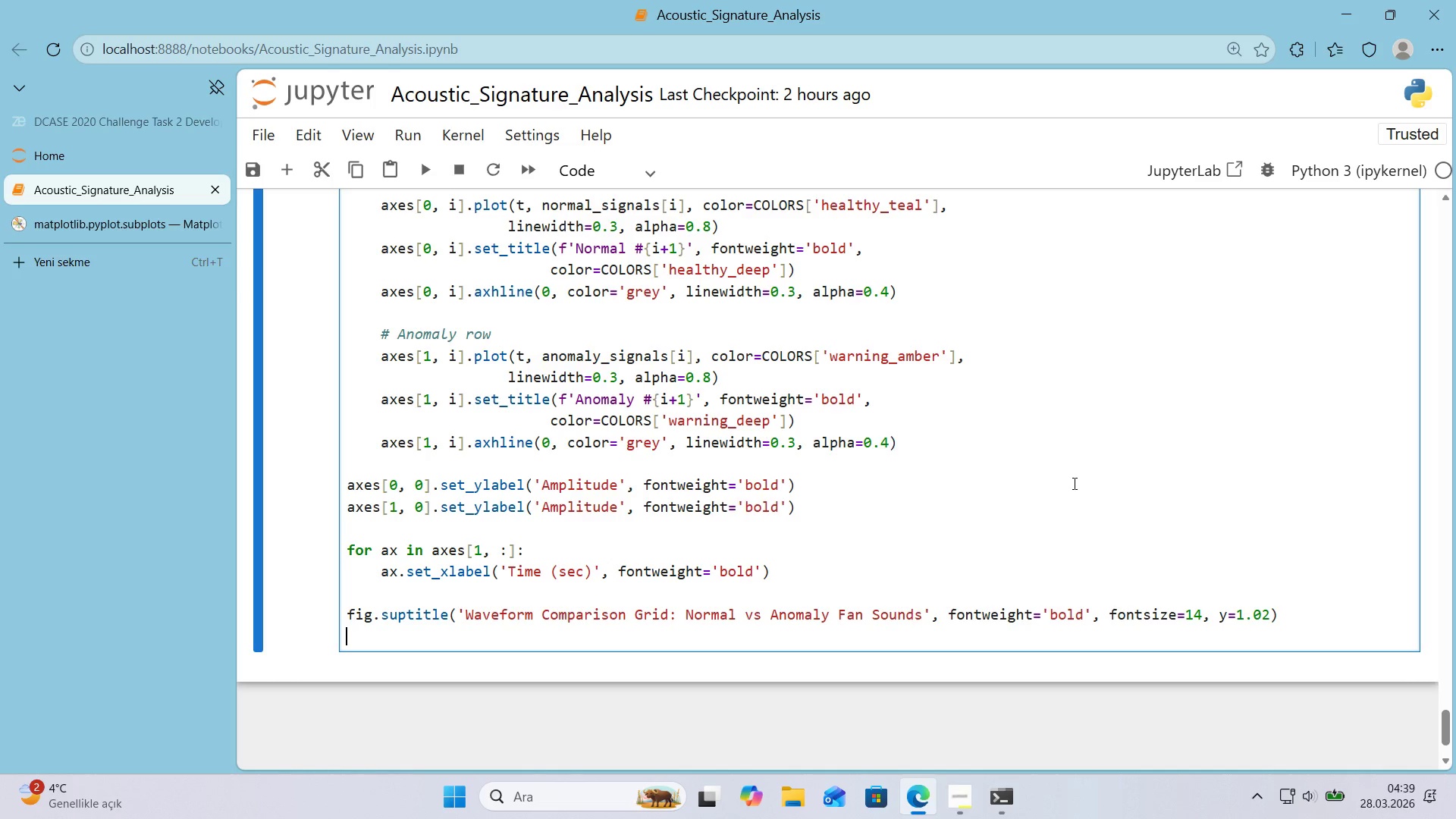 
wait(8.78)
 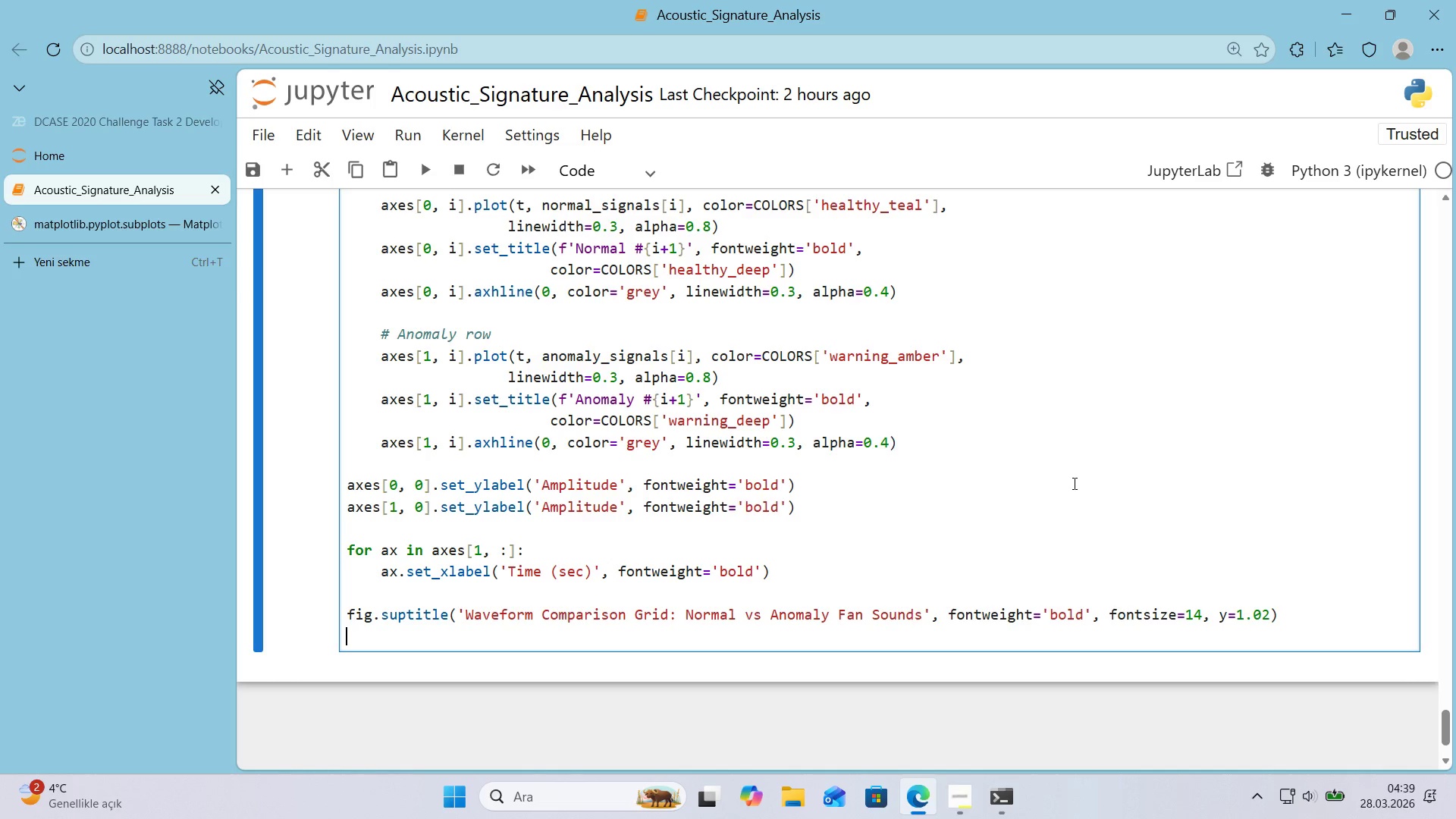 
type(pl)
key(Backspace)
key(Backspace)
key(Backspace)
 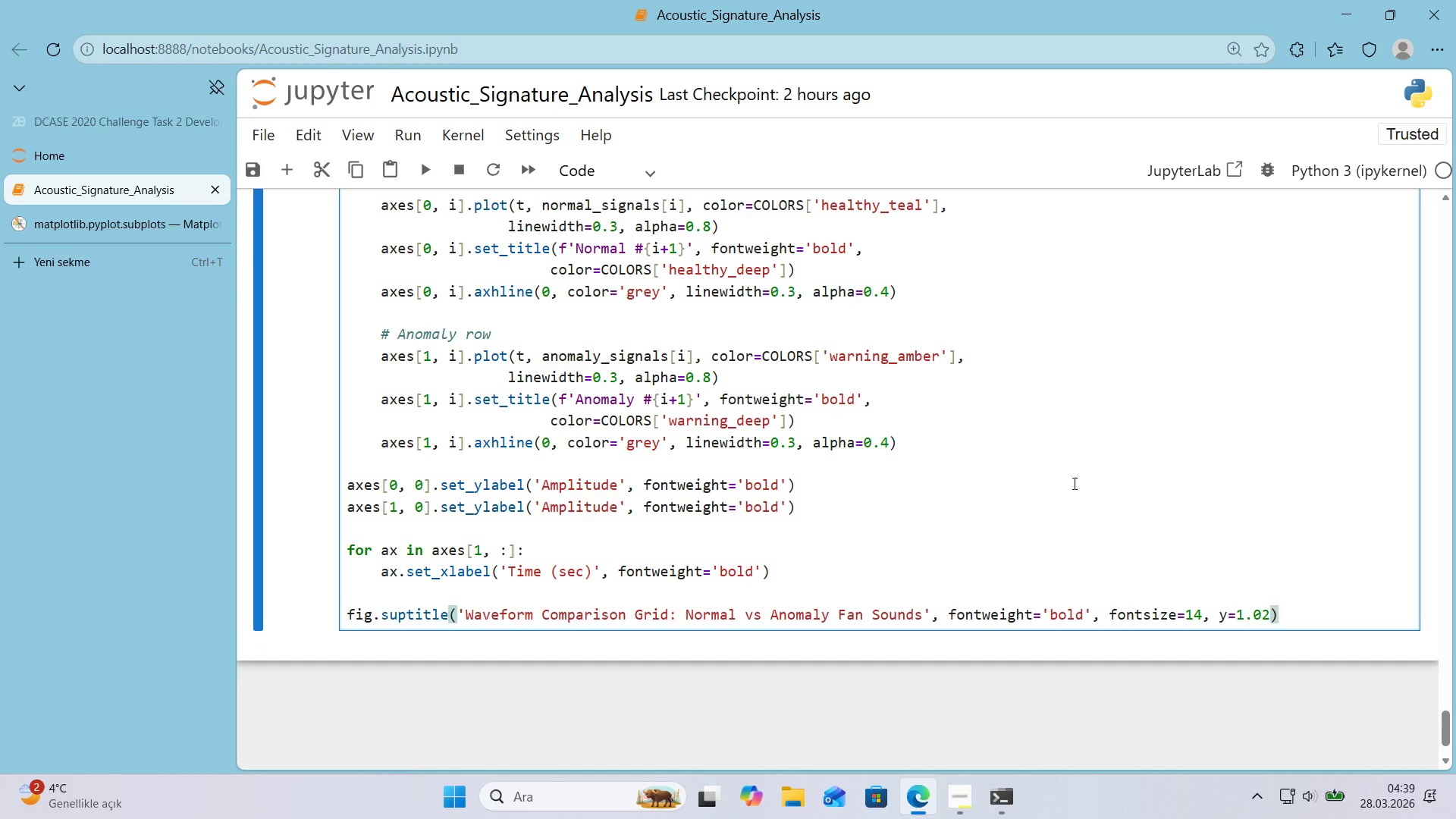 
key(Enter)
 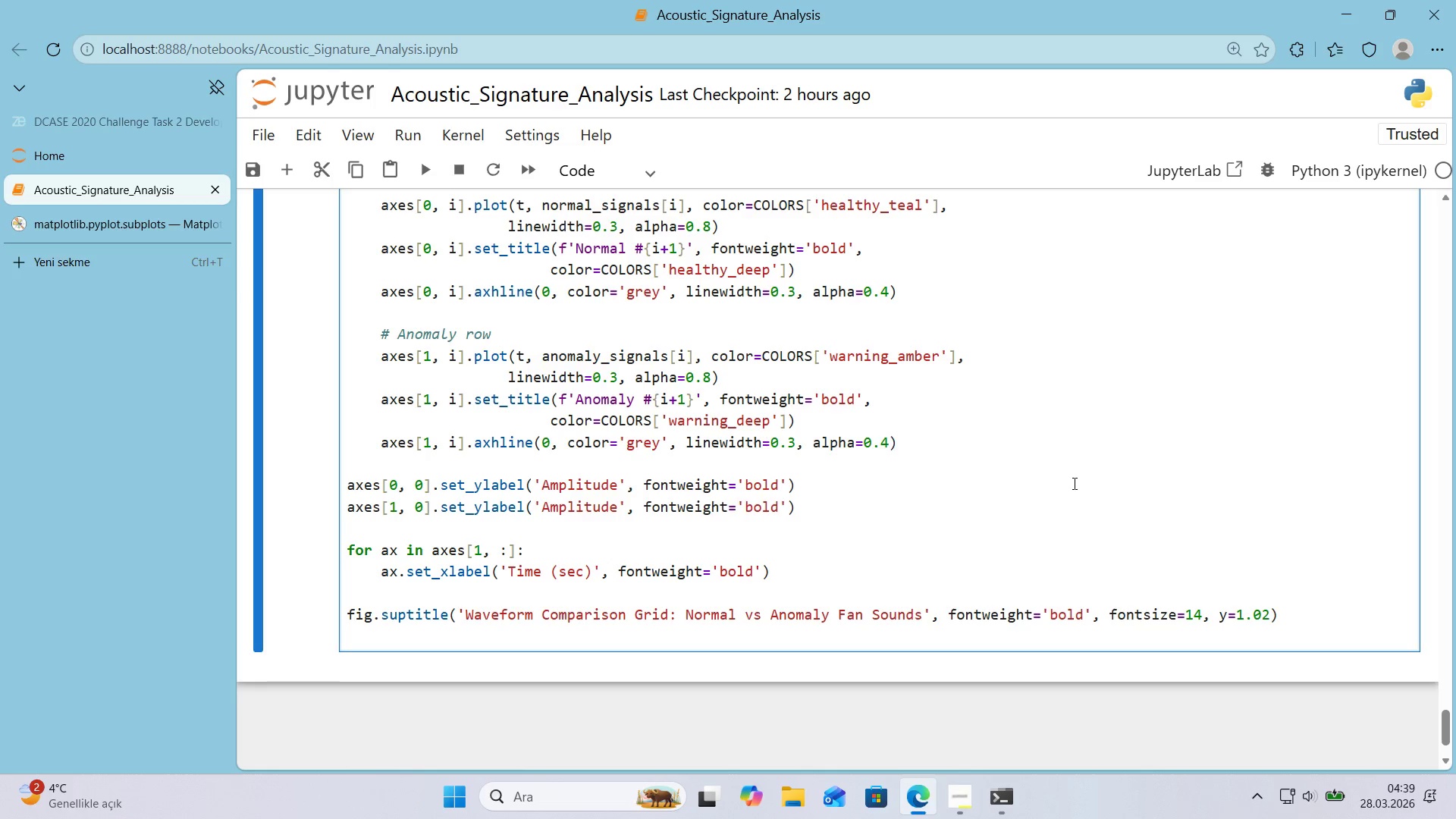 
key(Enter)
 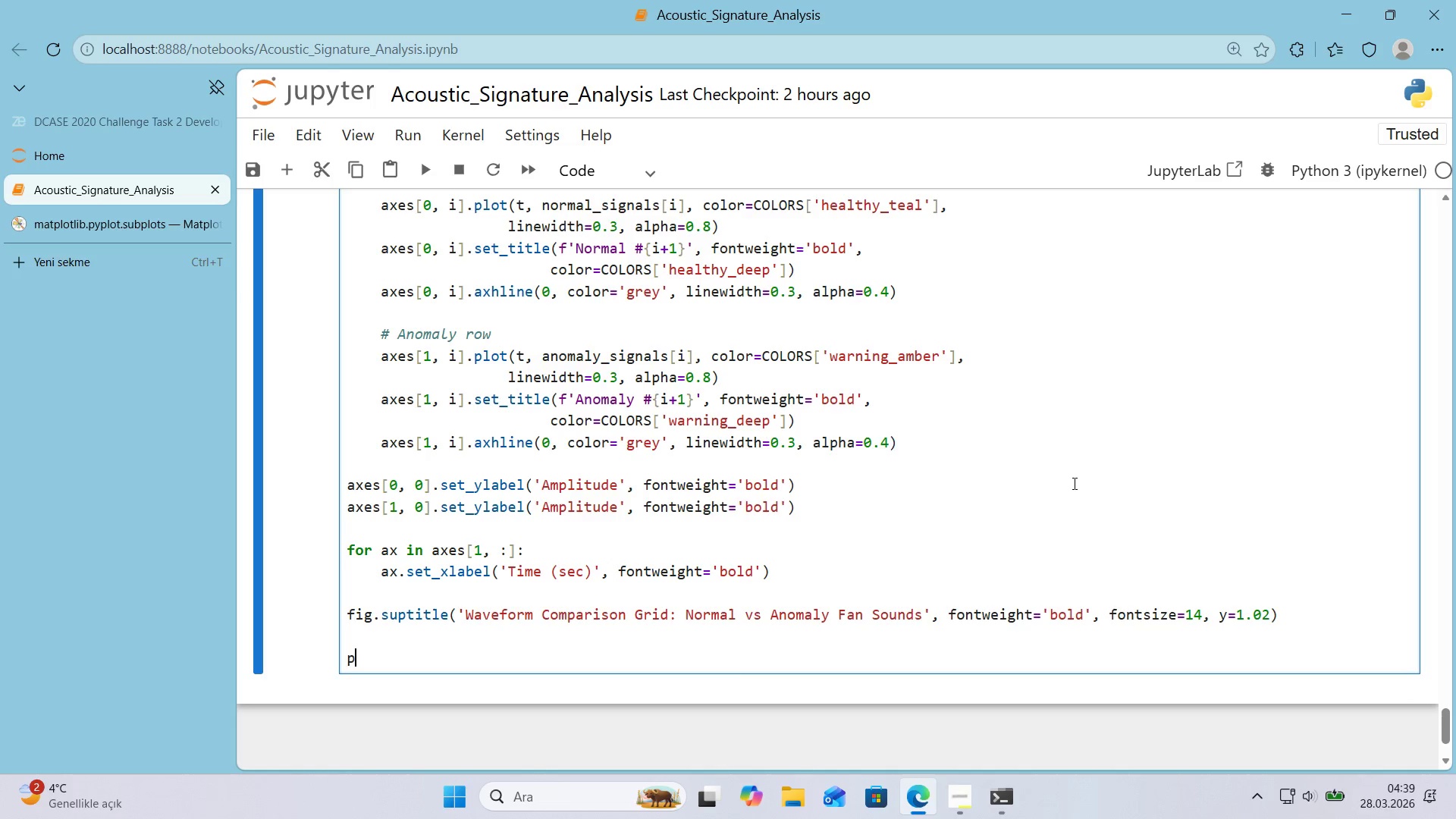 
type(plt.t'ght_layout*()
 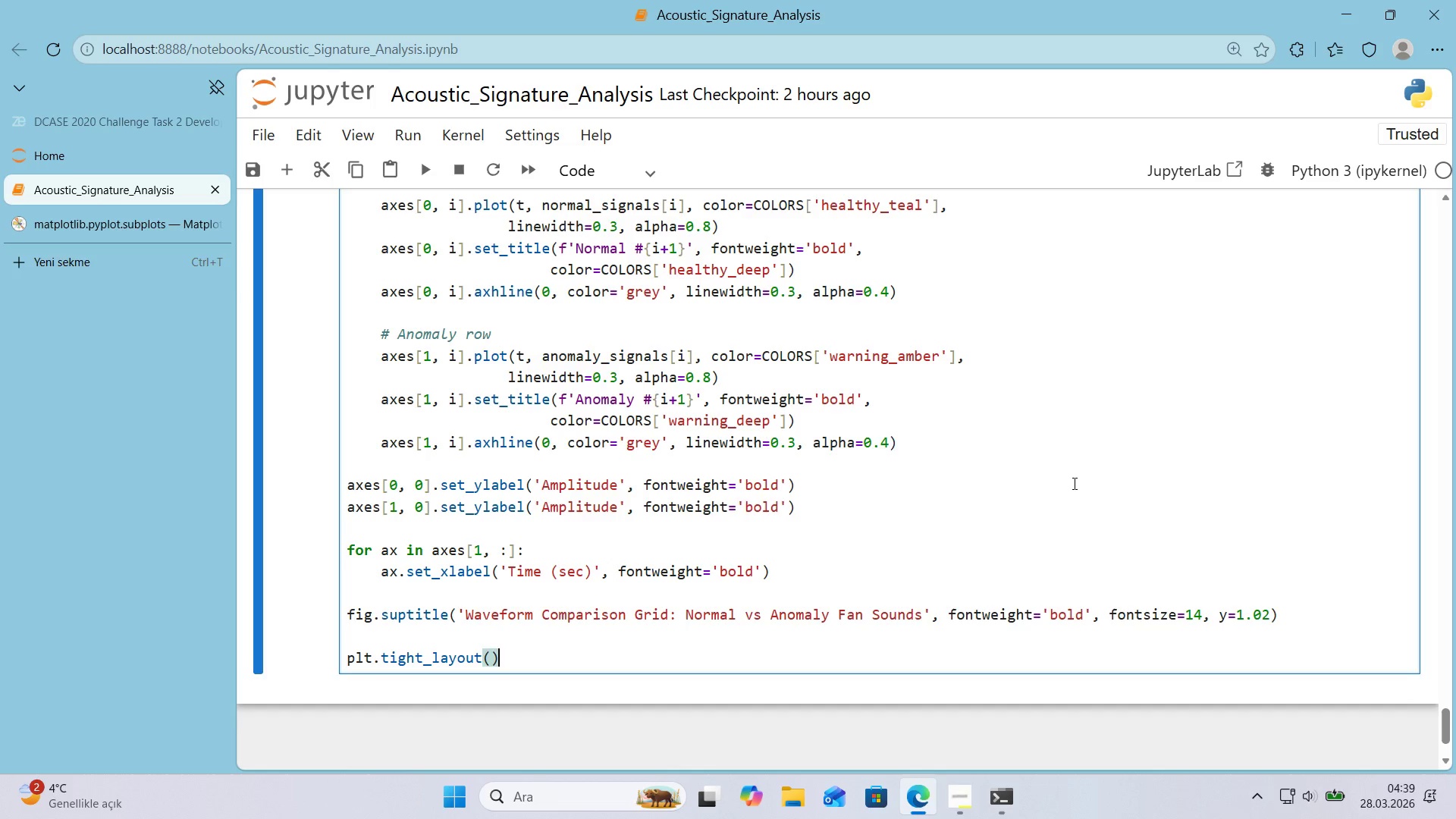 
key(Enter)
 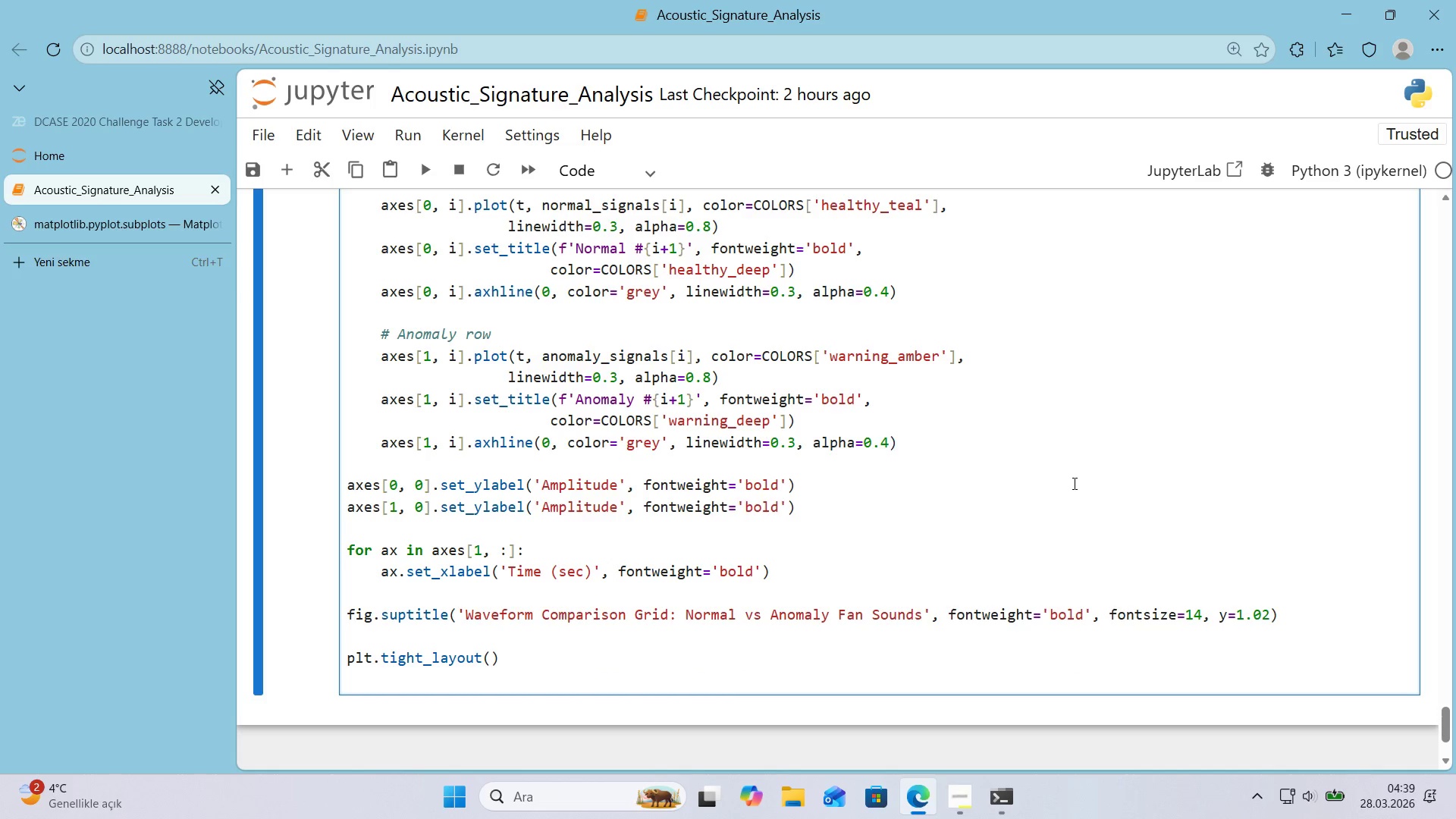 
type(plt.savef'g*()
 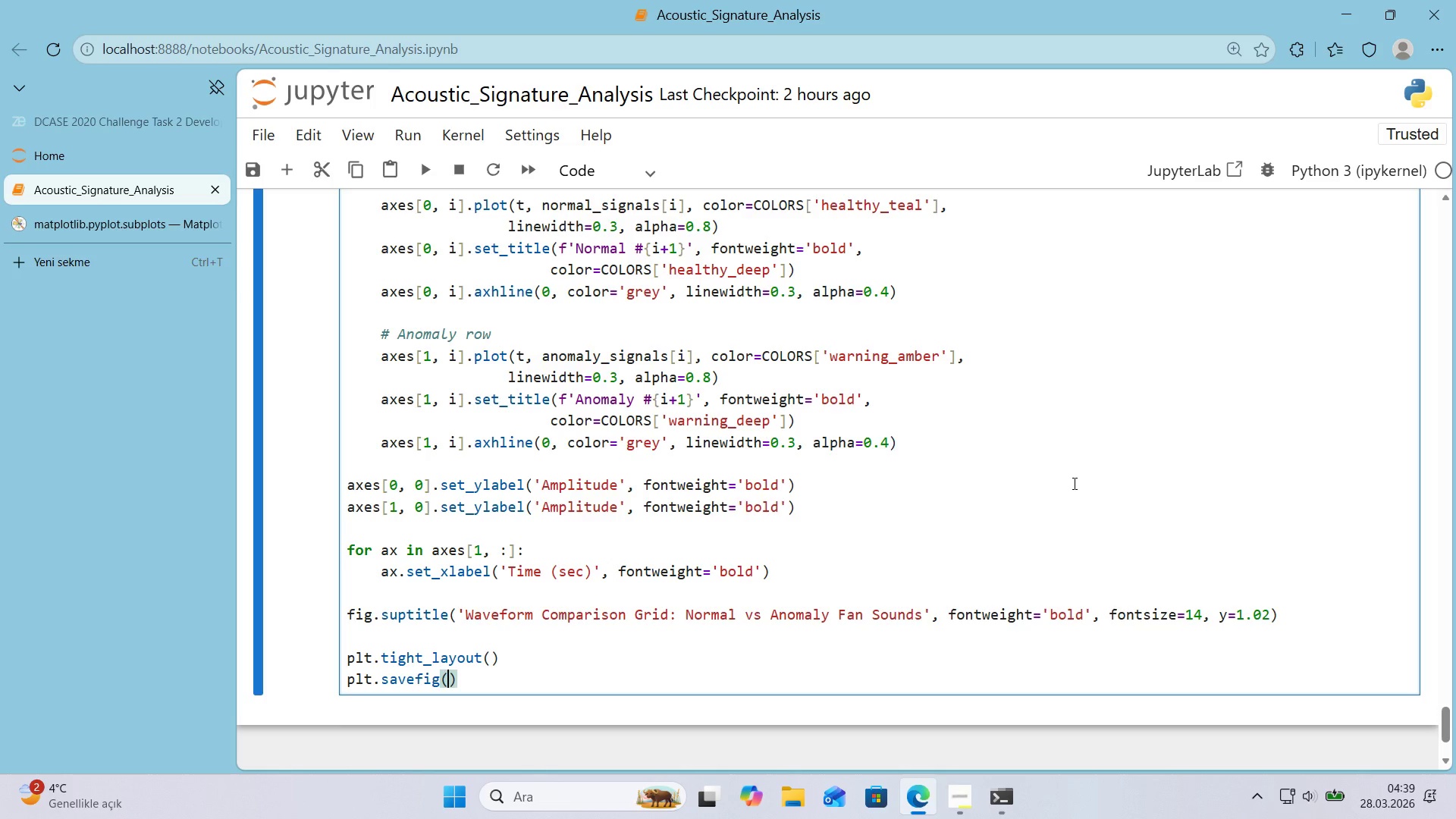 
 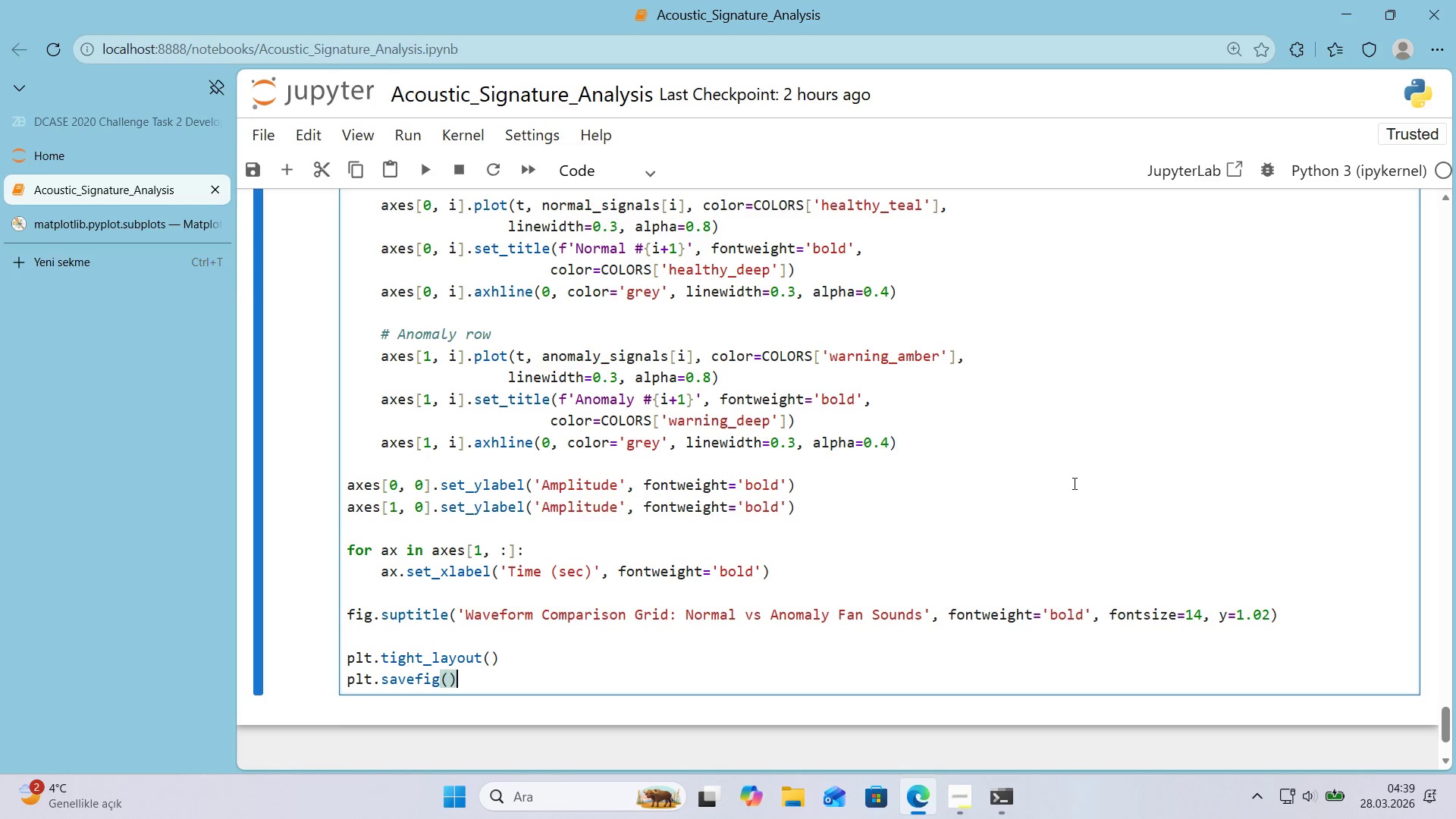 
key(ArrowLeft)
 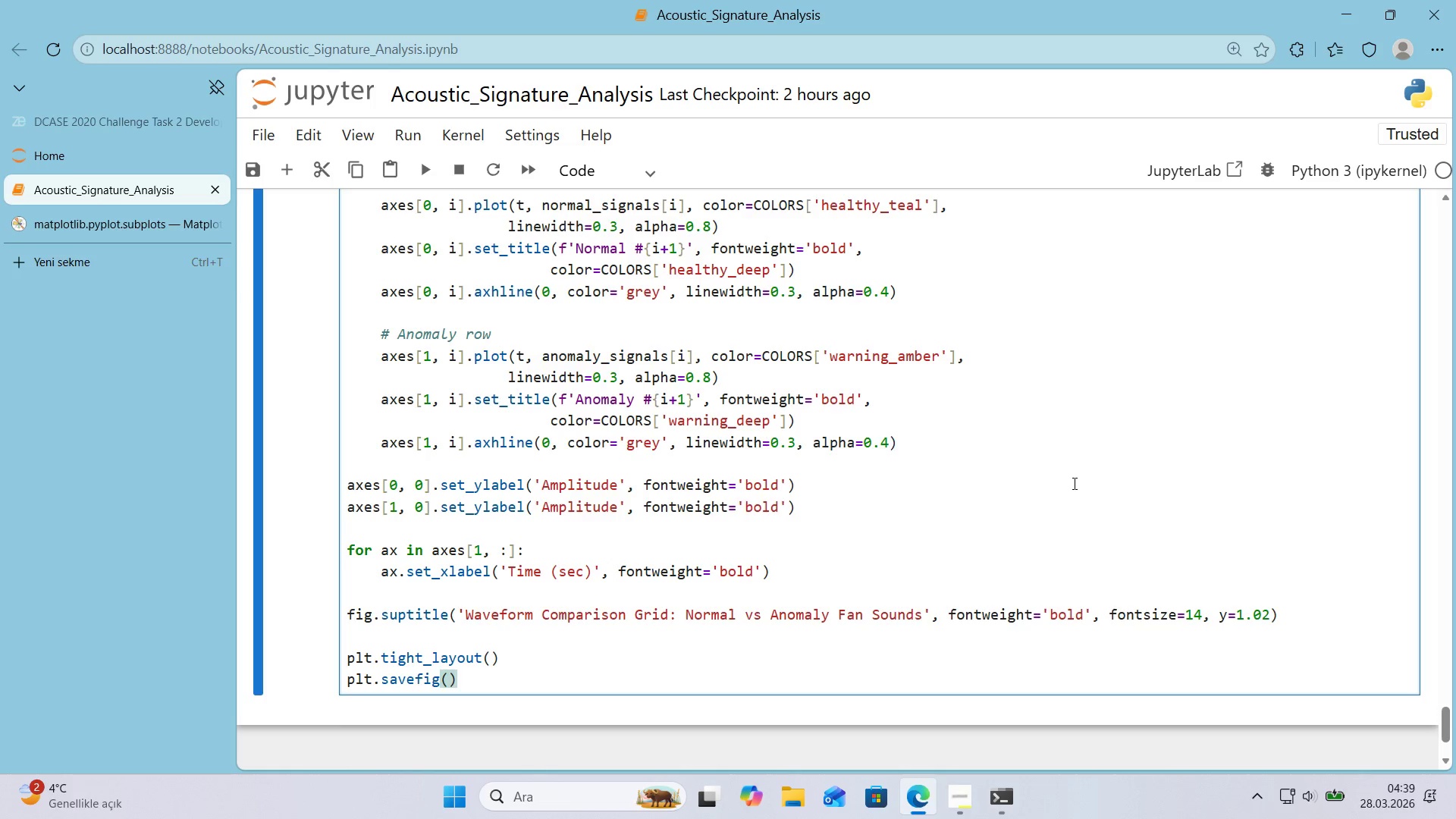 
type(@@)
 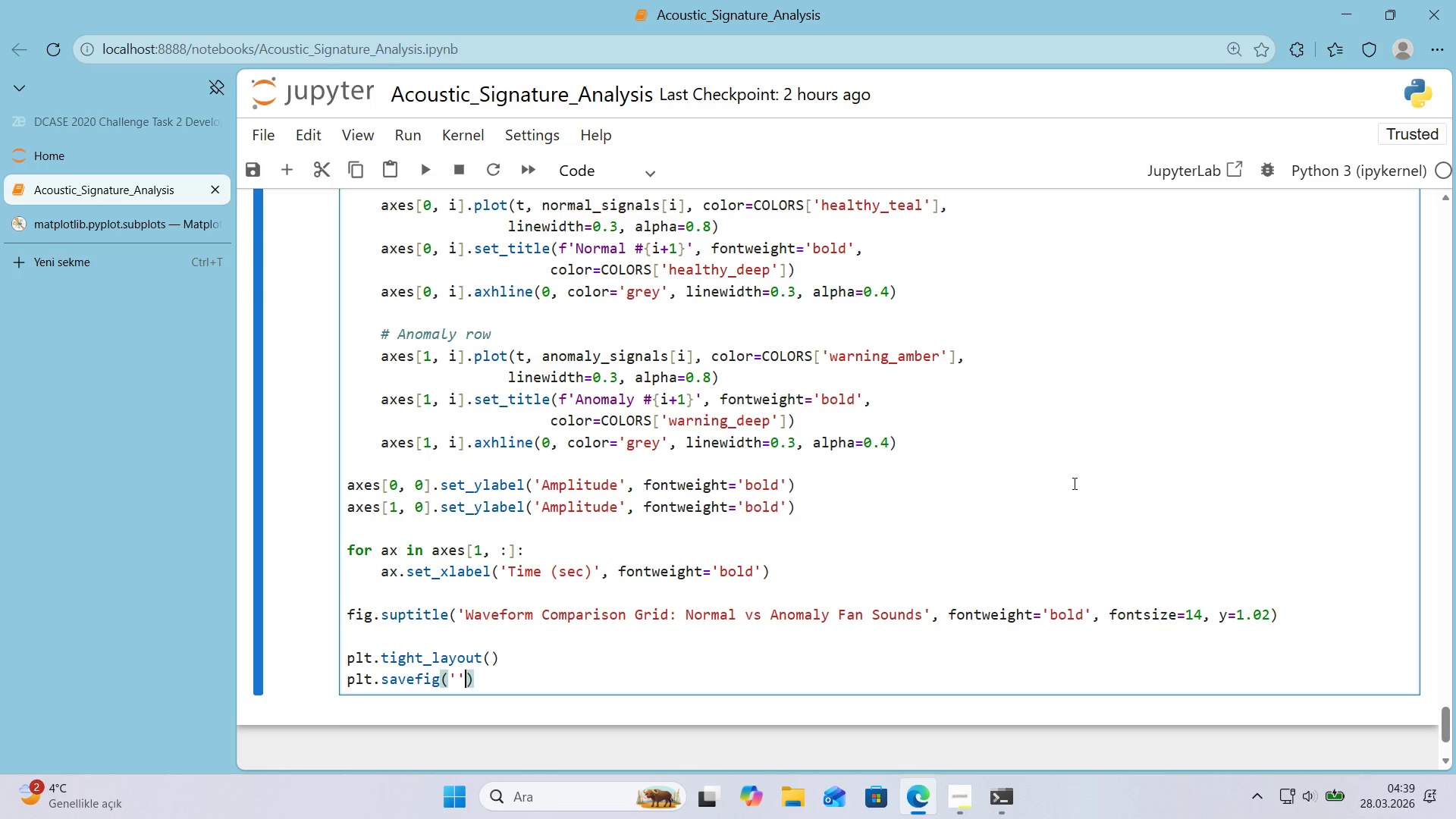 
key(ArrowLeft)
 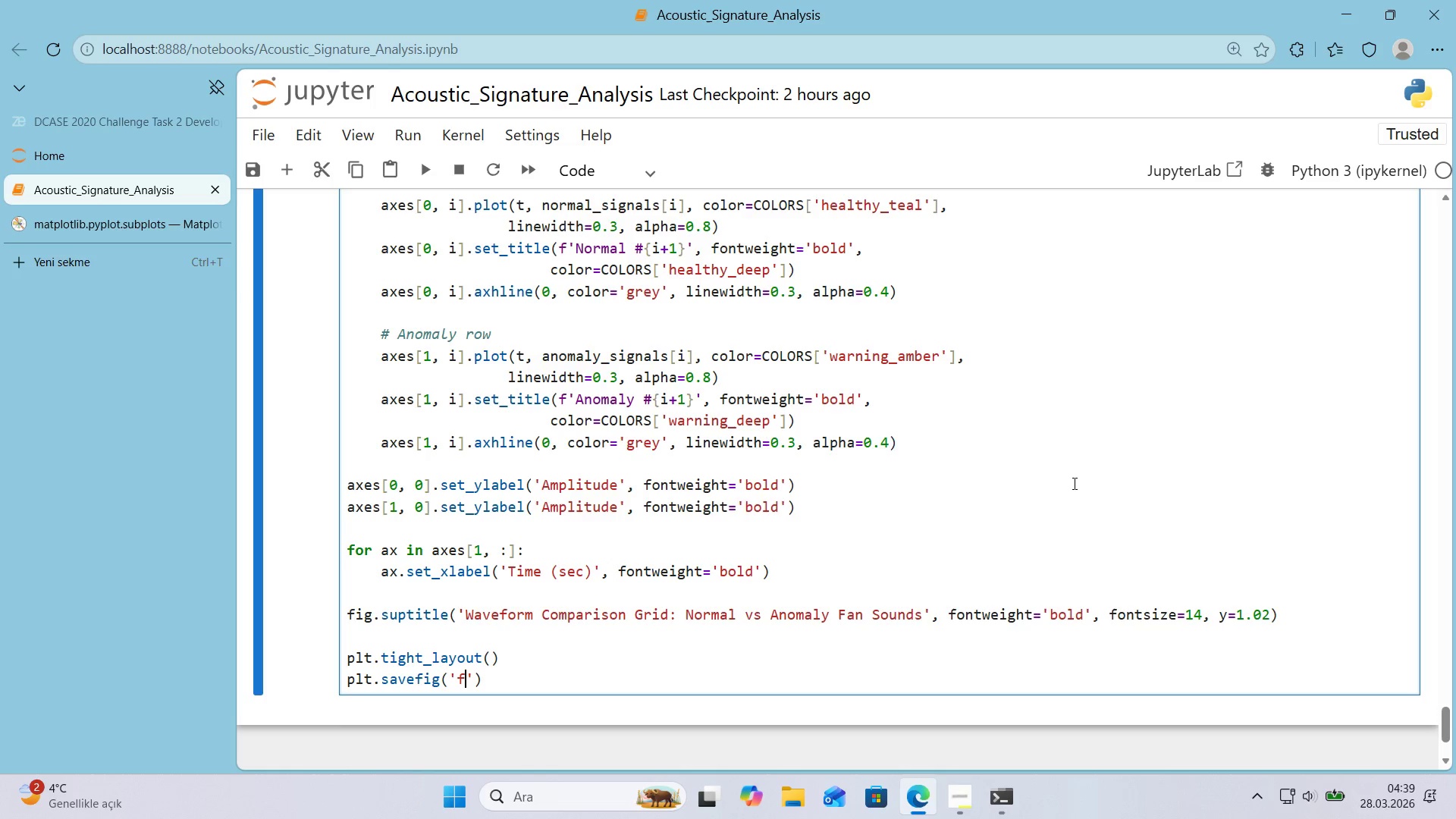 
type(f'g_02_waveform_gr'd)
 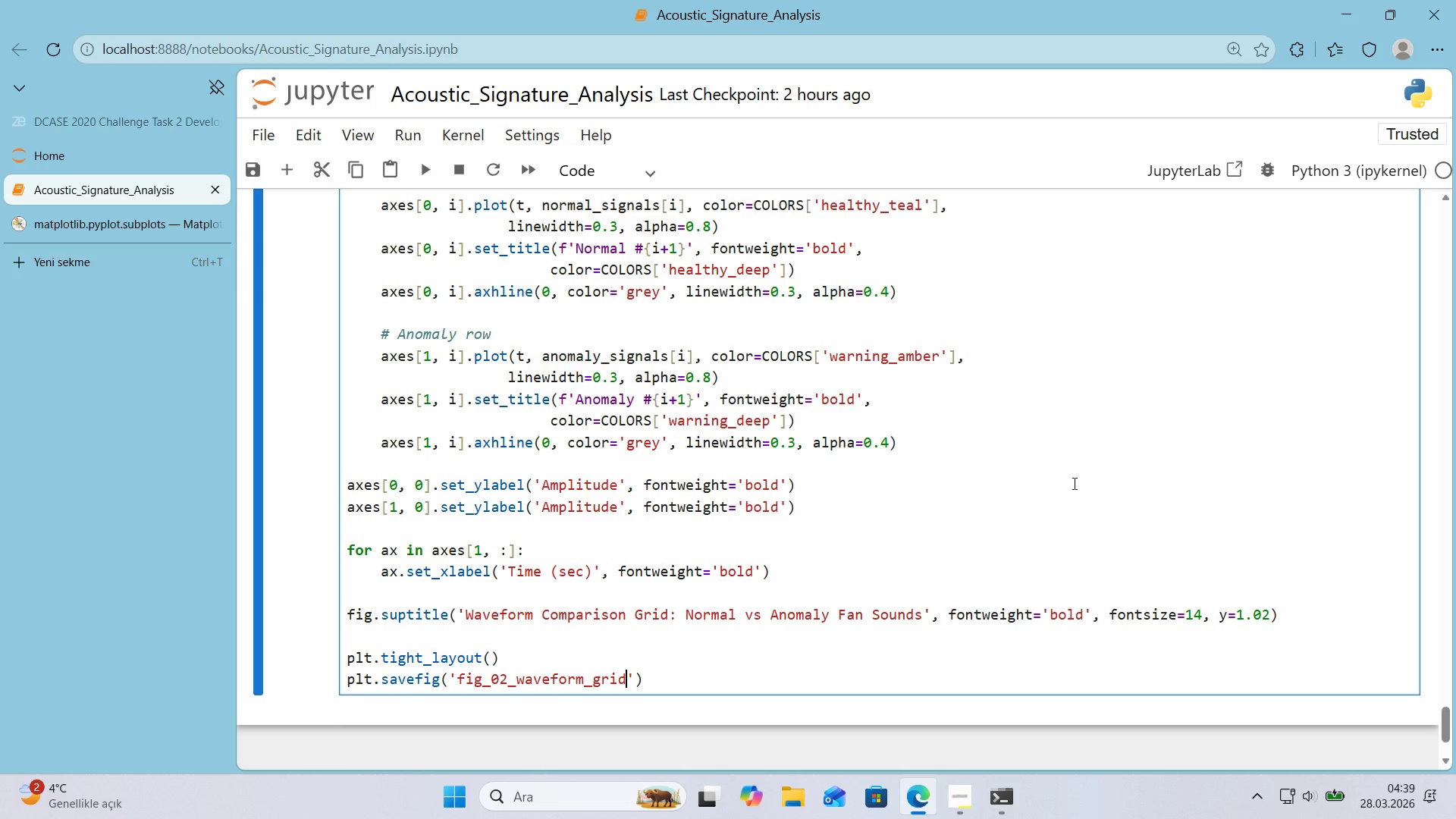 
type(.png)
 